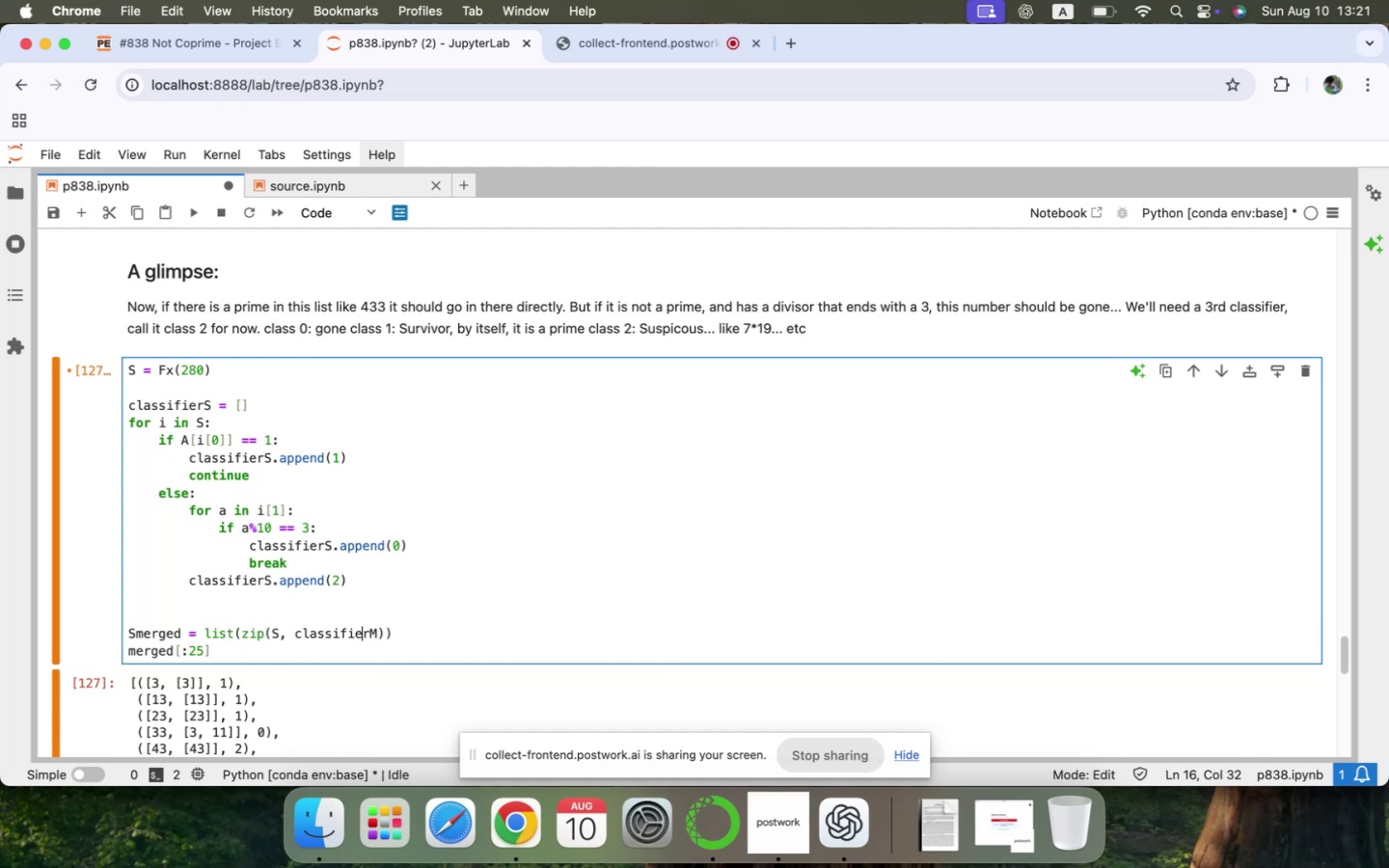 
key(ArrowRight)
 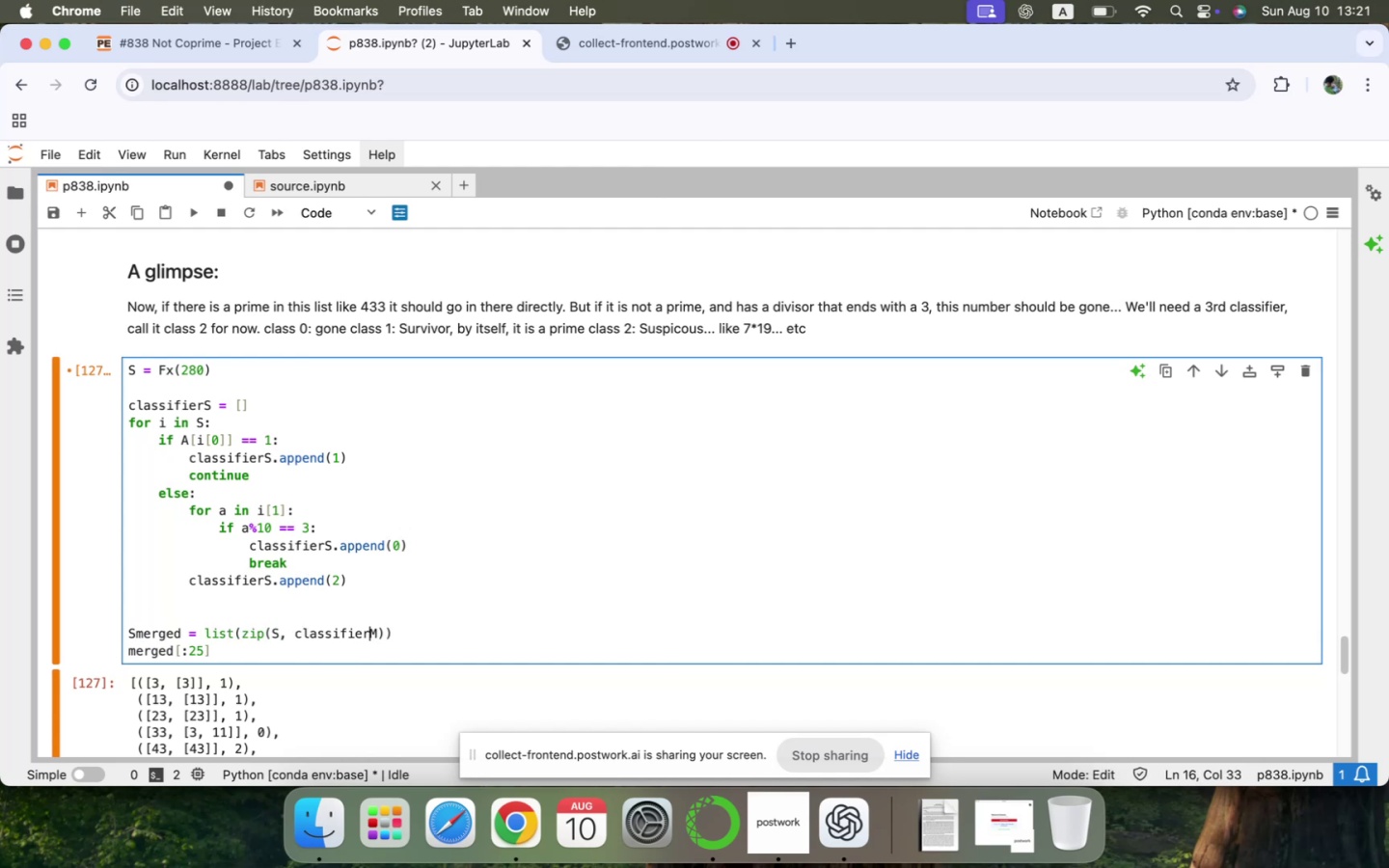 
key(ArrowRight)
 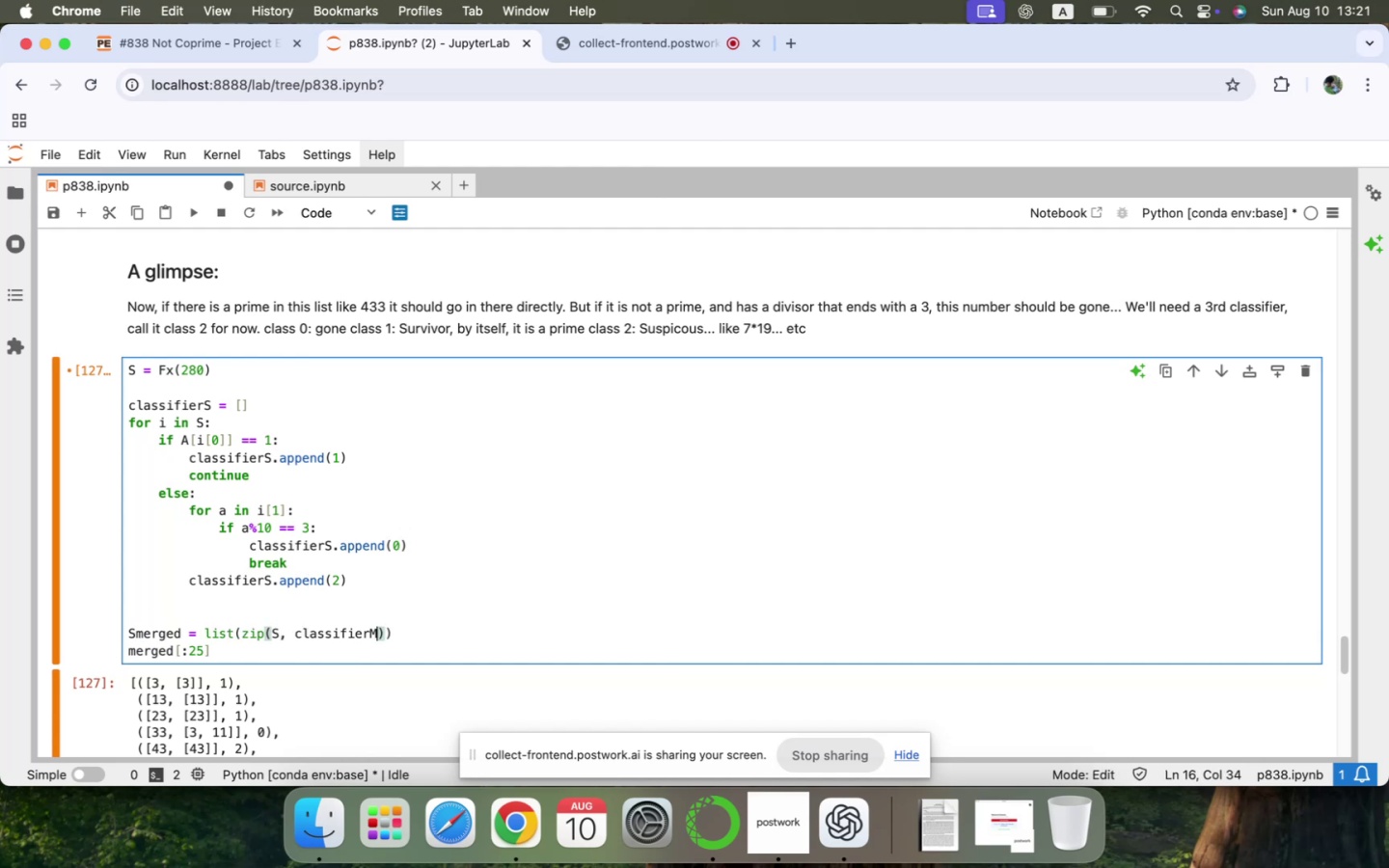 
key(Backspace)
 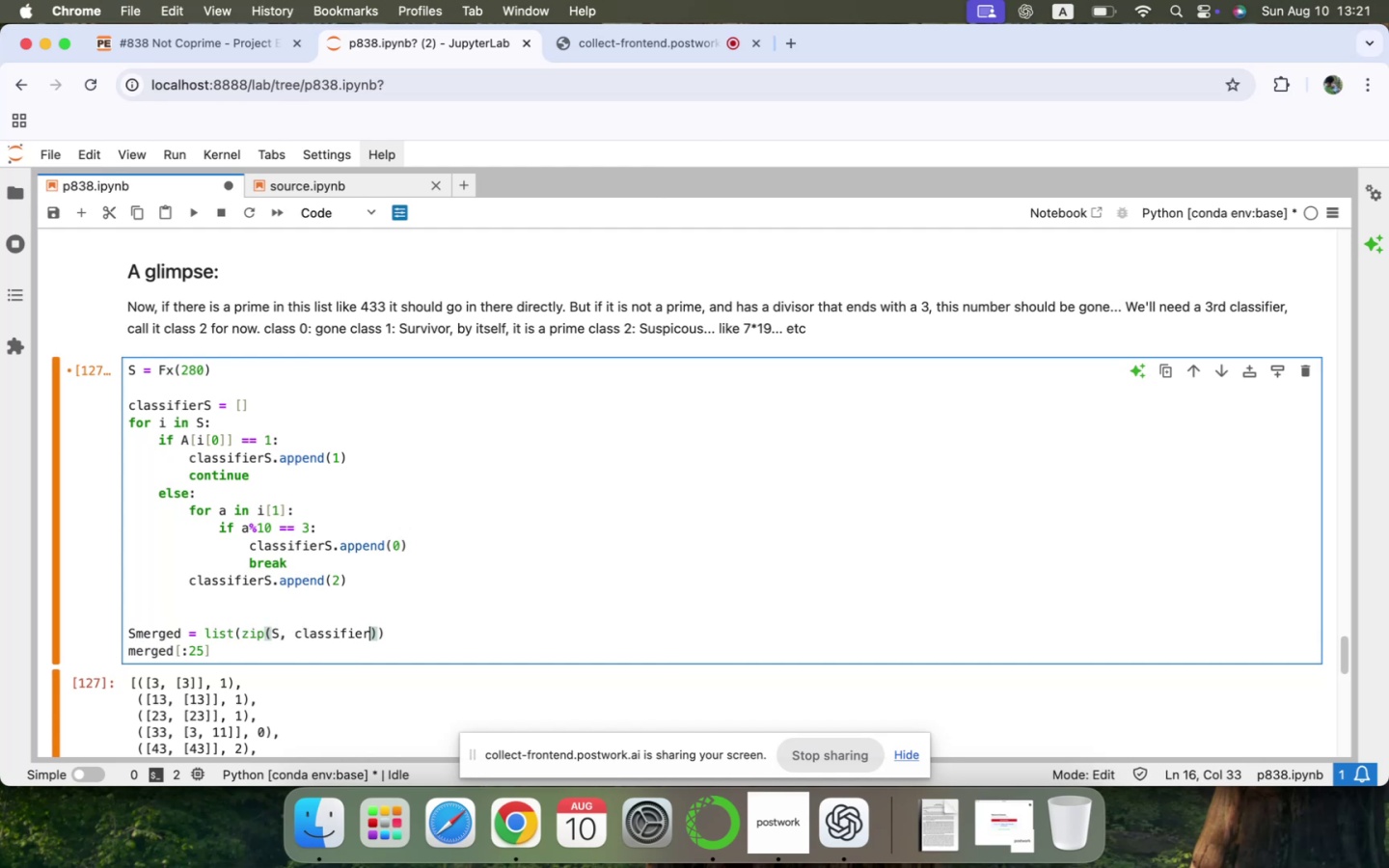 
key(Shift+ShiftLeft)
 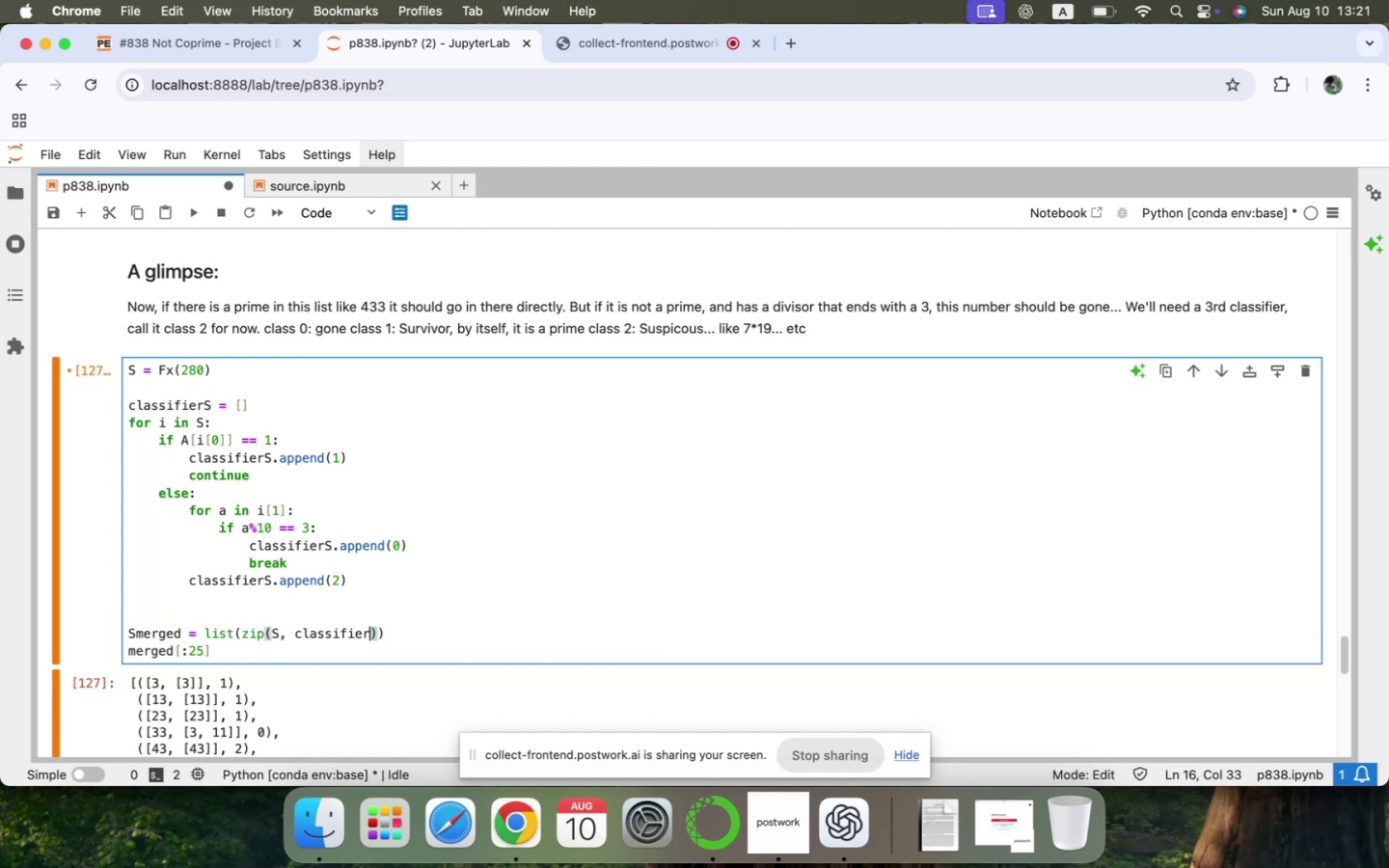 
key(Shift+S)
 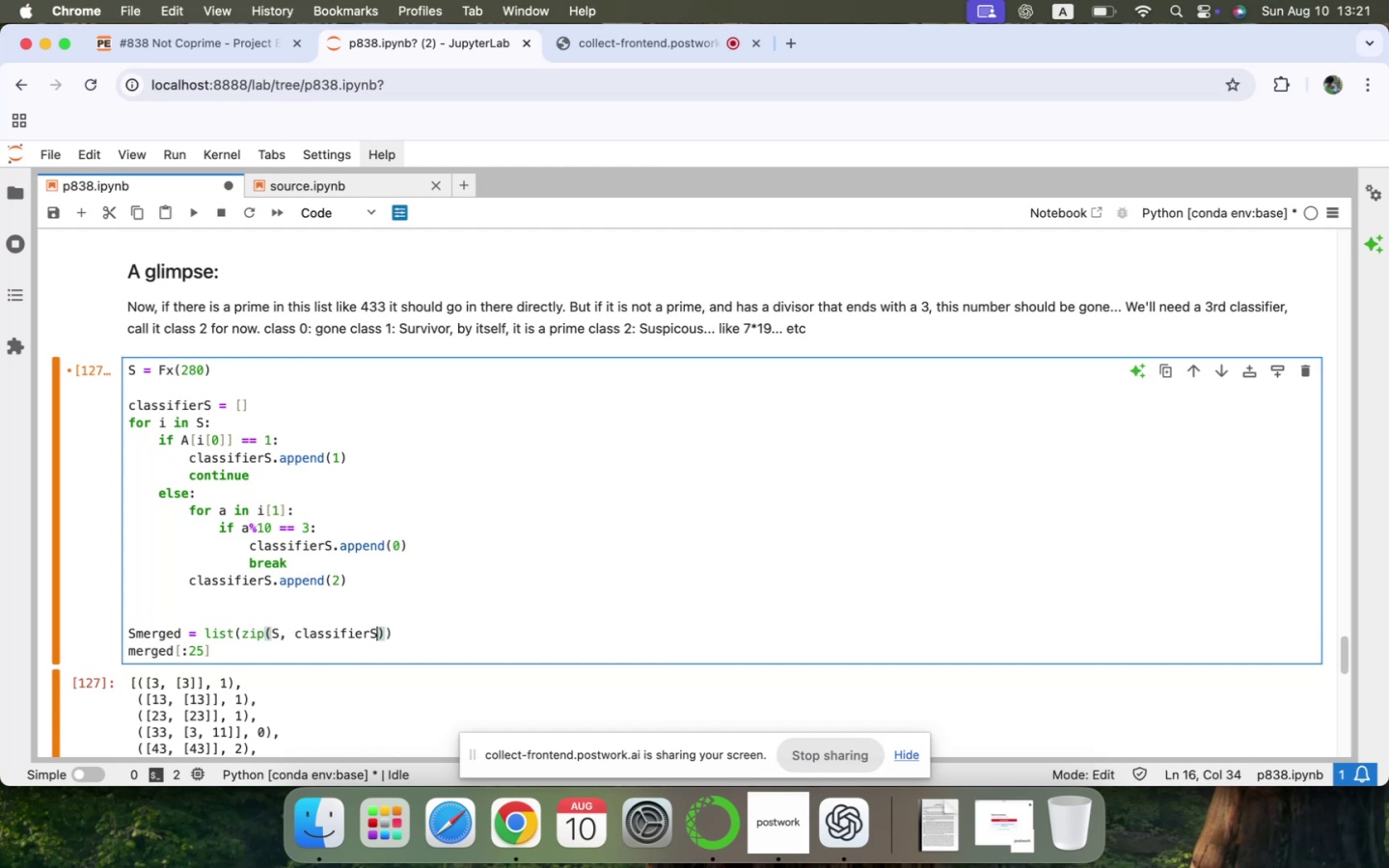 
key(ArrowDown)
 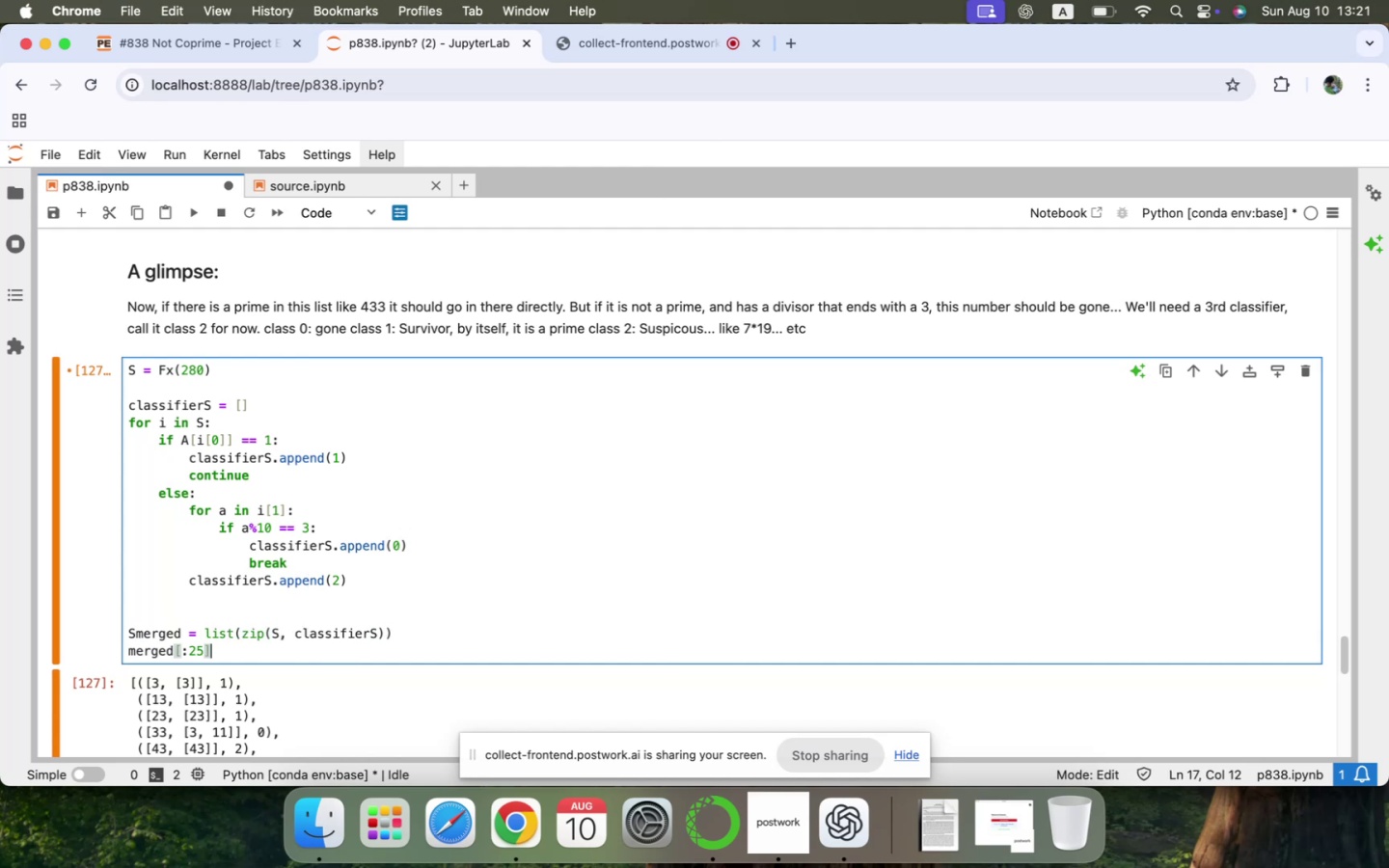 
hold_key(key=ArrowLeft, duration=0.77)
 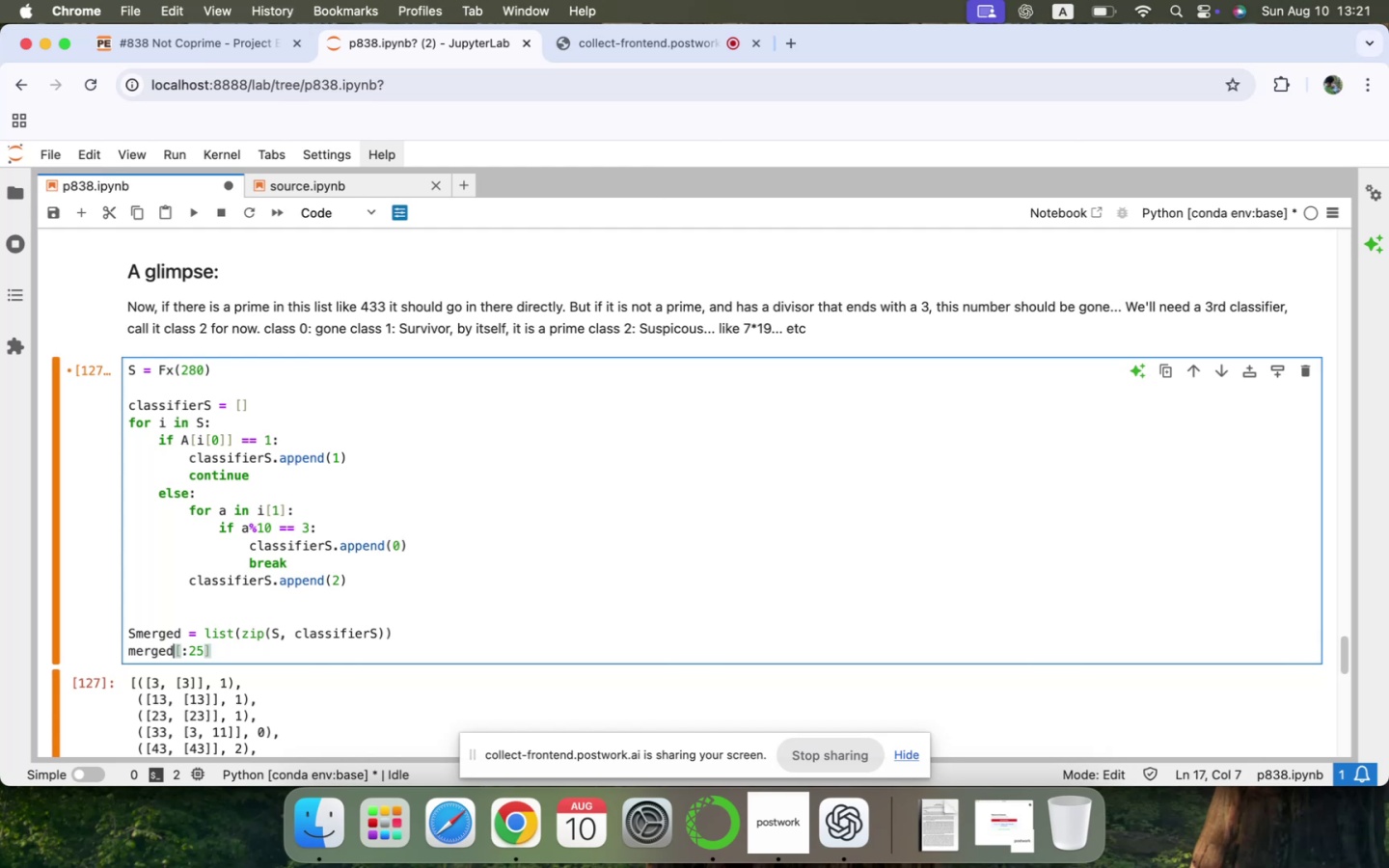 
hold_key(key=ArrowLeft, duration=0.71)
 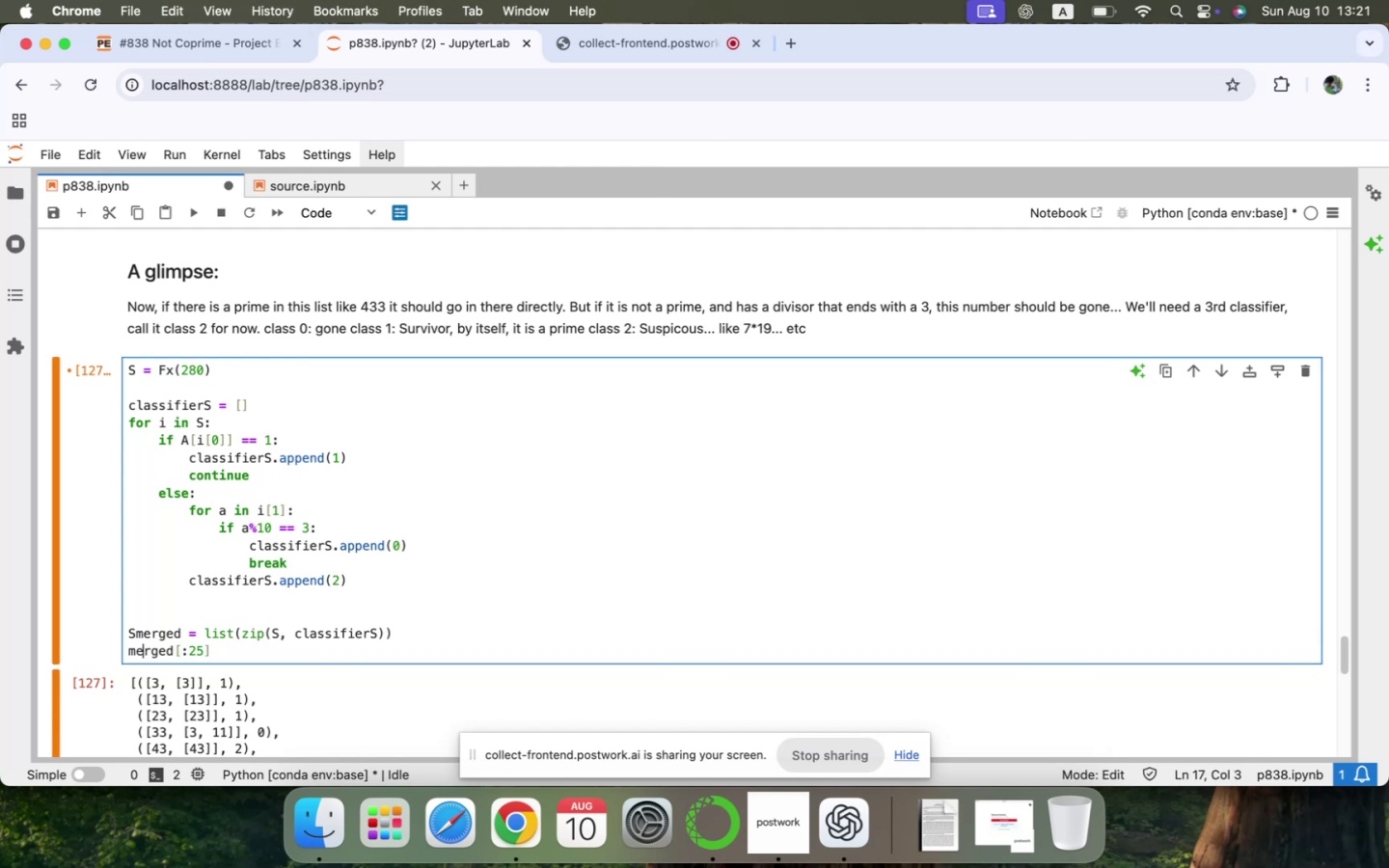 
key(ArrowLeft)
 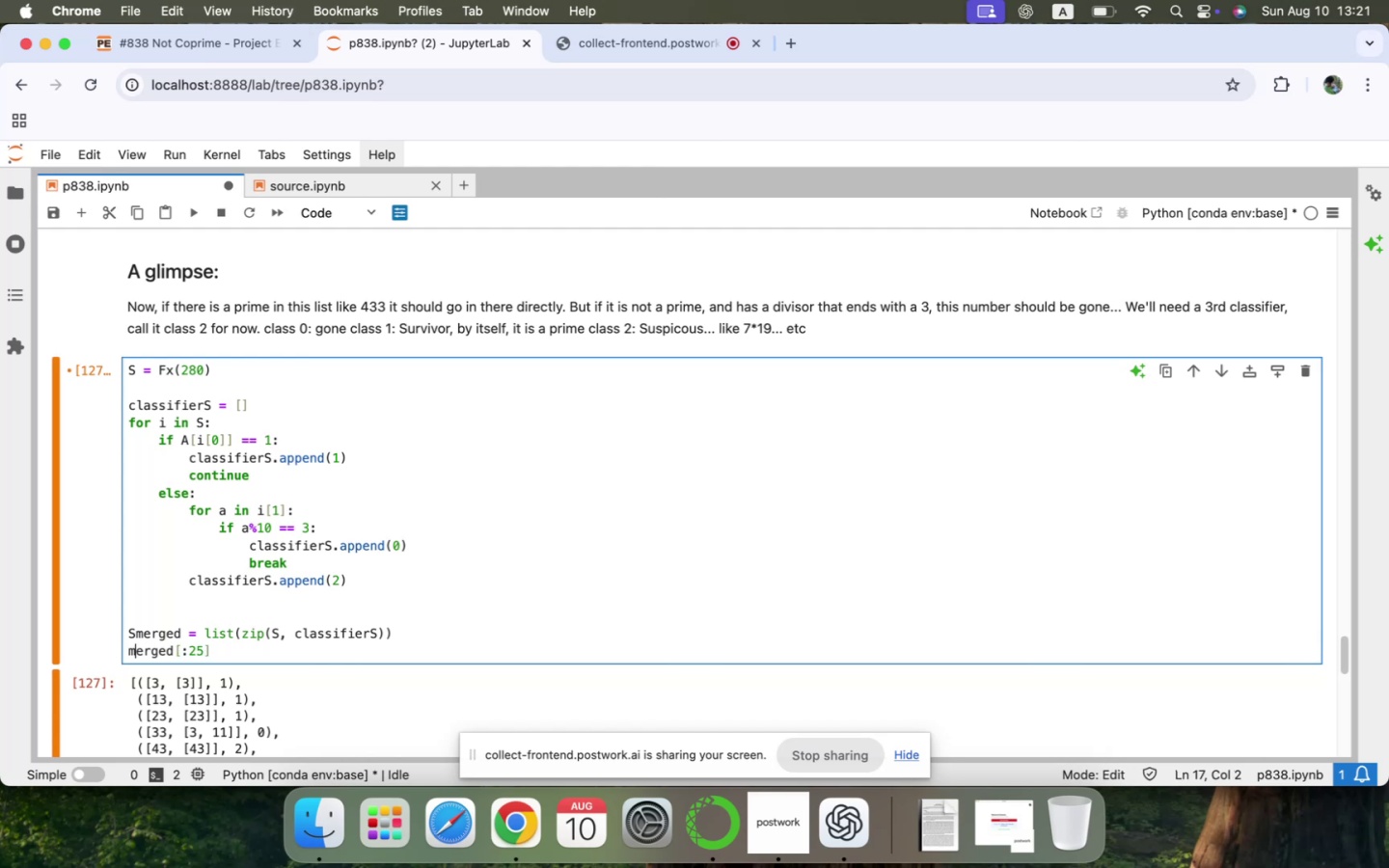 
key(ArrowLeft)
 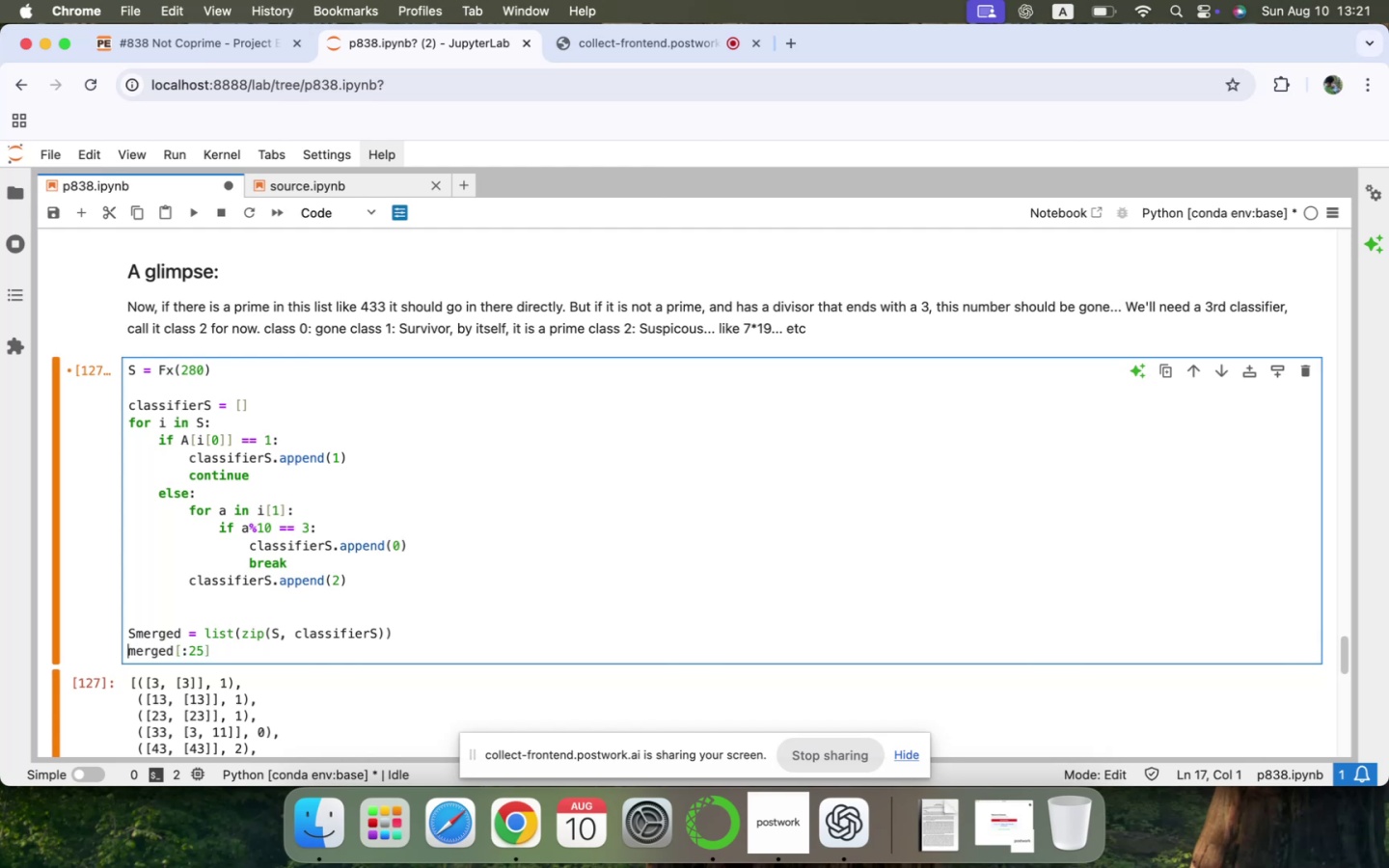 
key(Shift+ShiftLeft)
 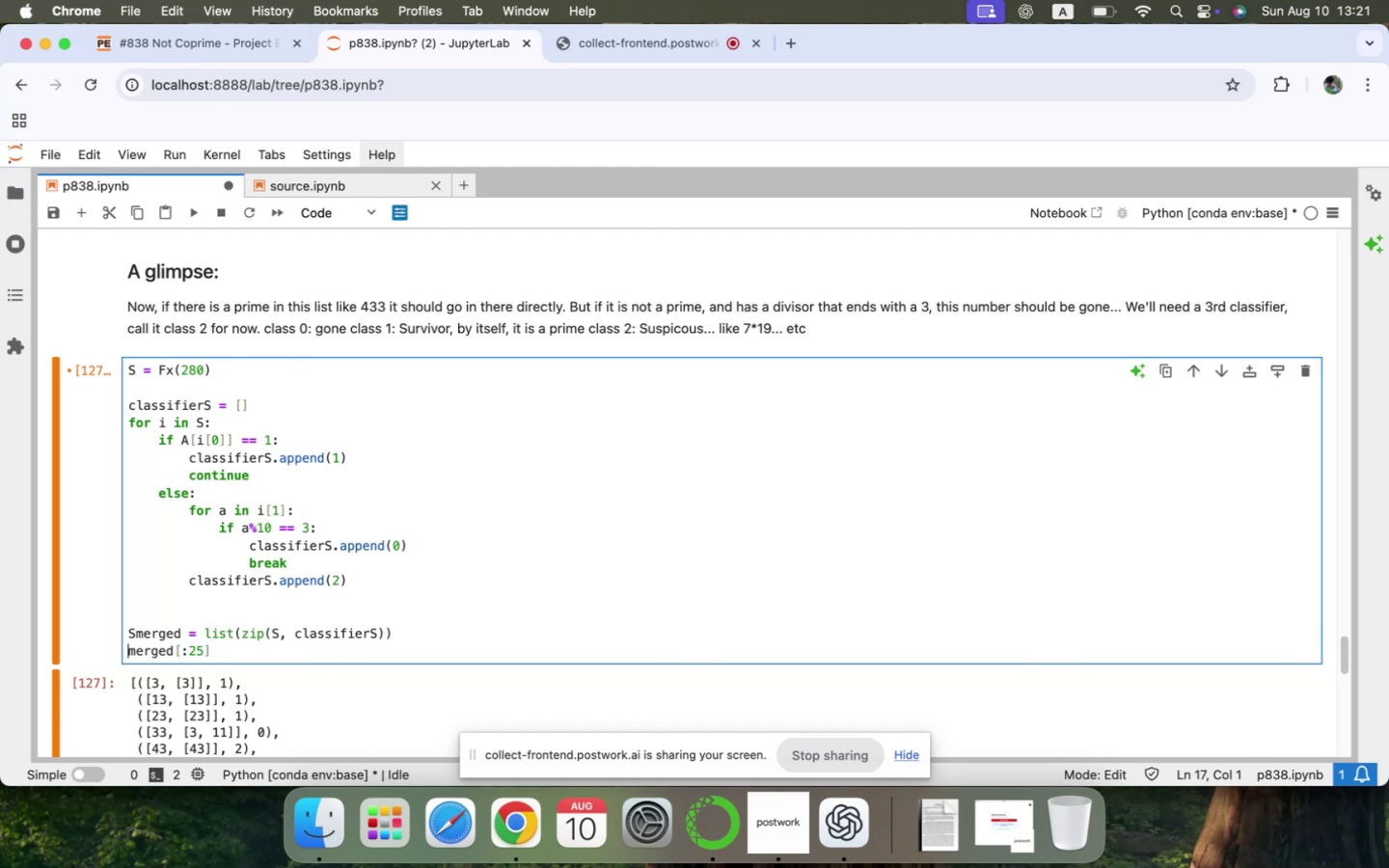 
key(Shift+S)
 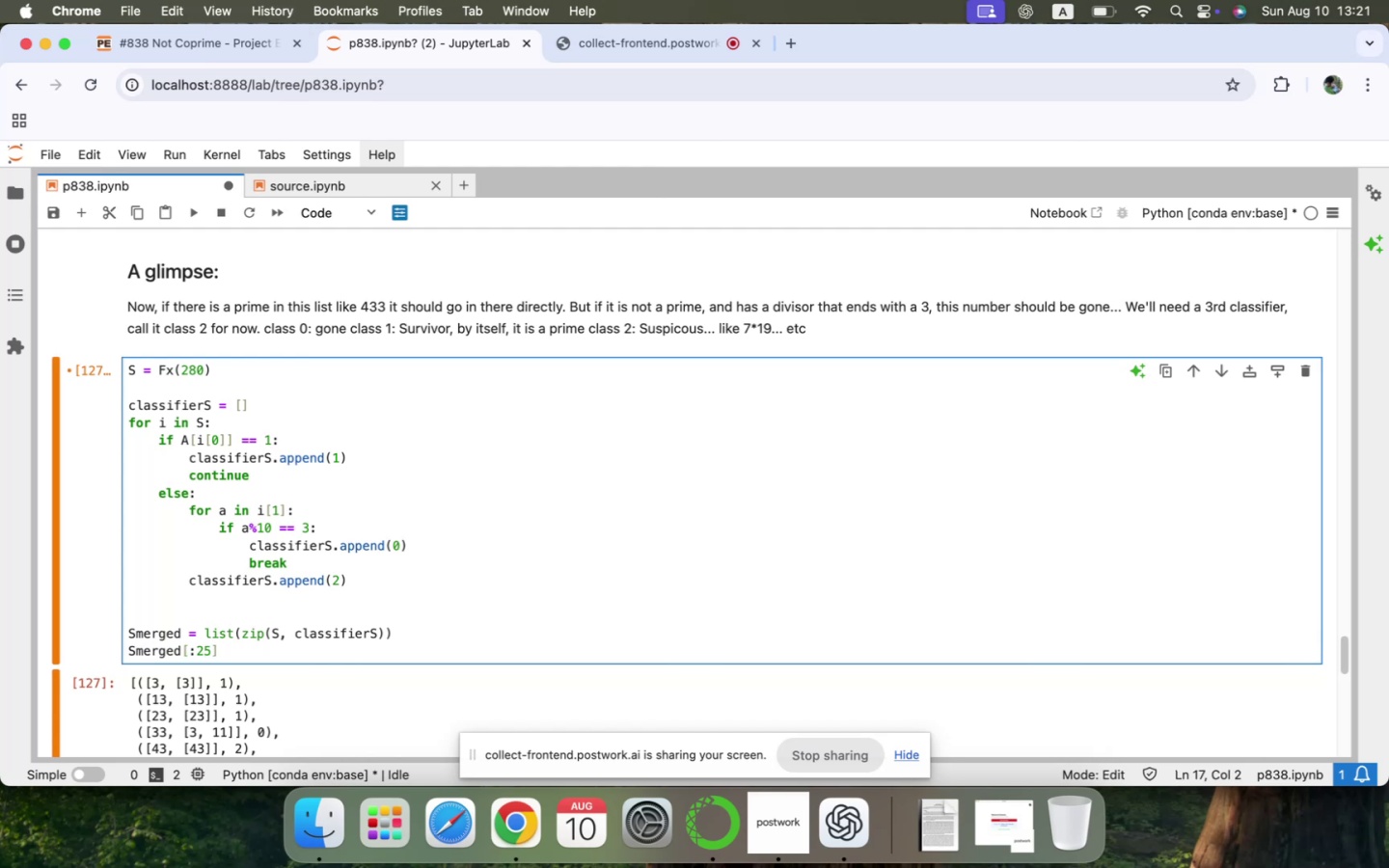 
key(ArrowDown)
 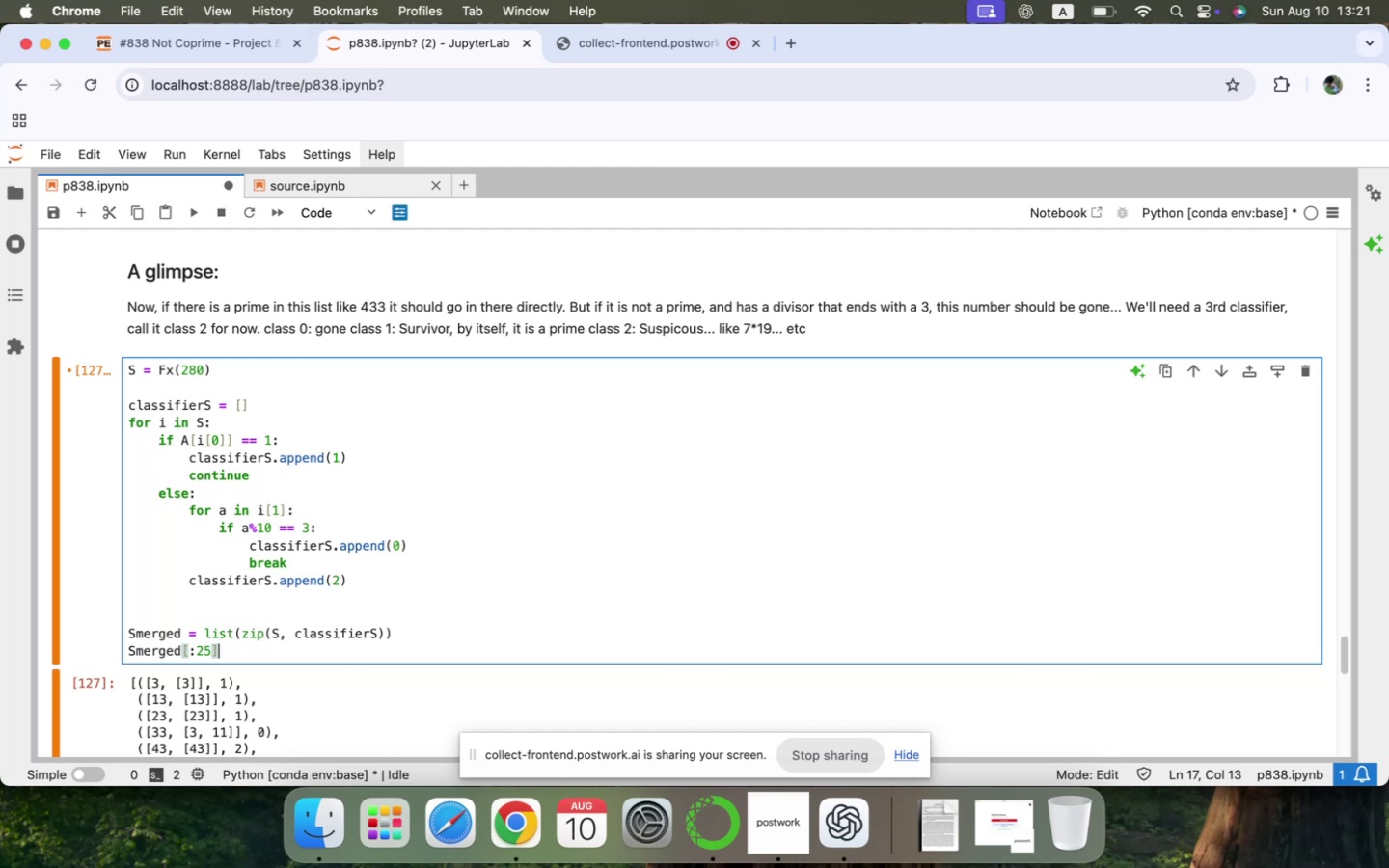 
key(ArrowLeft)
 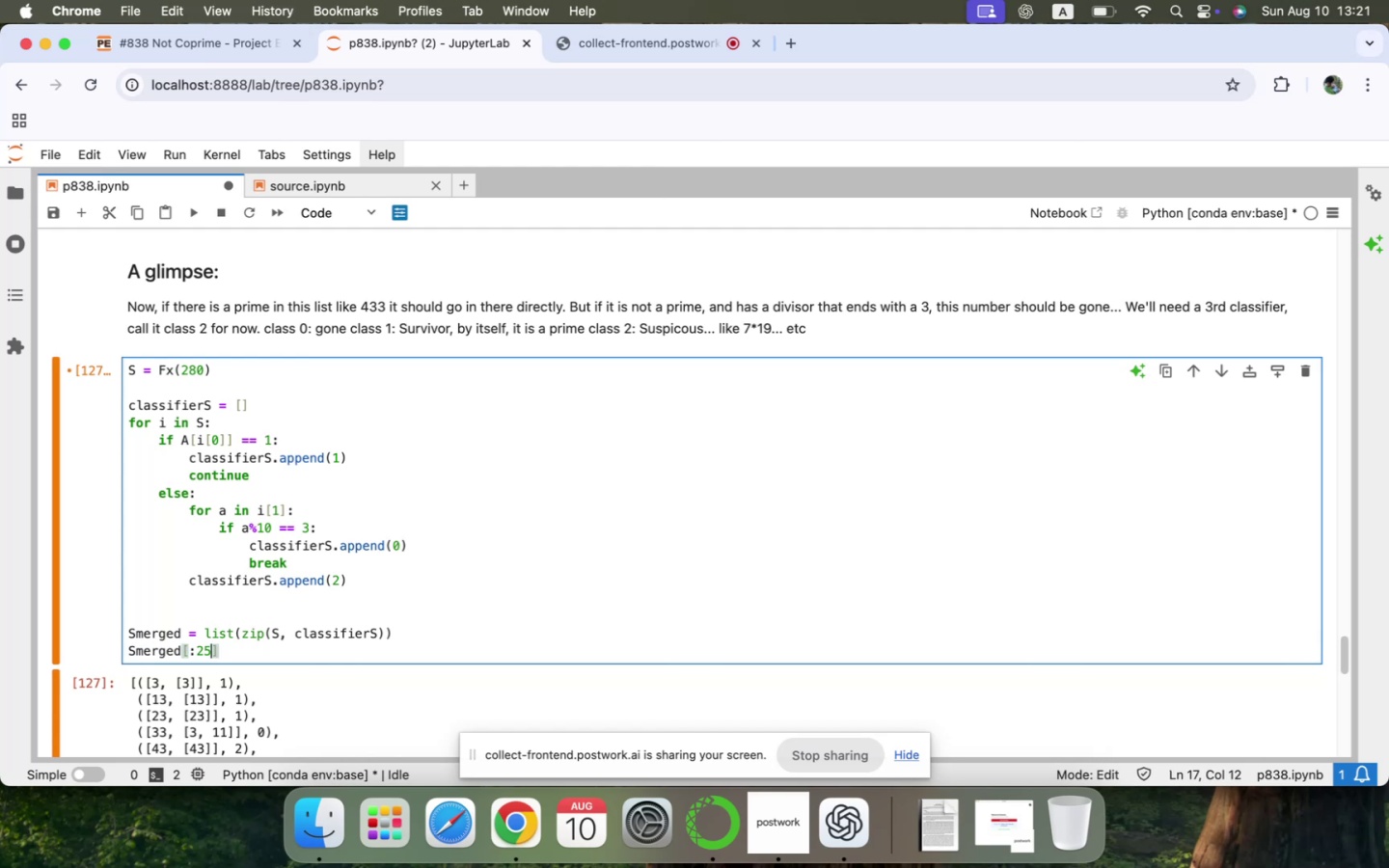 
key(ArrowLeft)
 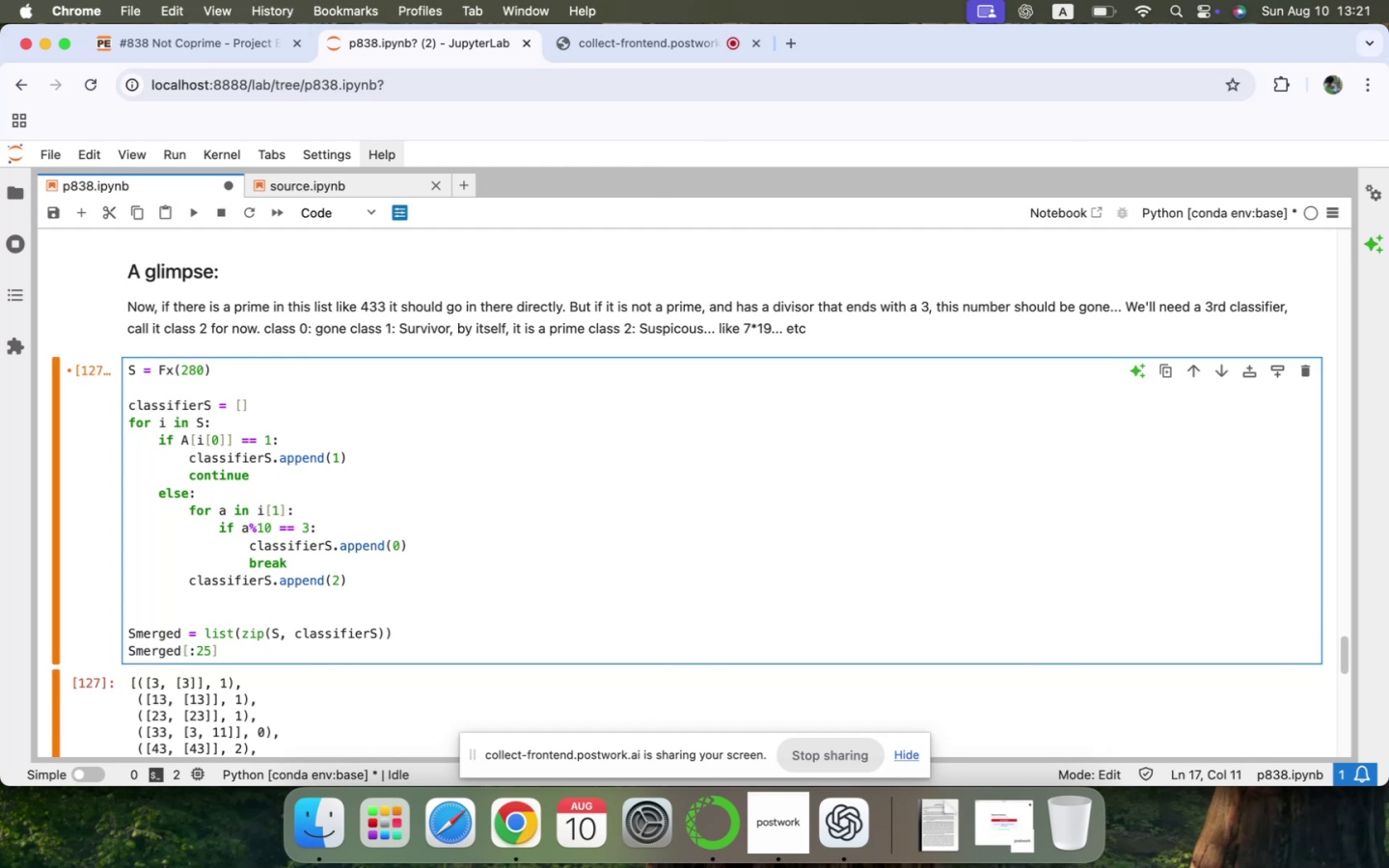 
key(Backspace)
 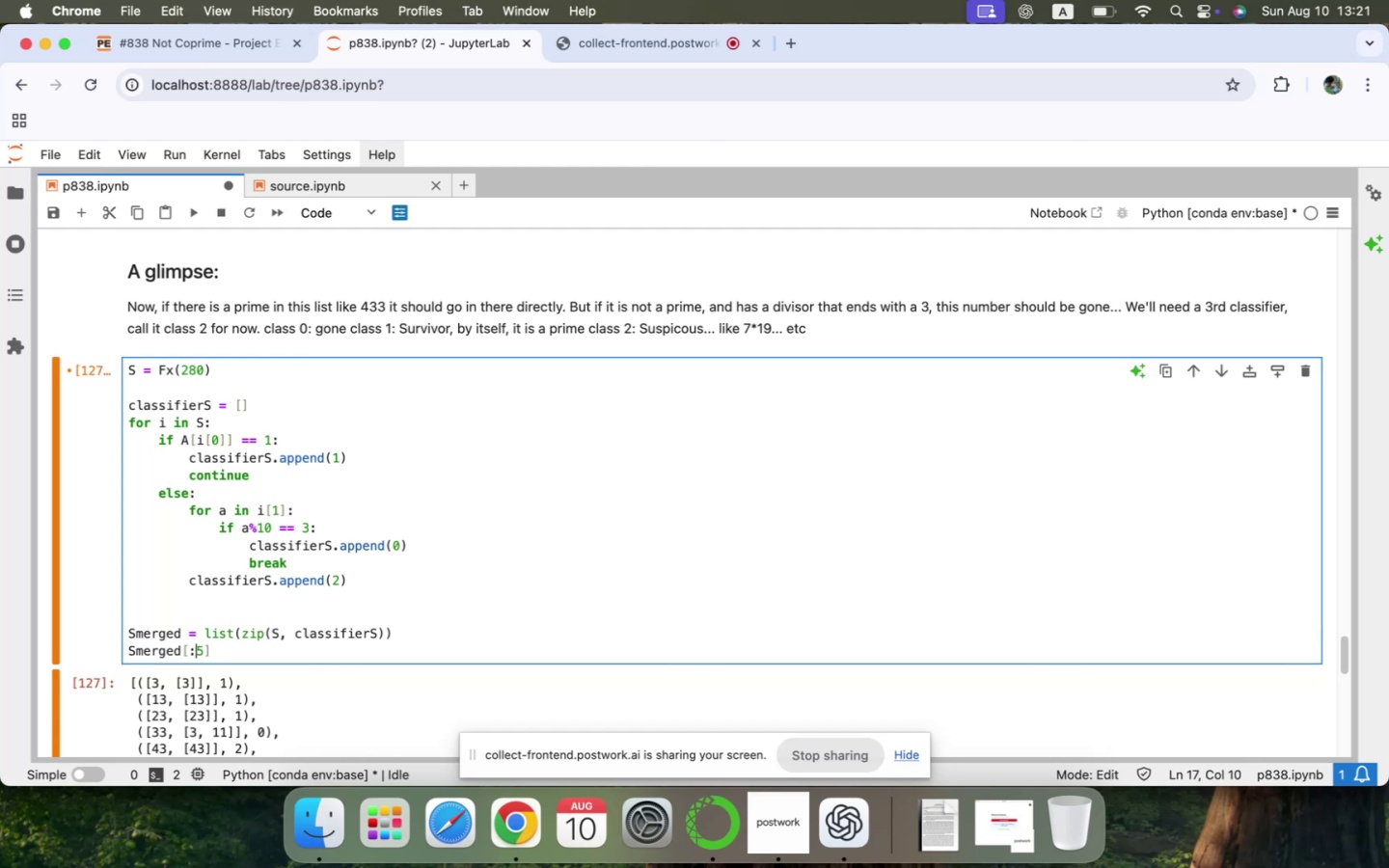 
key(1)
 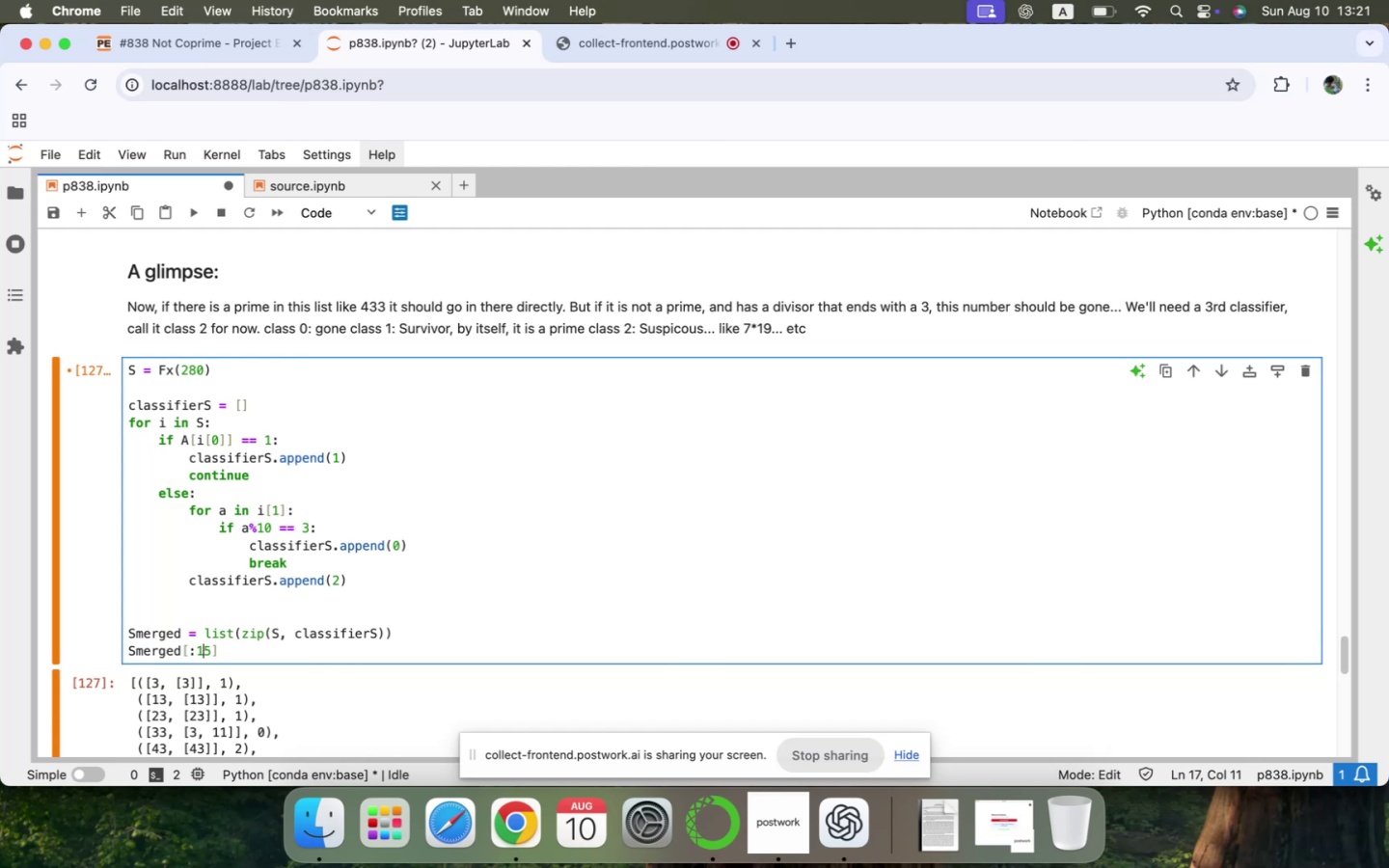 
key(Shift+ShiftLeft)
 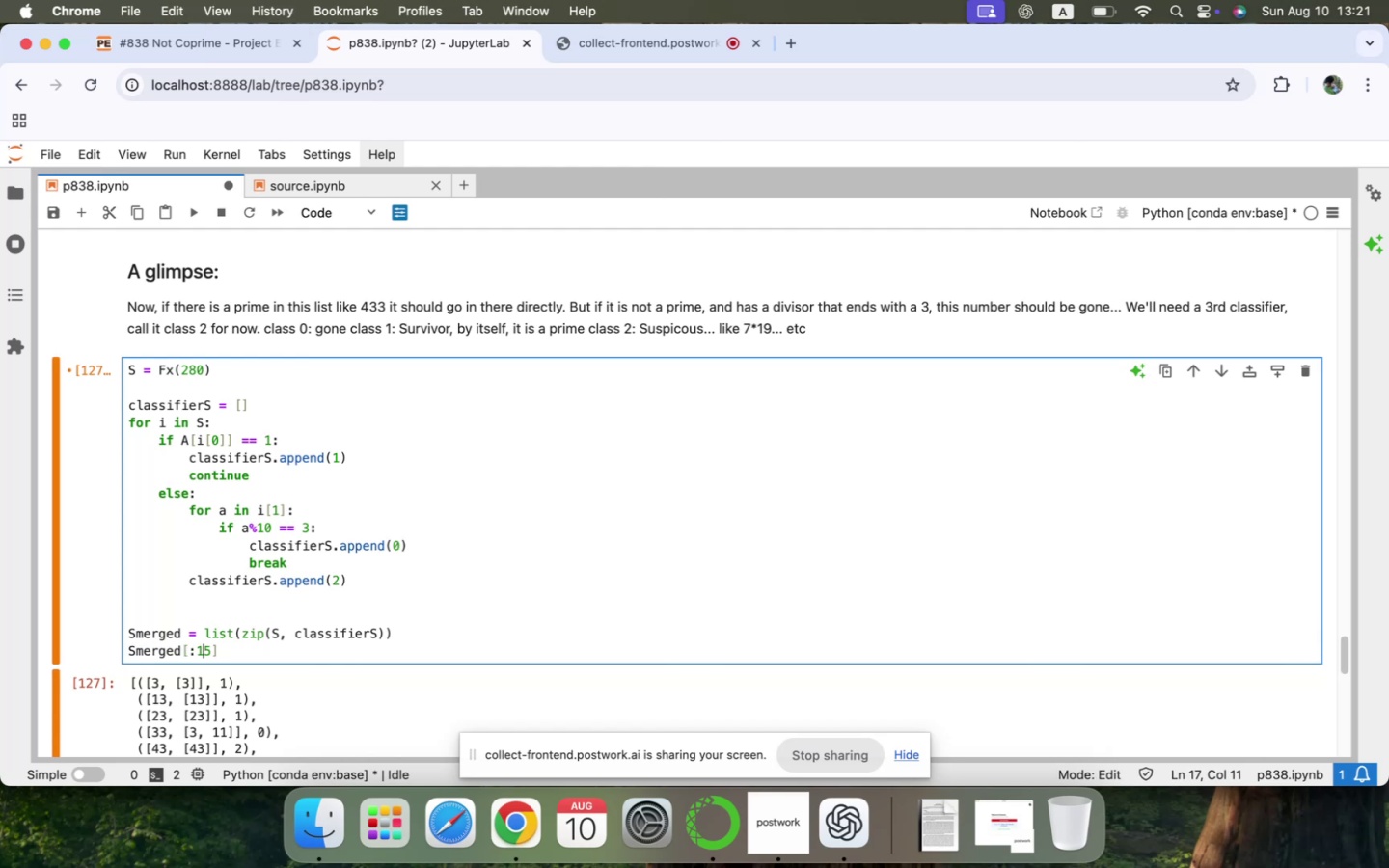 
key(Shift+Enter)
 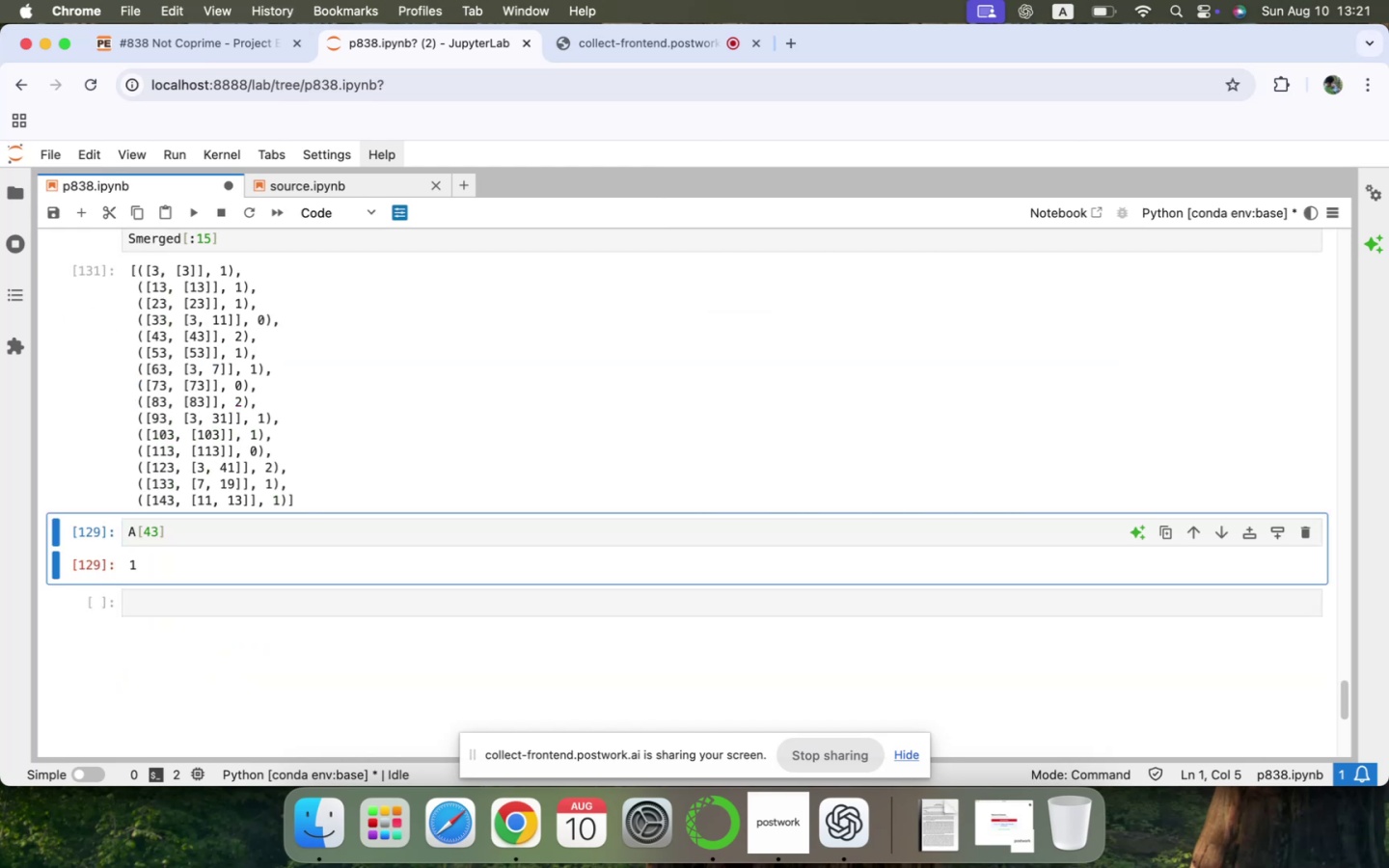 
scroll: coordinate [148, 369], scroll_direction: up, amount: 55.0
 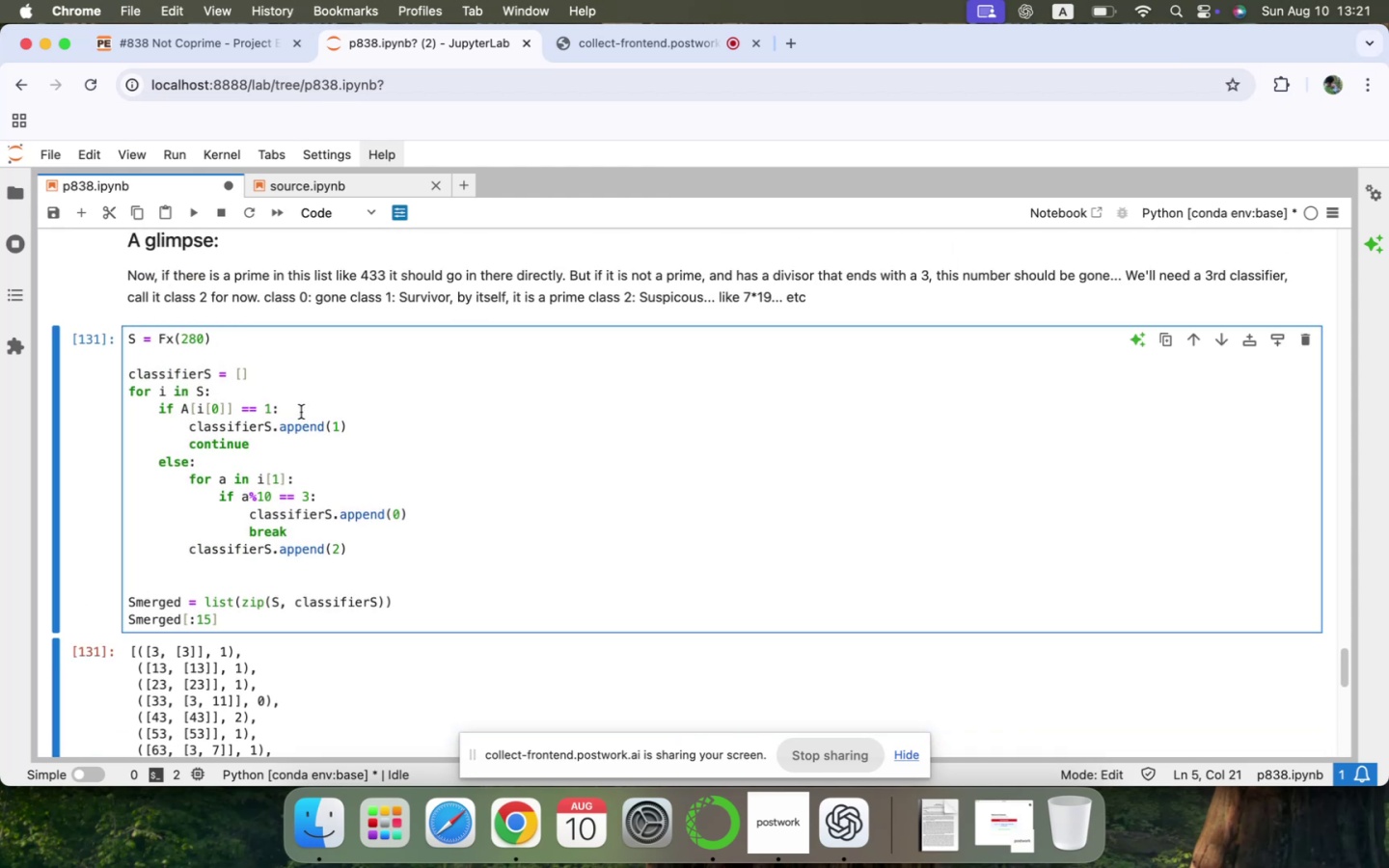 
key(Enter)
 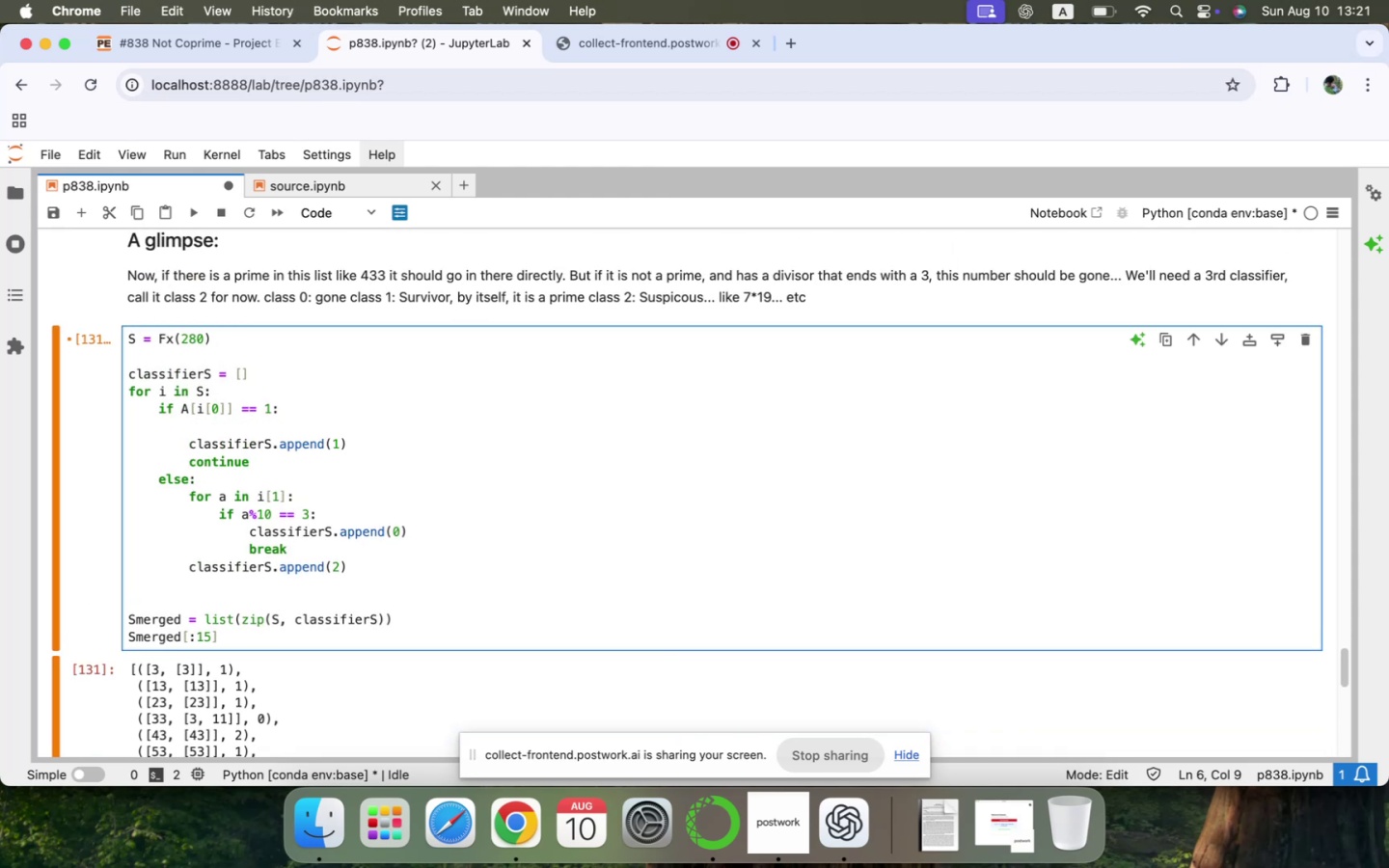 
type(print)
 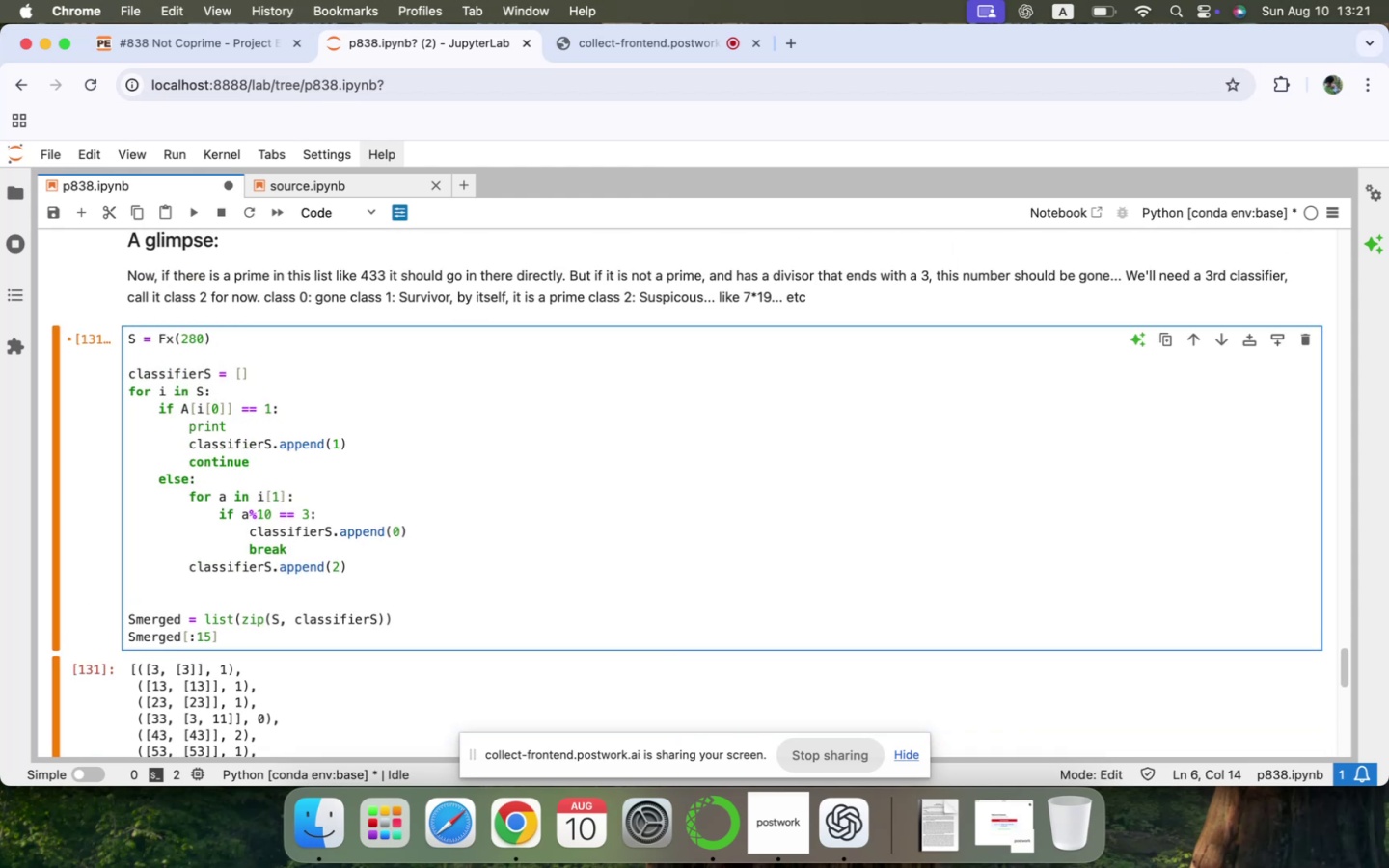 
type((i[0)
 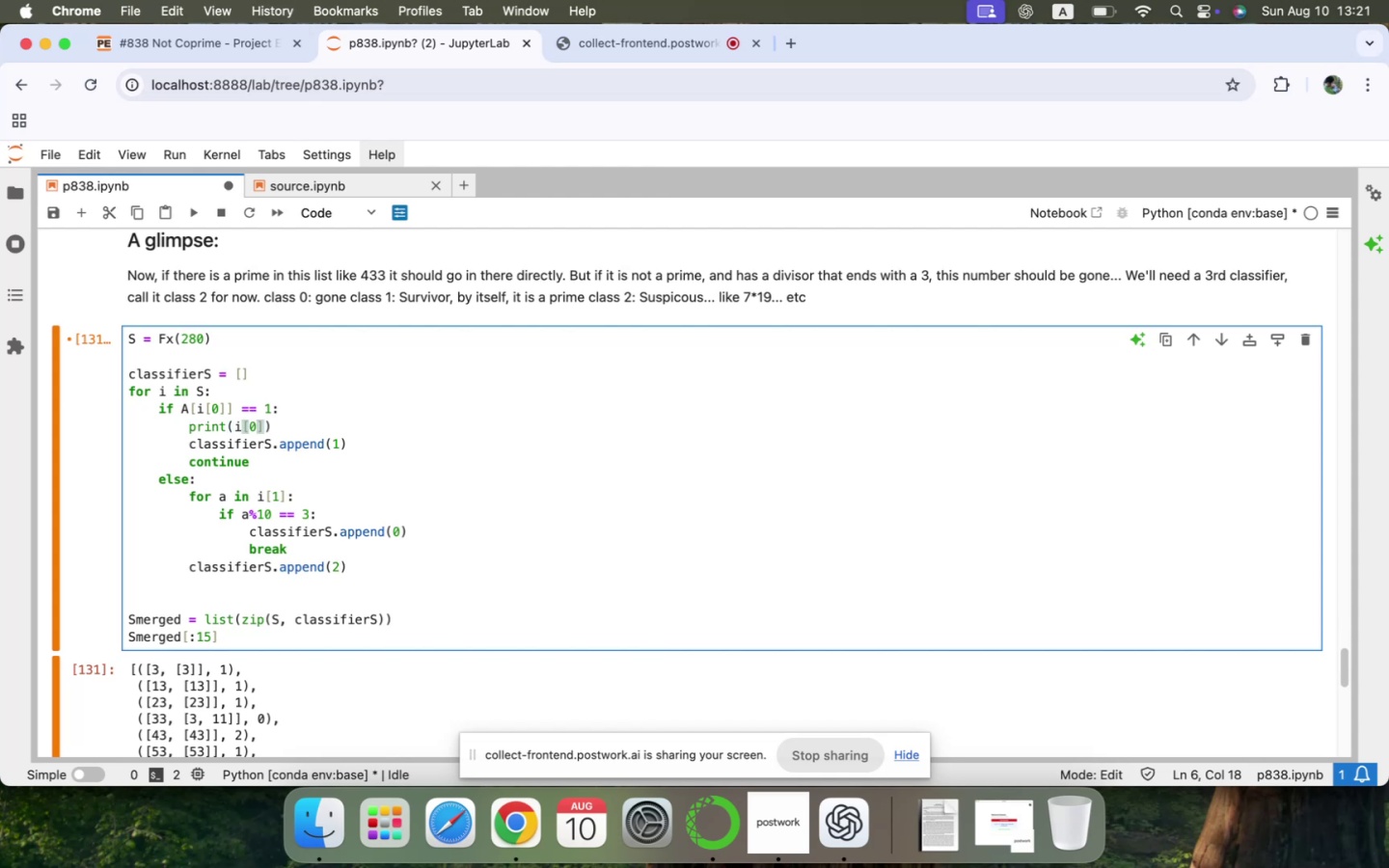 
key(ArrowDown)
 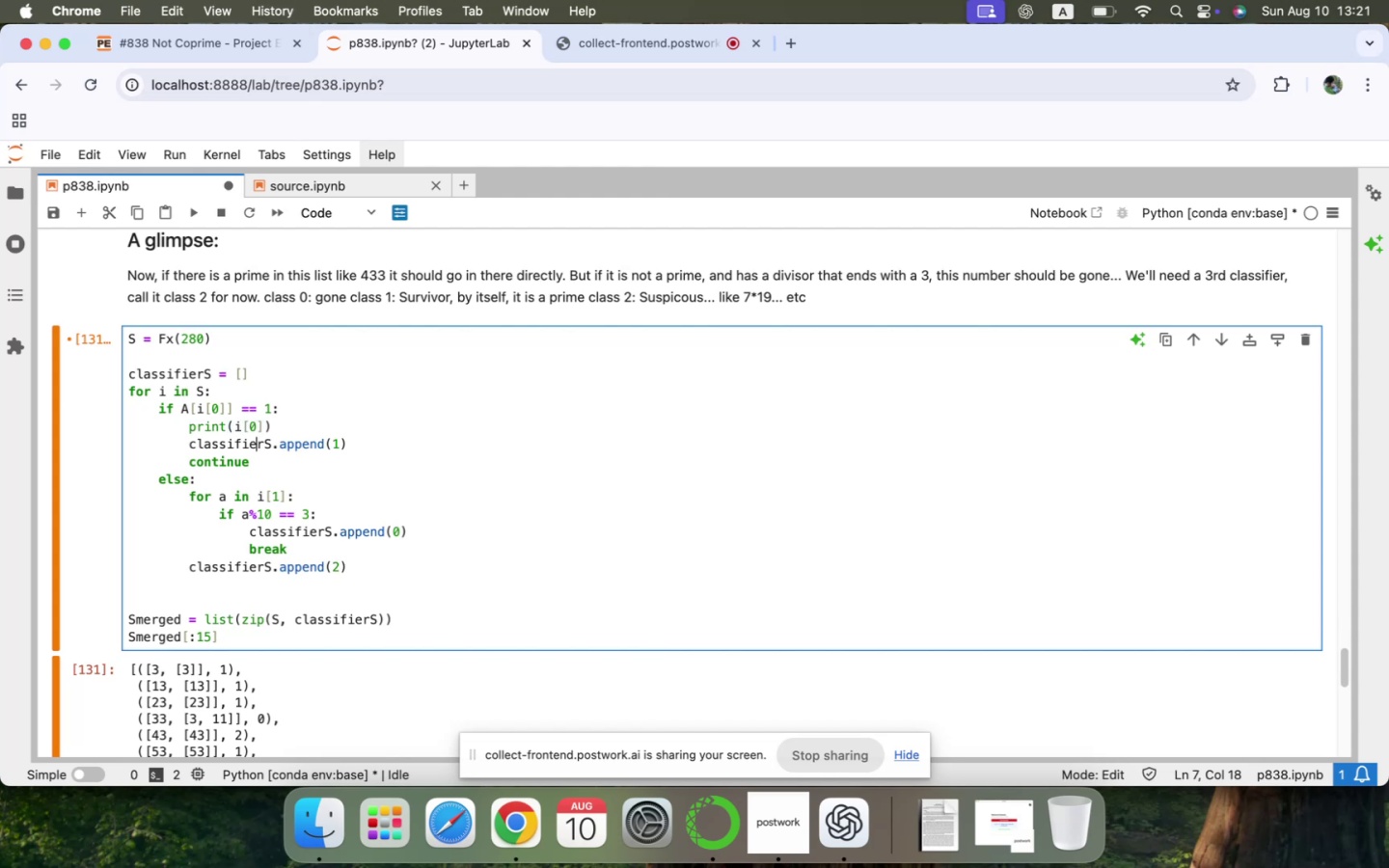 
key(ArrowDown)
 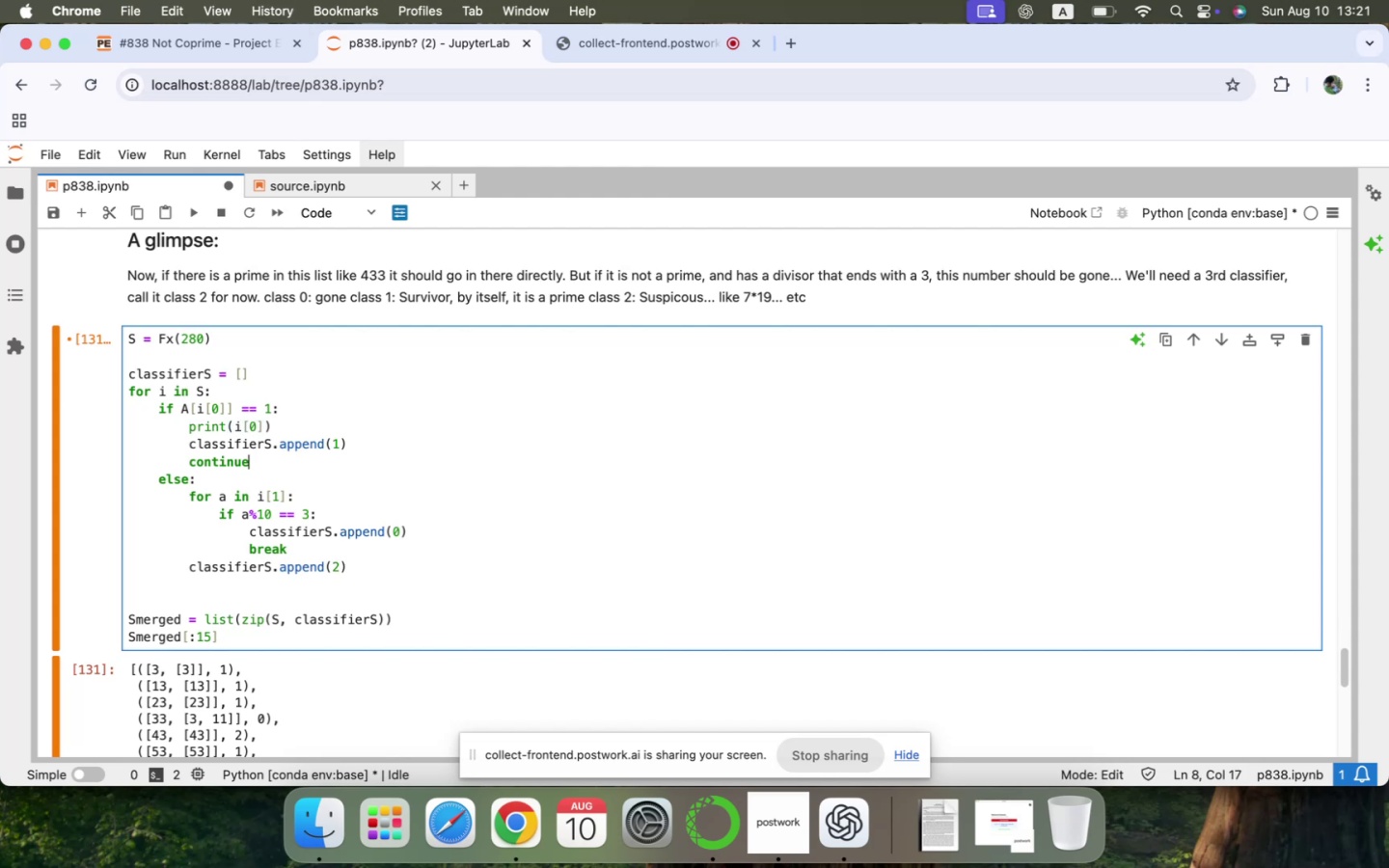 
key(ArrowDown)
 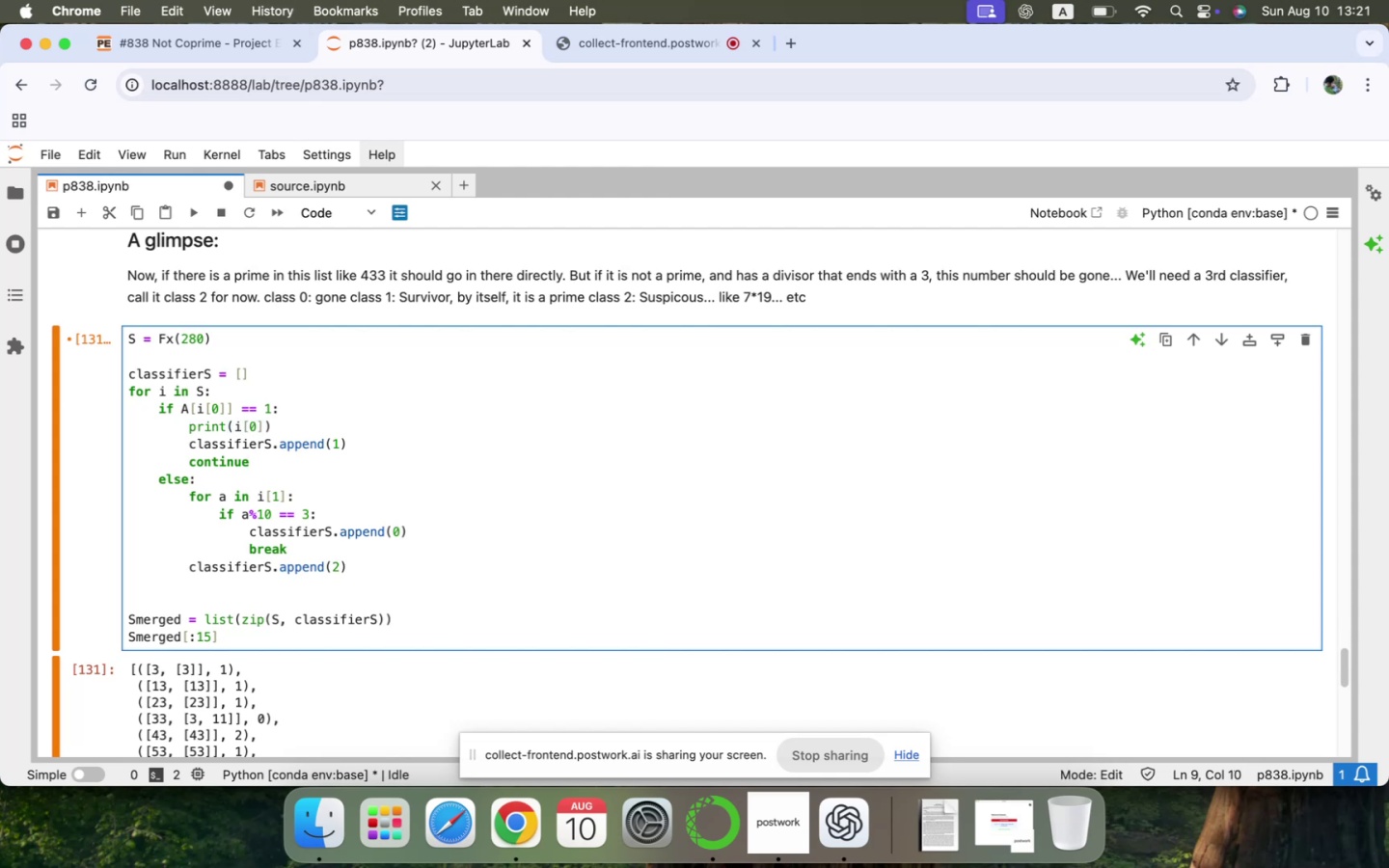 
key(ArrowDown)
 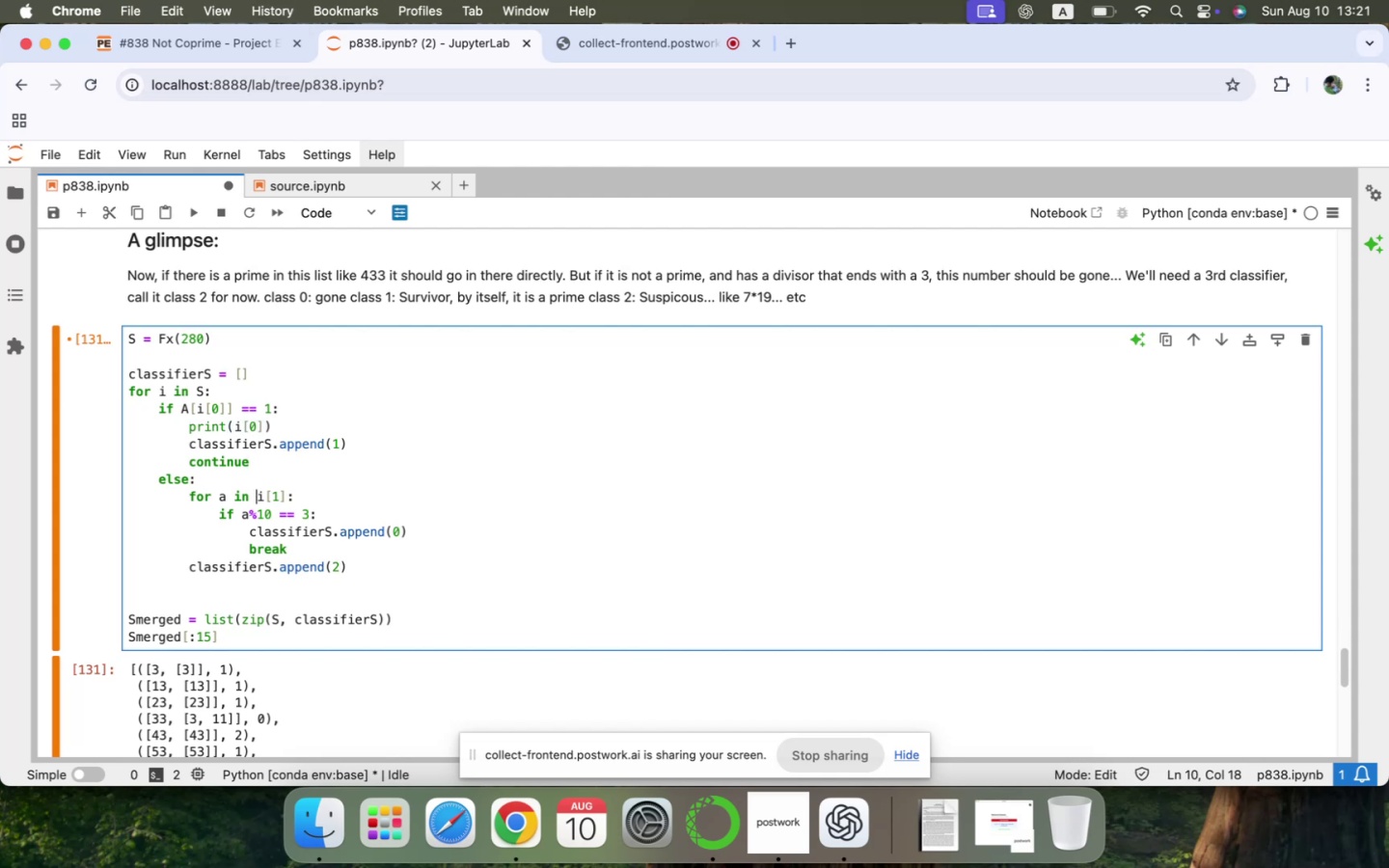 
key(ArrowDown)
 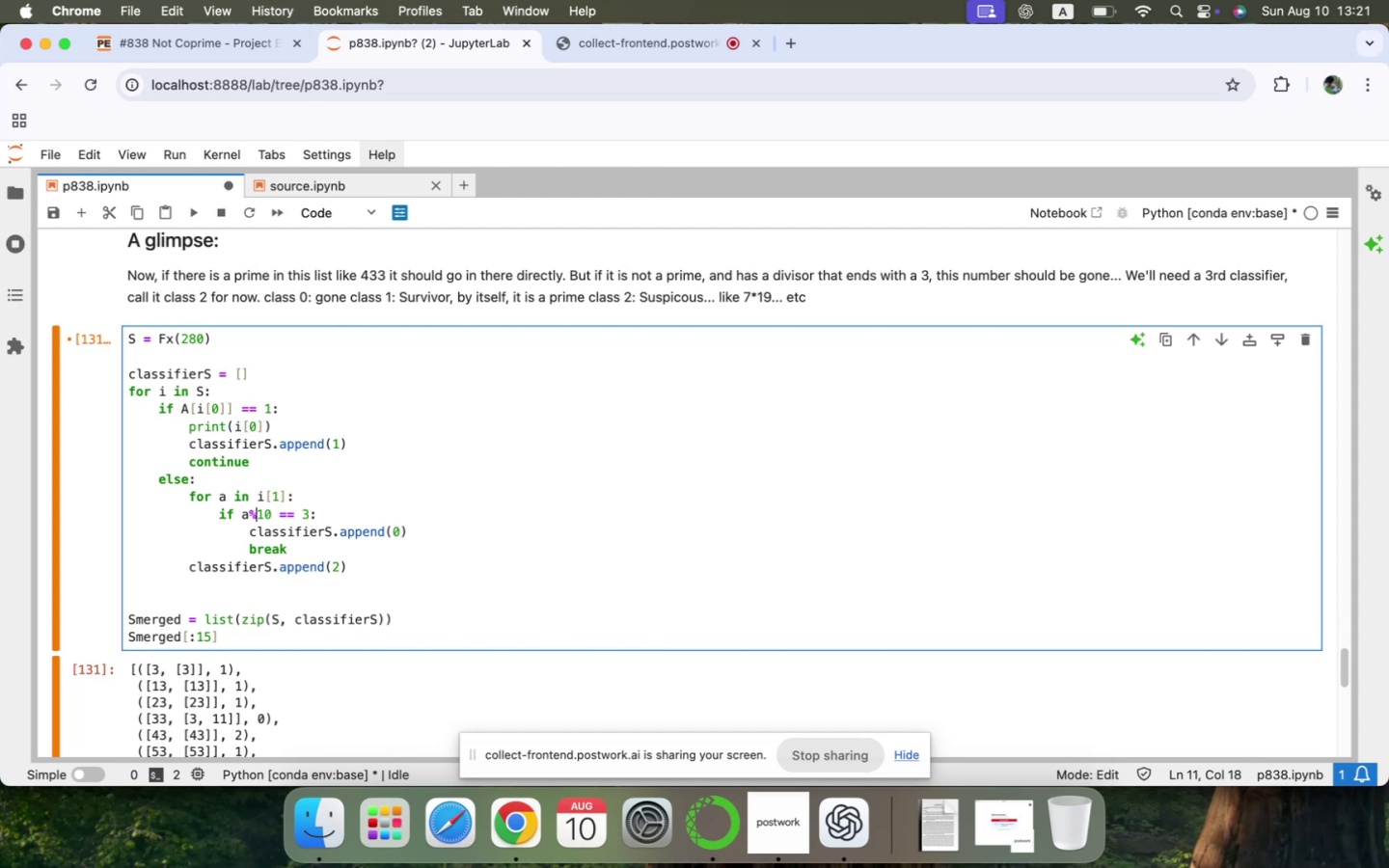 
key(ArrowDown)
 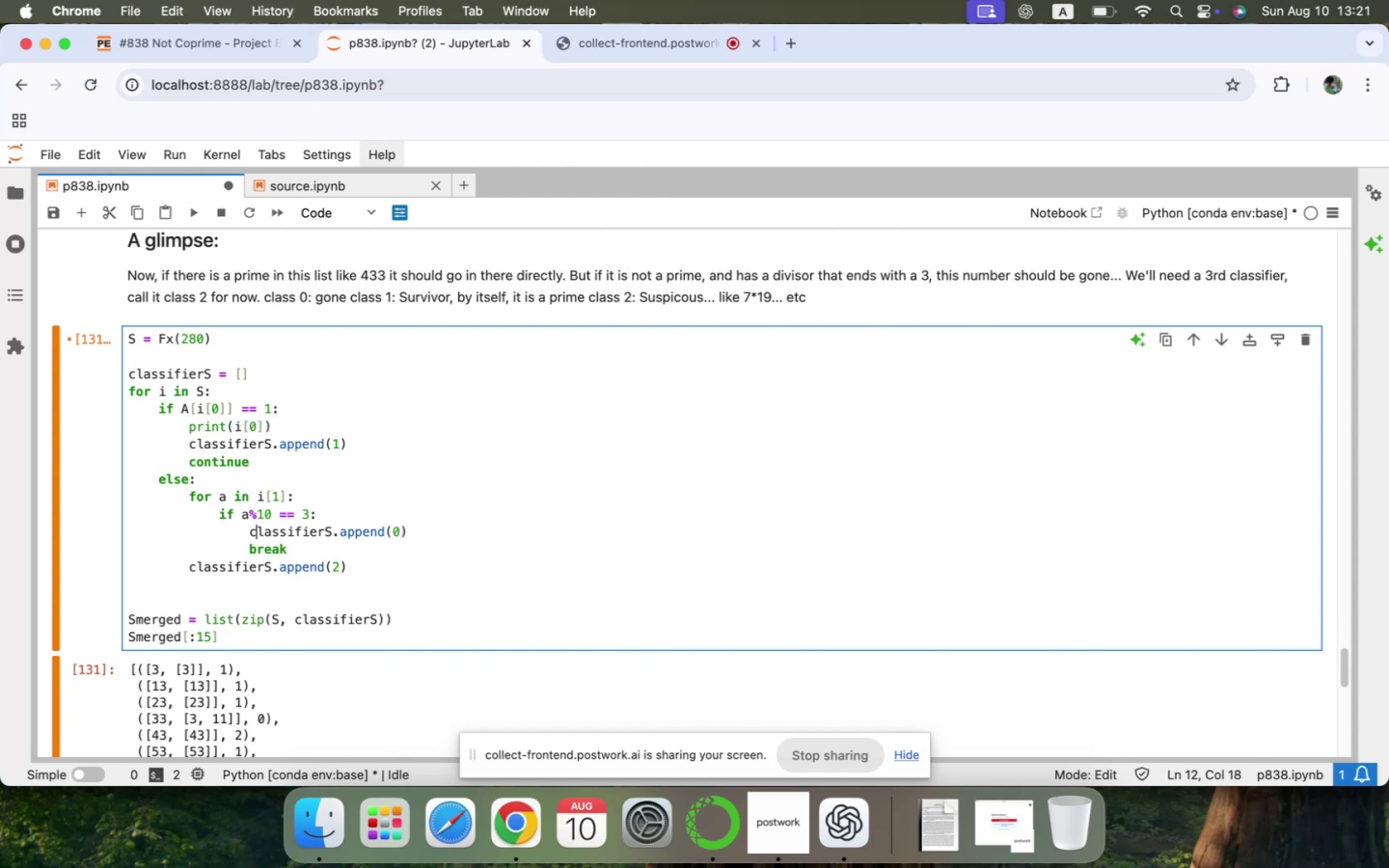 
key(ArrowDown)
 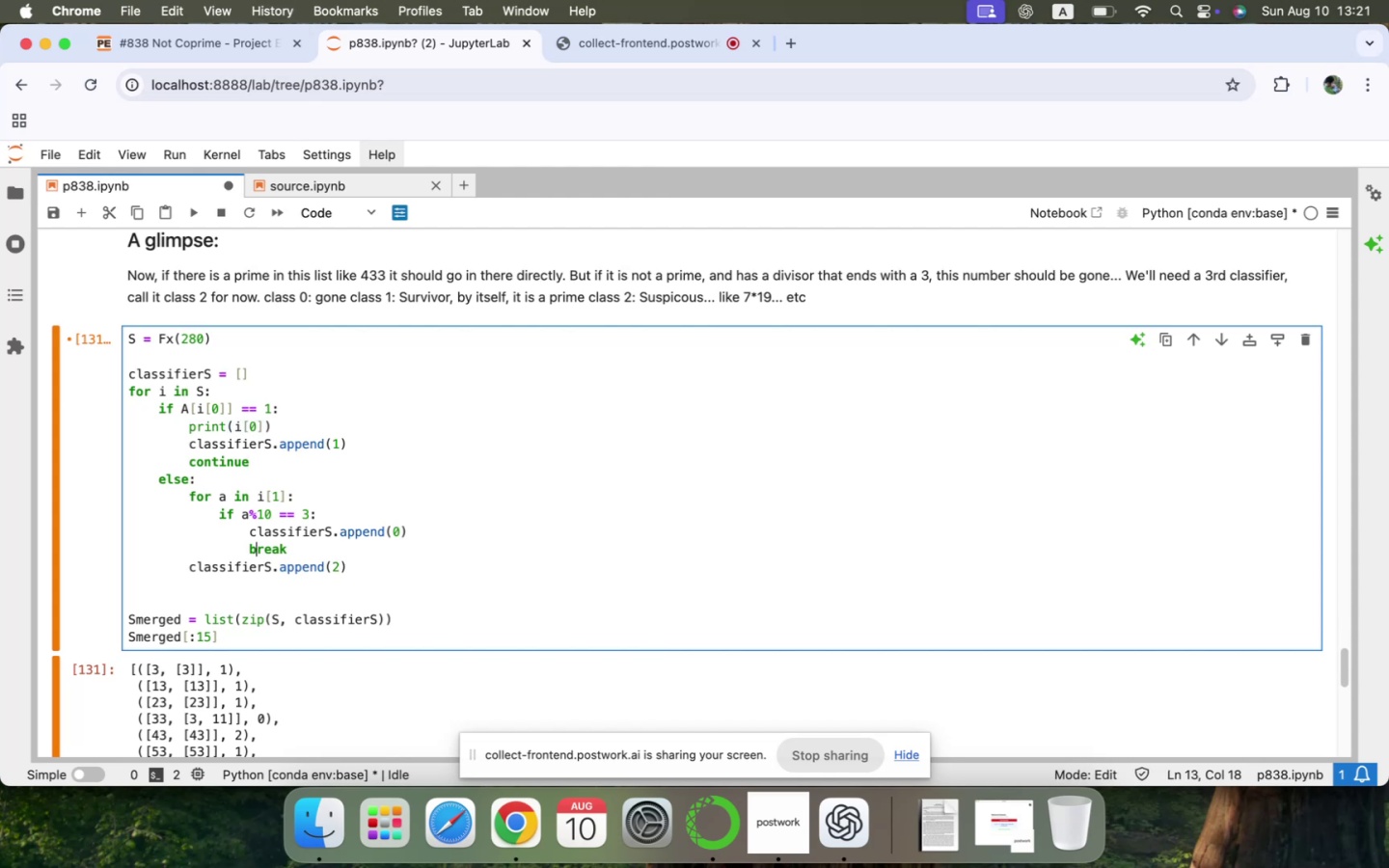 
key(ArrowDown)
 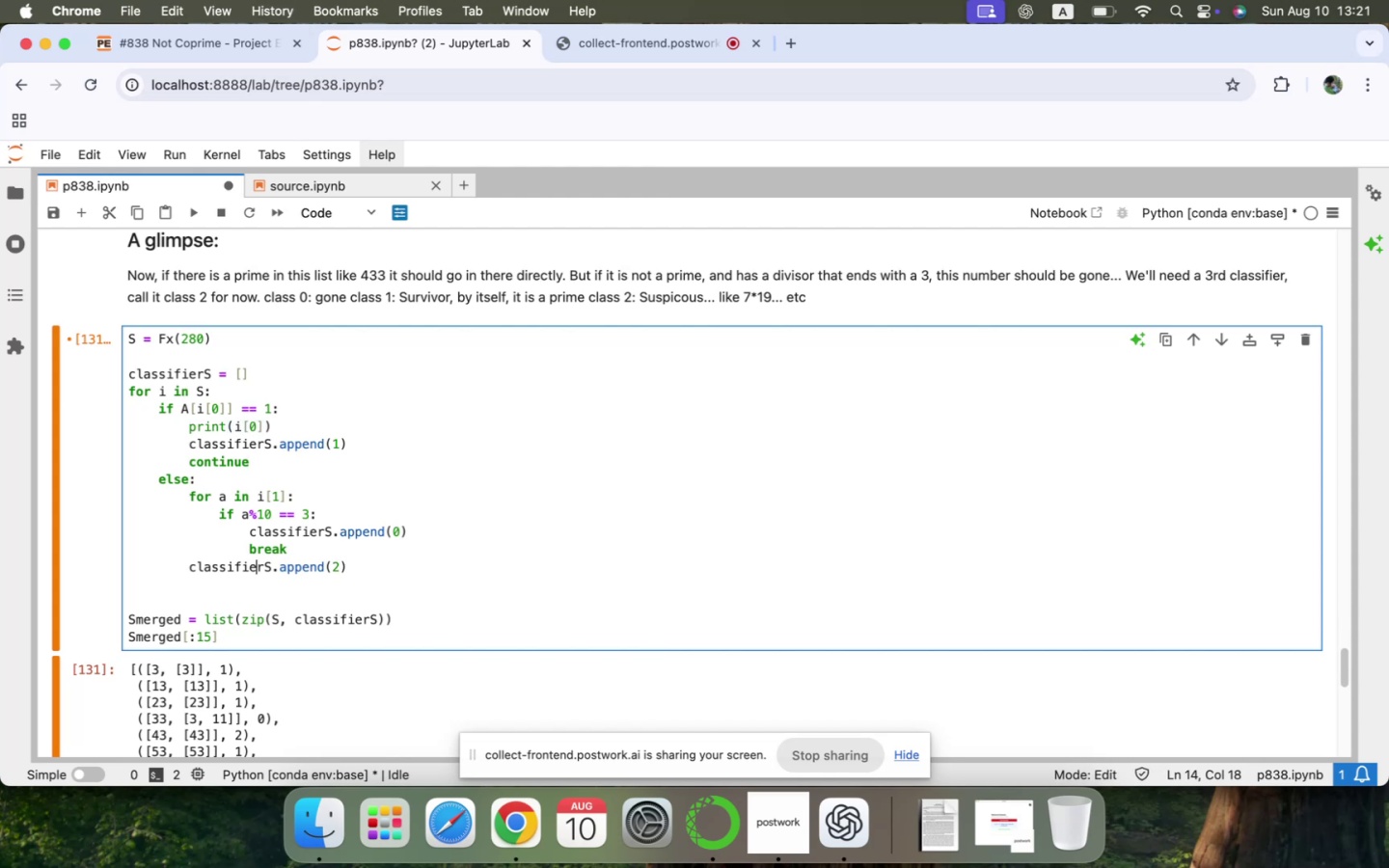 
key(ArrowDown)
 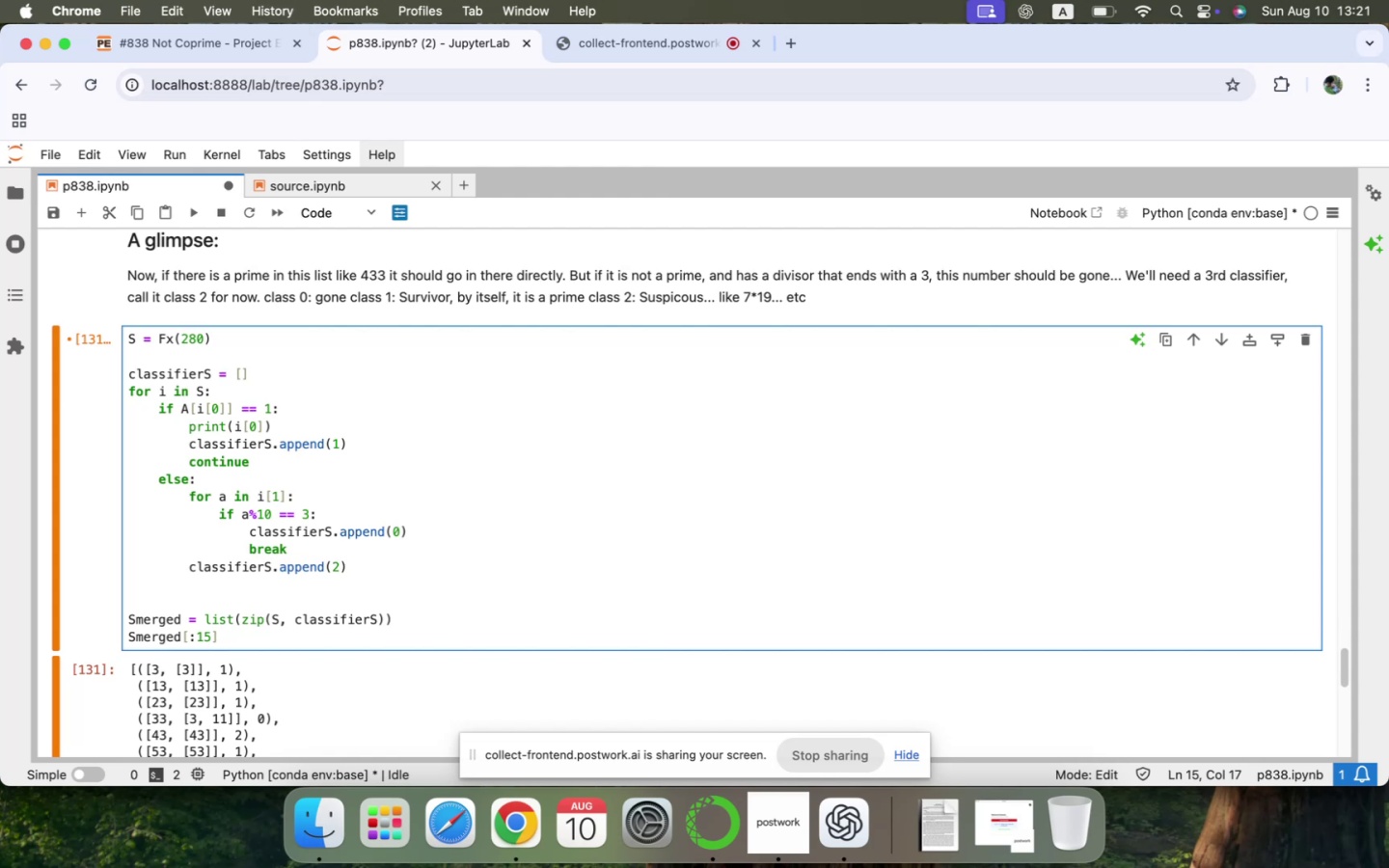 
key(Backspace)
 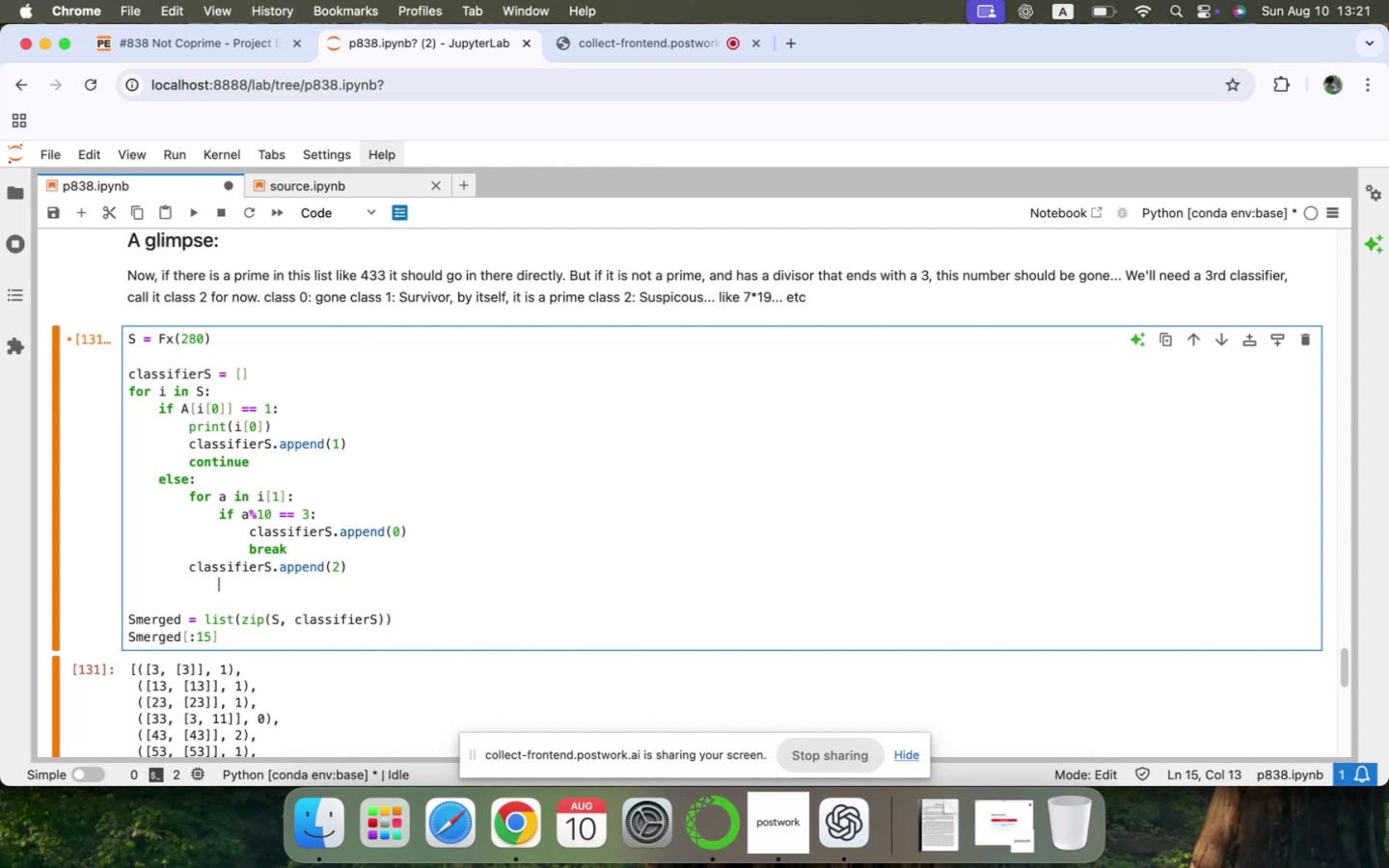 
key(Backspace)
 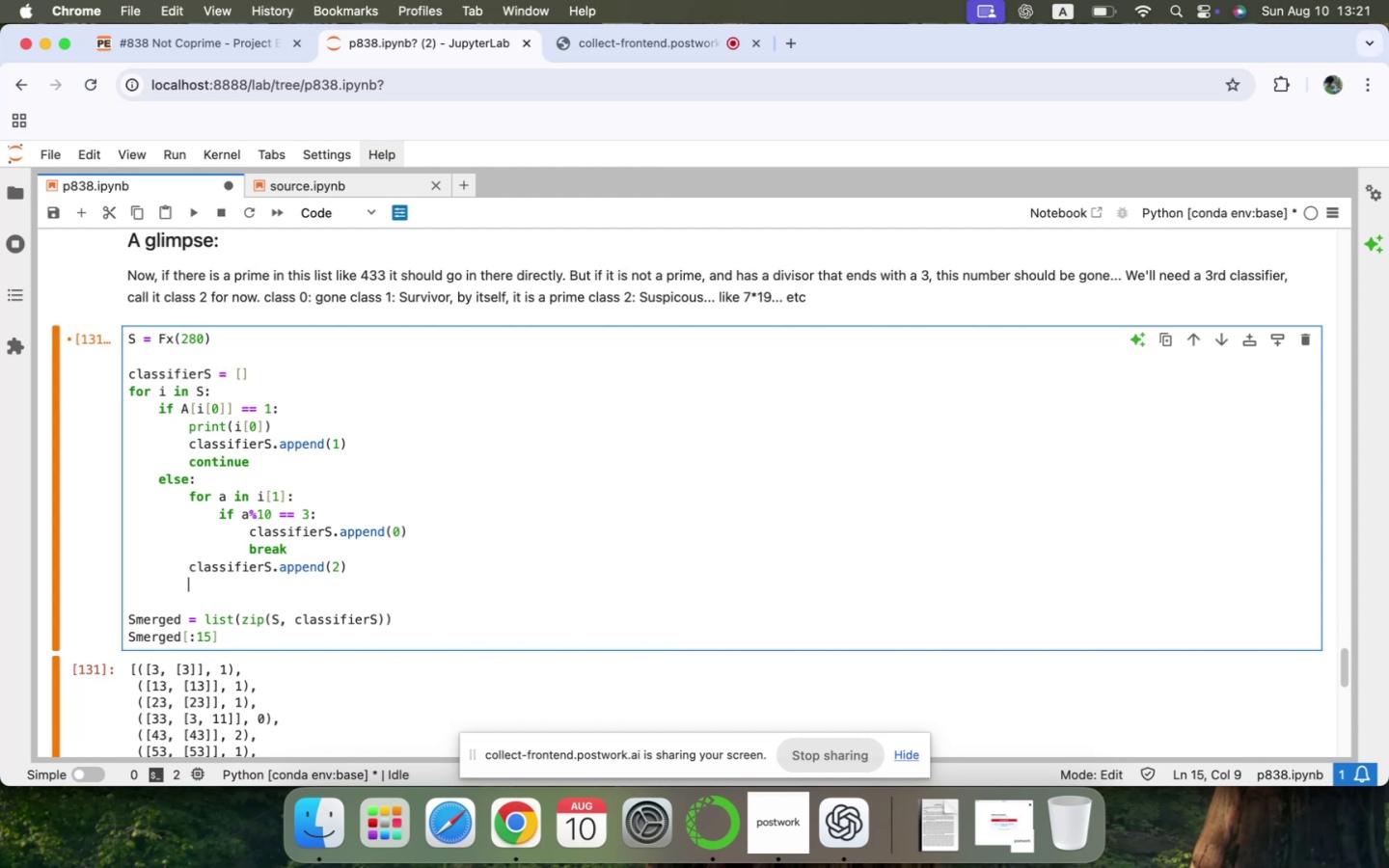 
key(Backspace)
 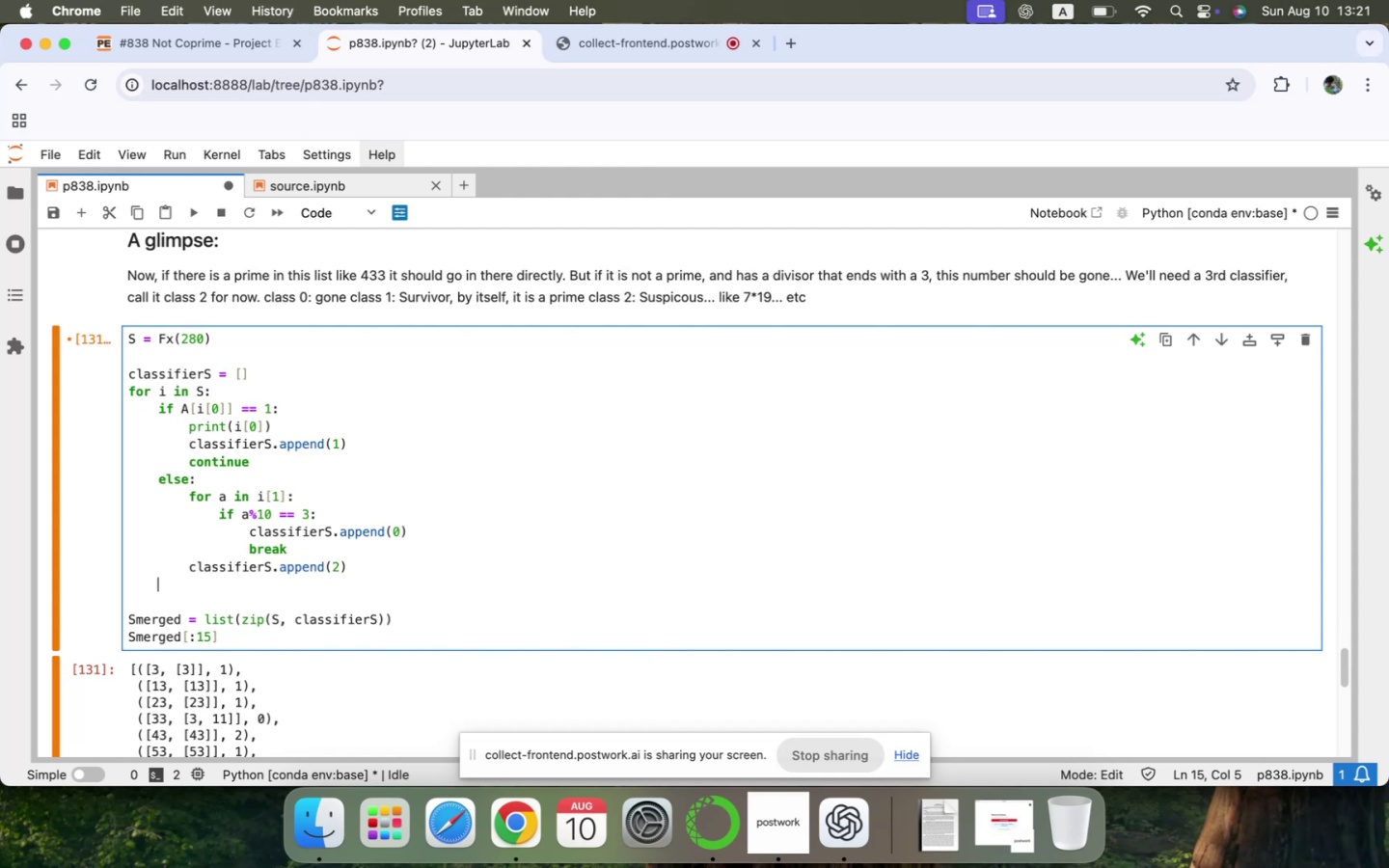 
key(Backspace)
 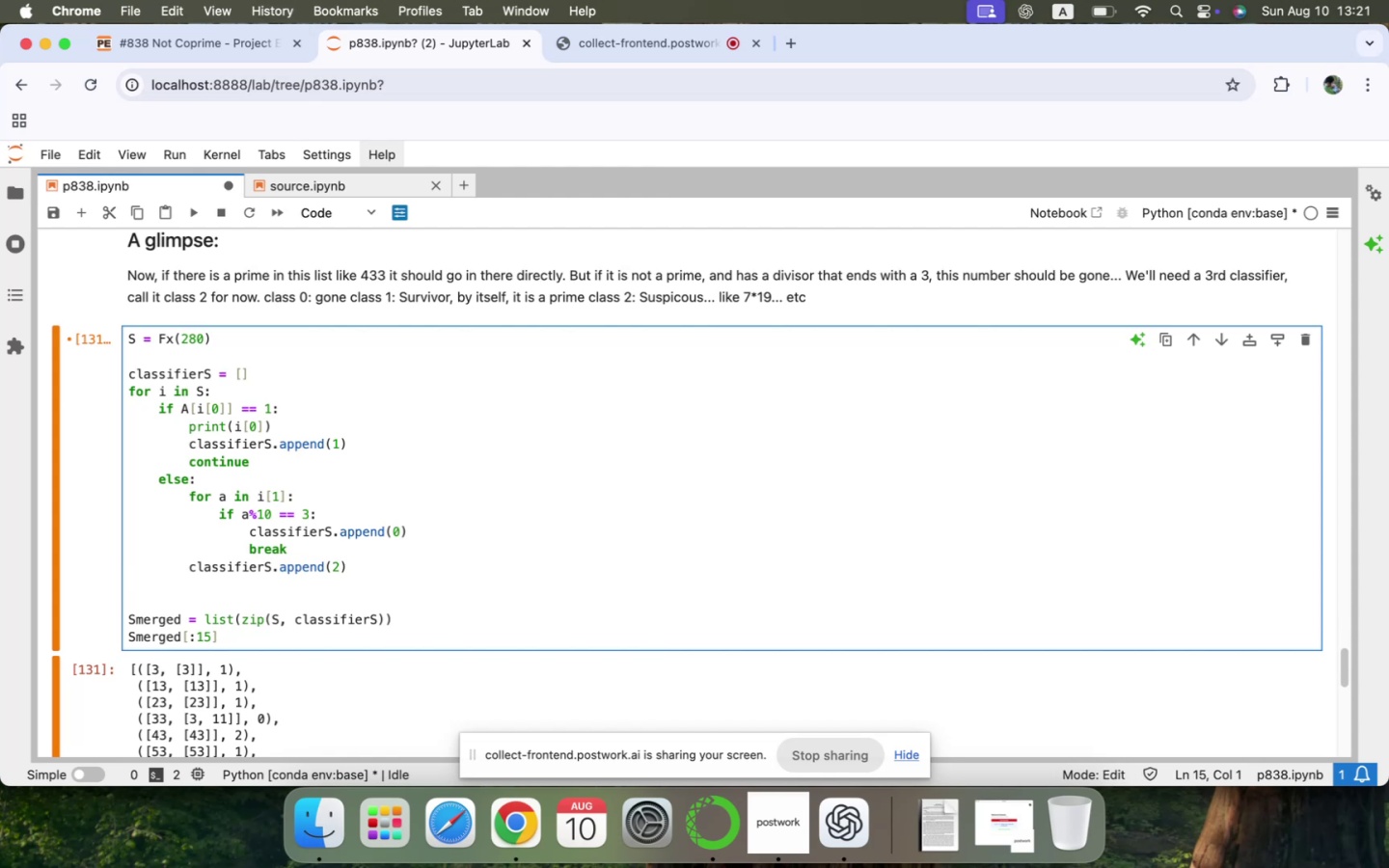 
key(ArrowLeft)
 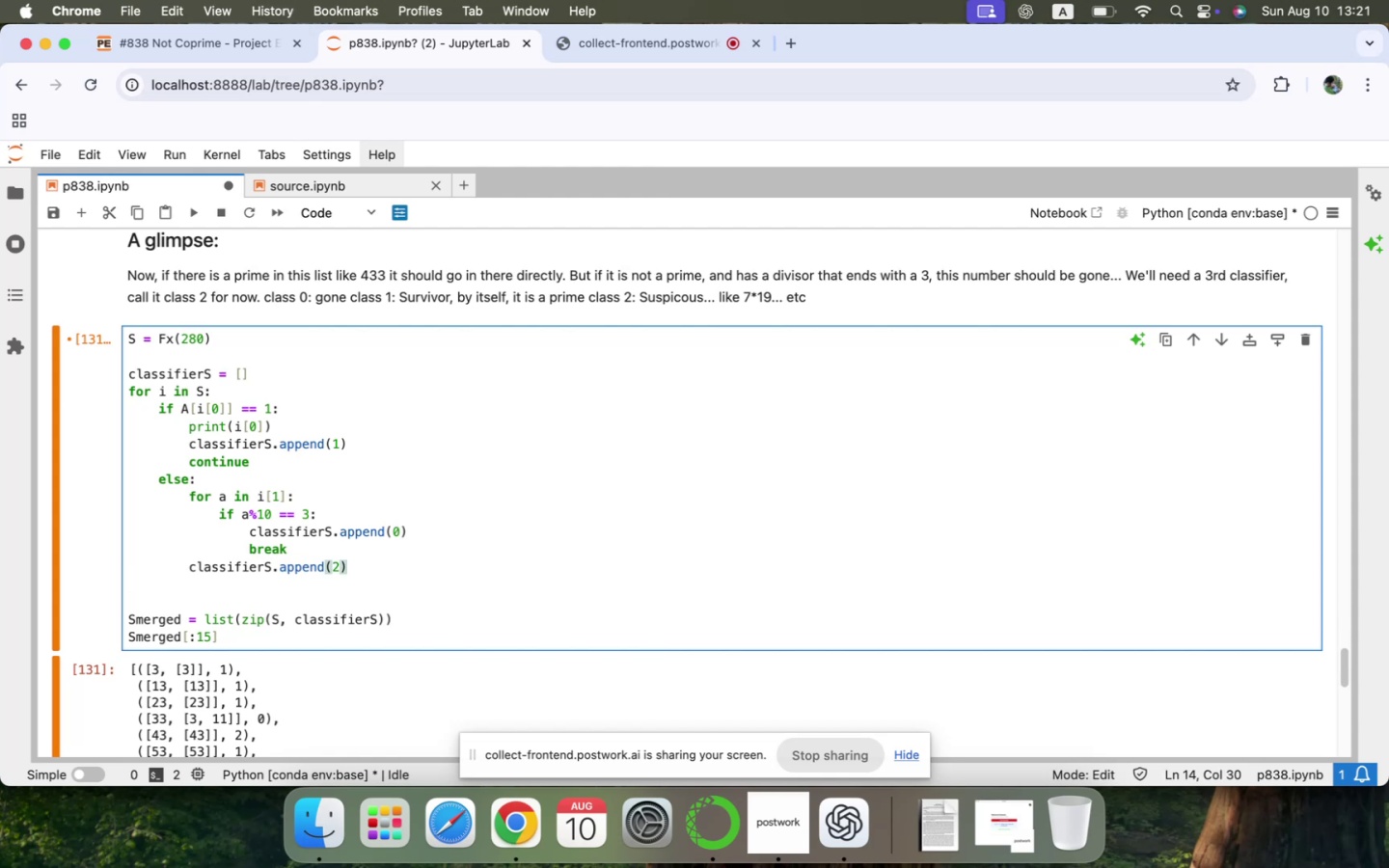 
key(Enter)
 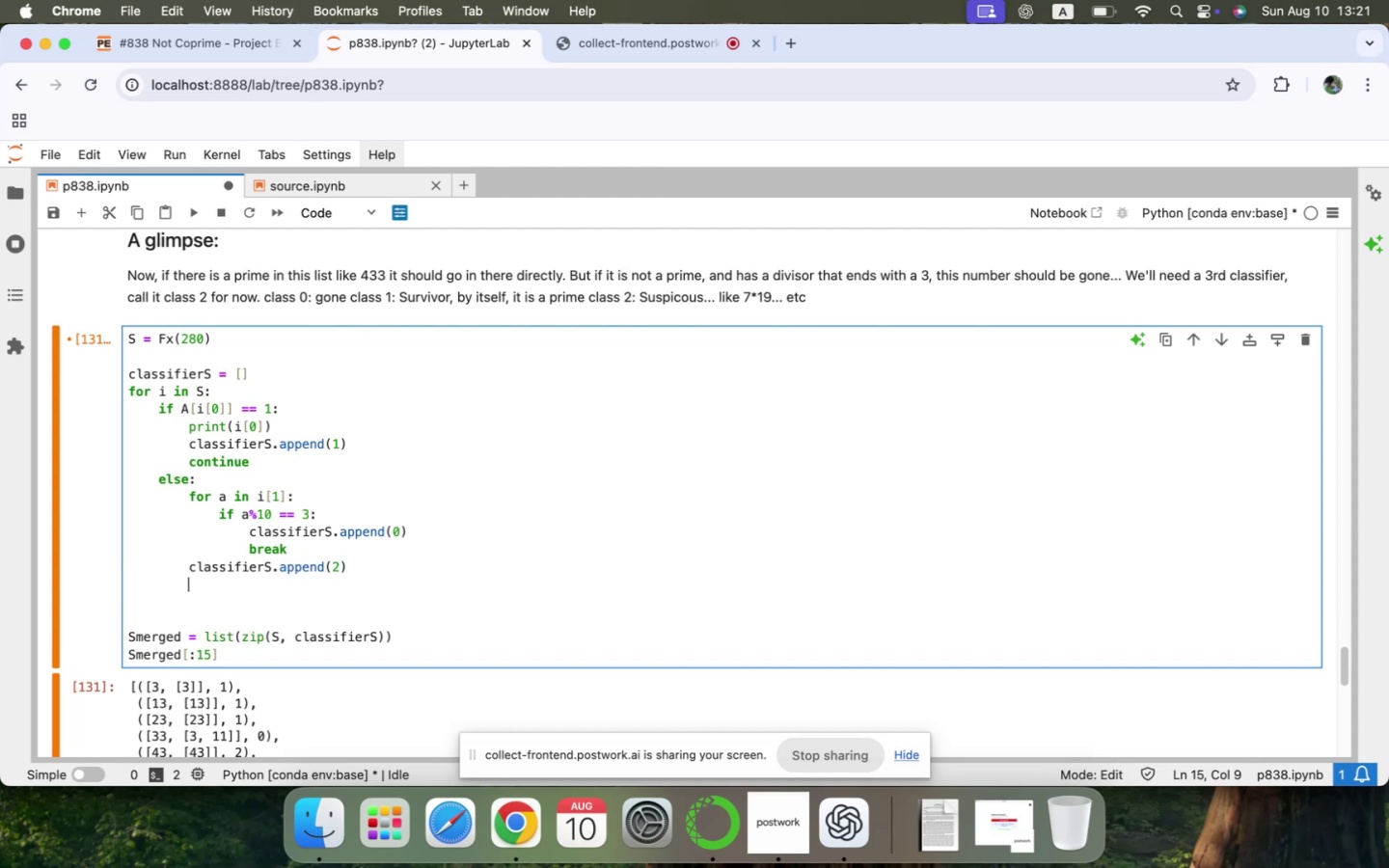 
type(print(i{1)
 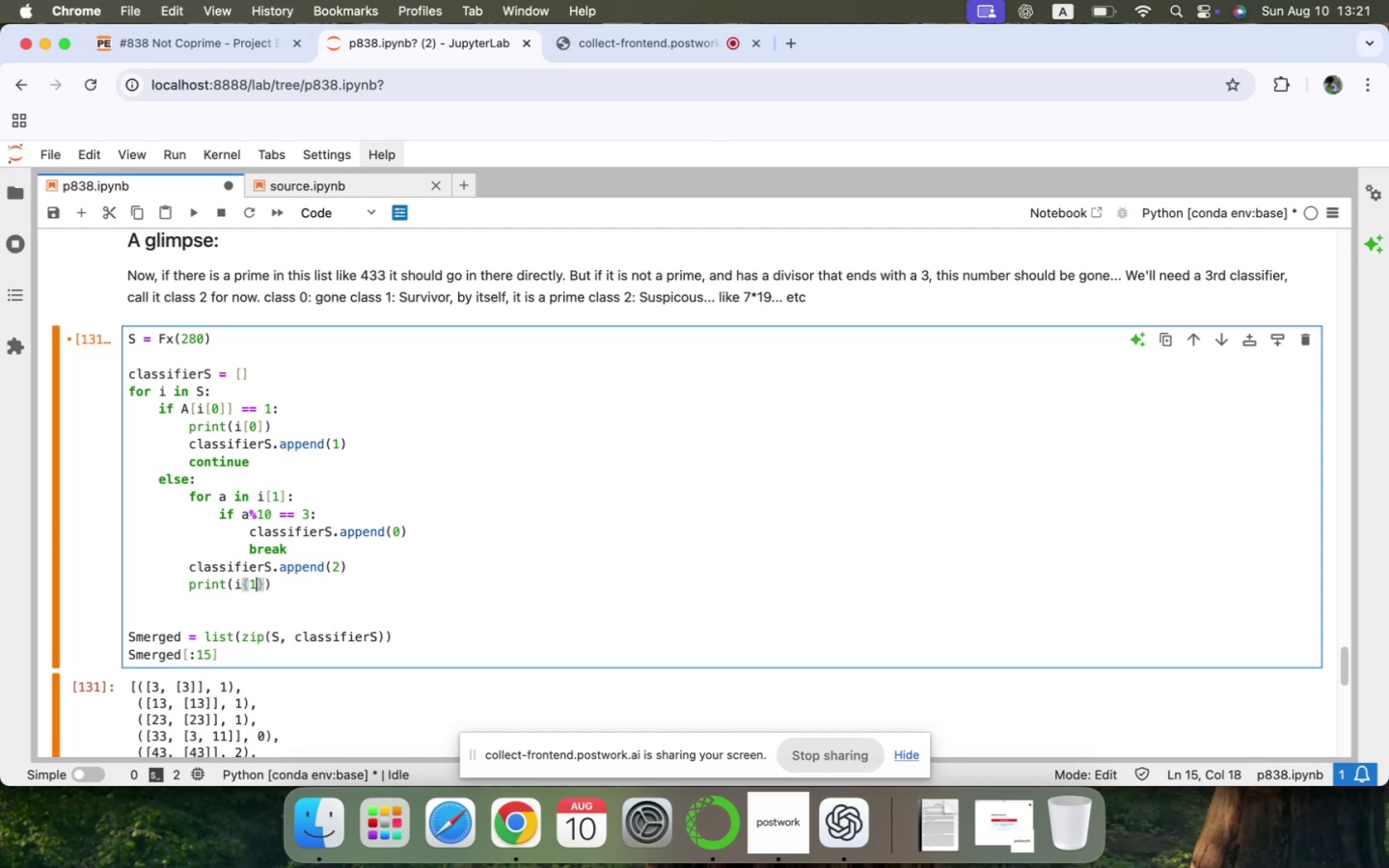 
key(ArrowRight)
 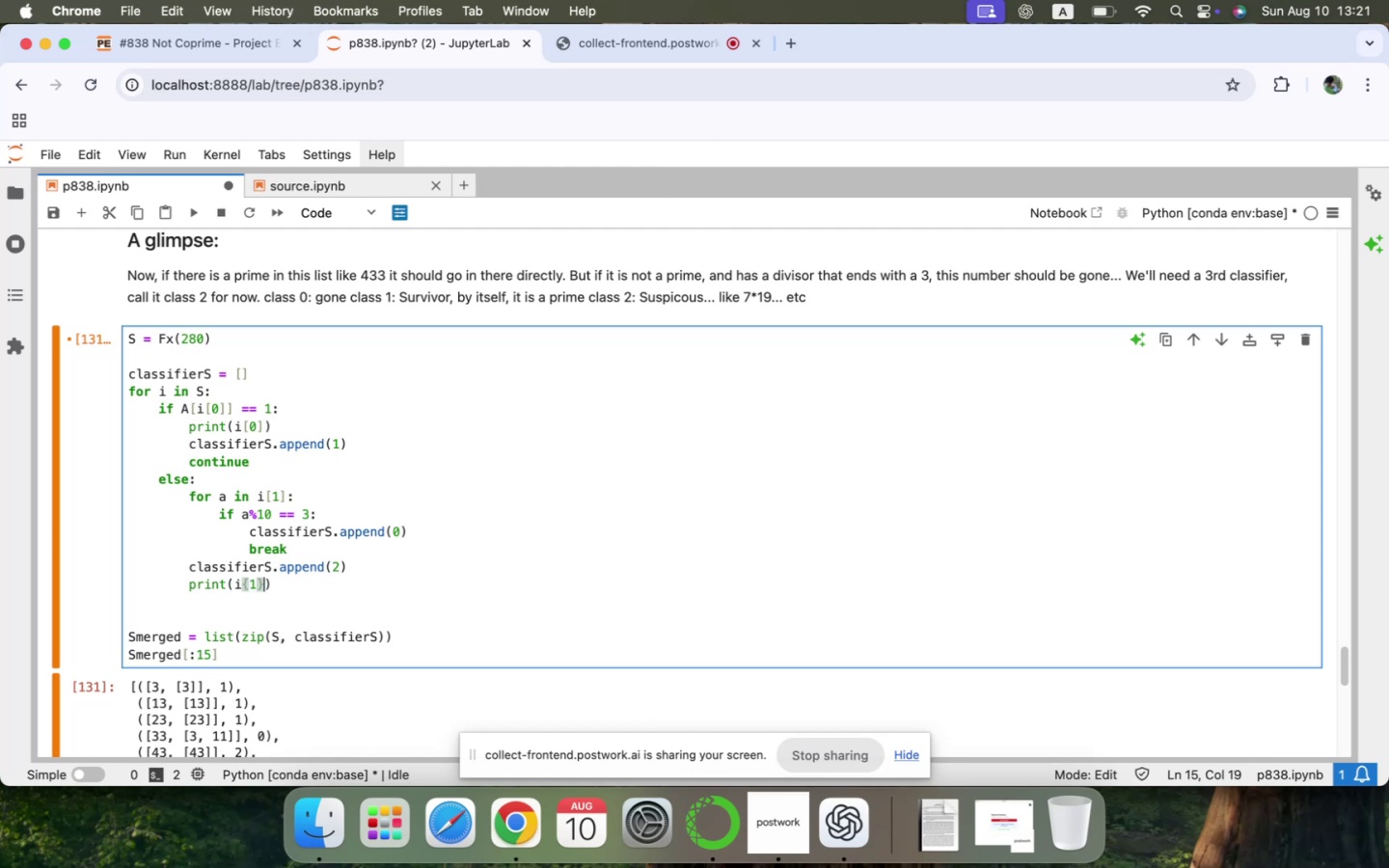 
key(ArrowRight)
 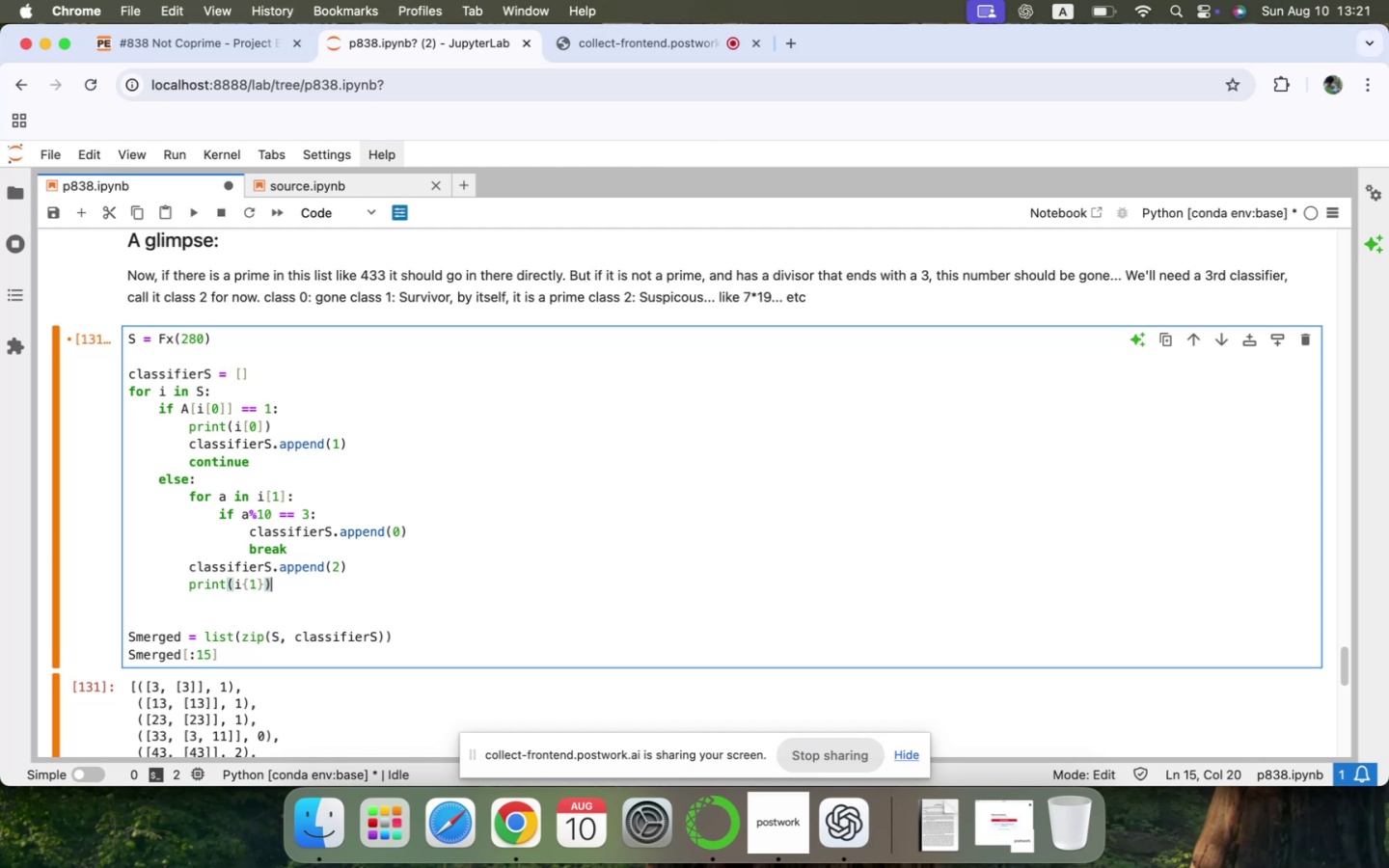 
key(Shift+Enter)
 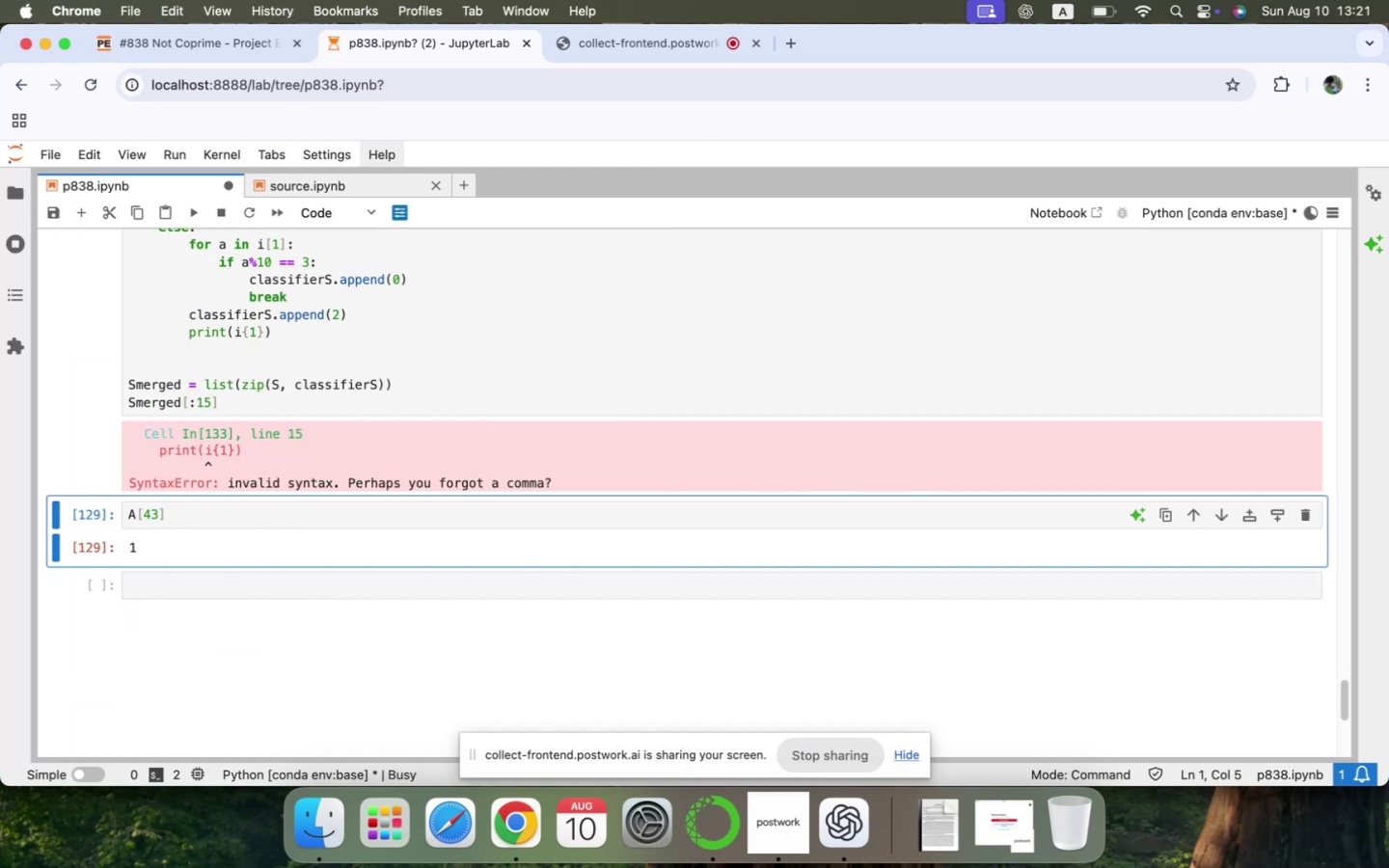 
scroll: coordinate [238, 411], scroll_direction: up, amount: 11.0
 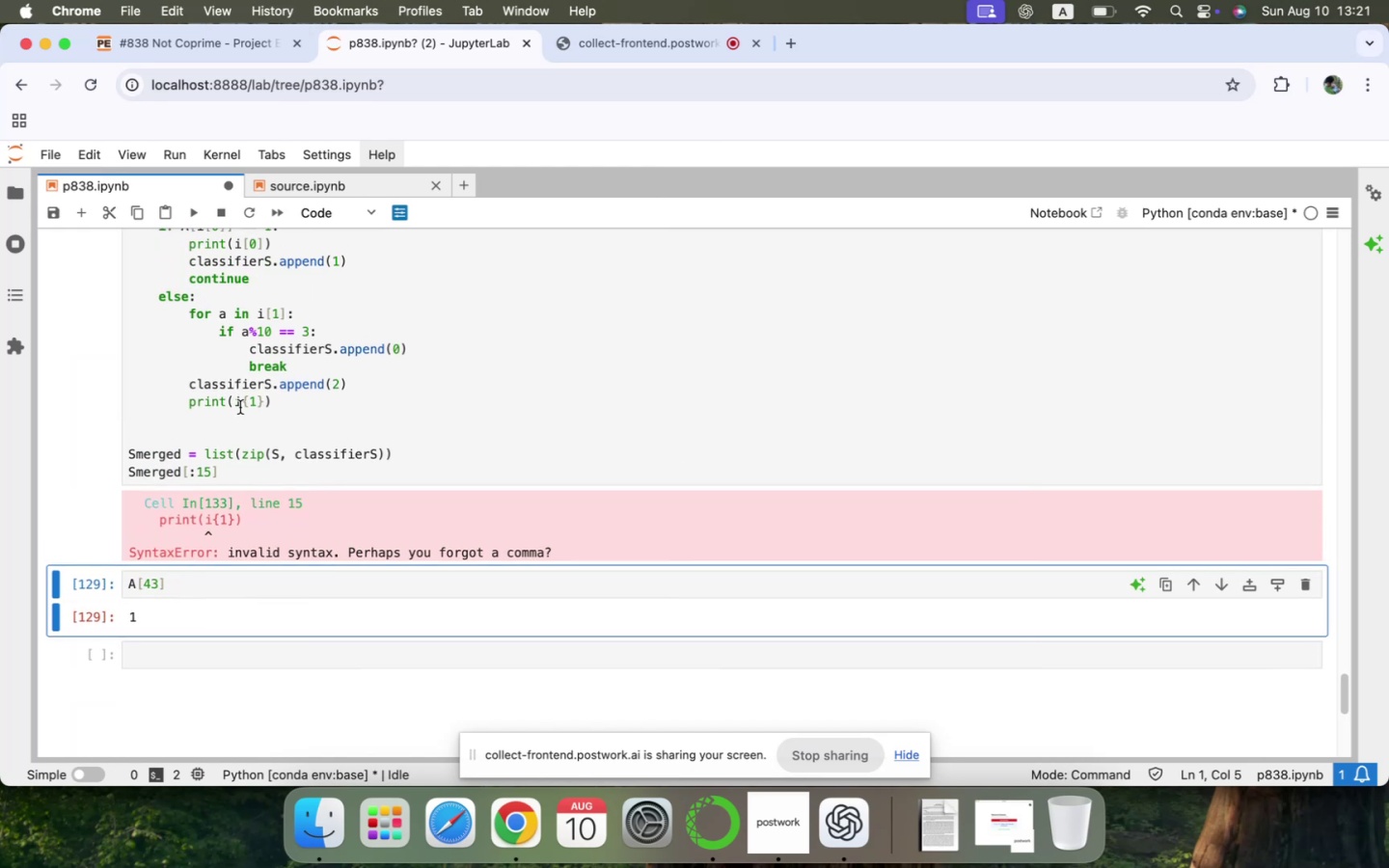 
left_click([247, 401])
 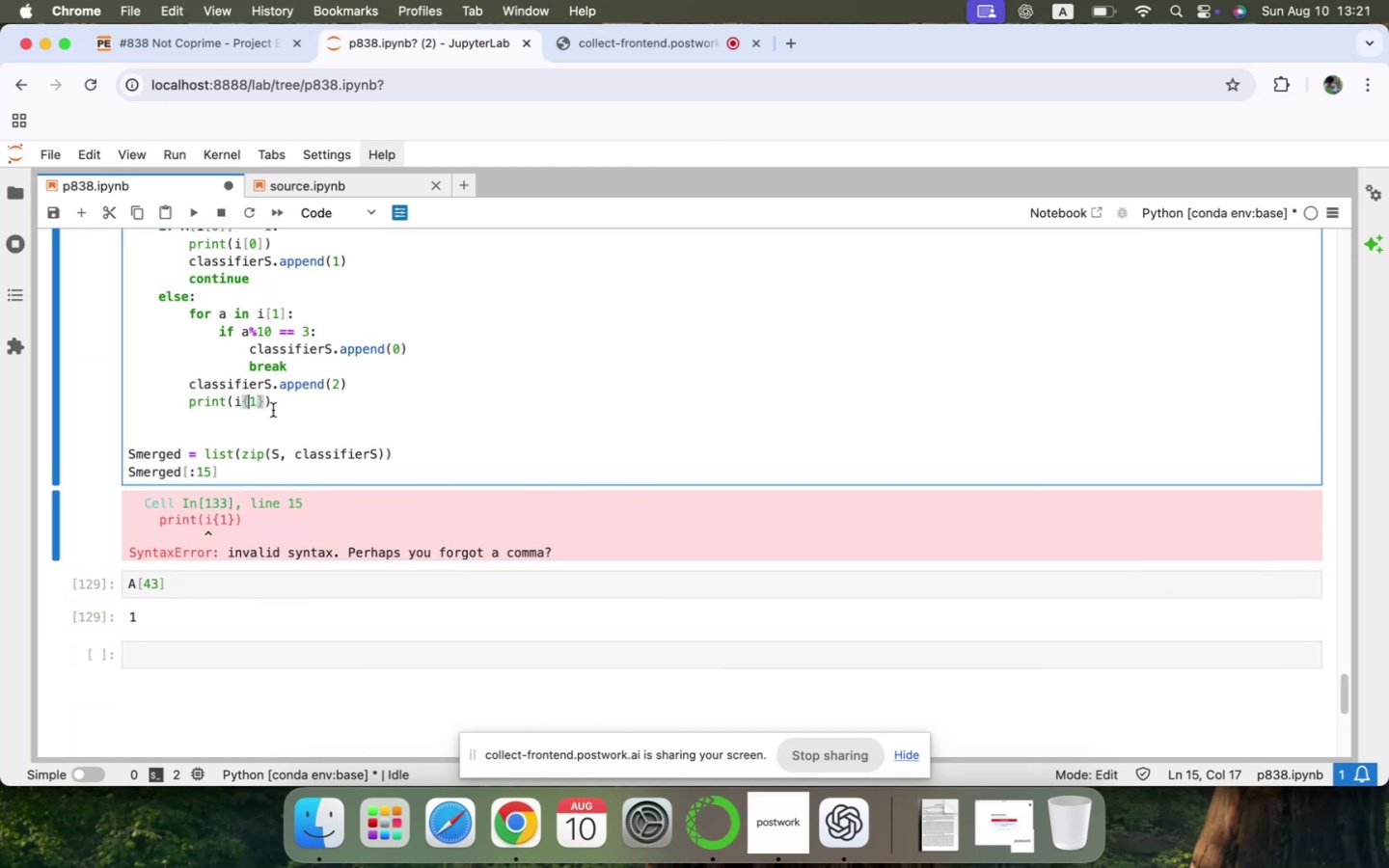 
key(Backspace)
 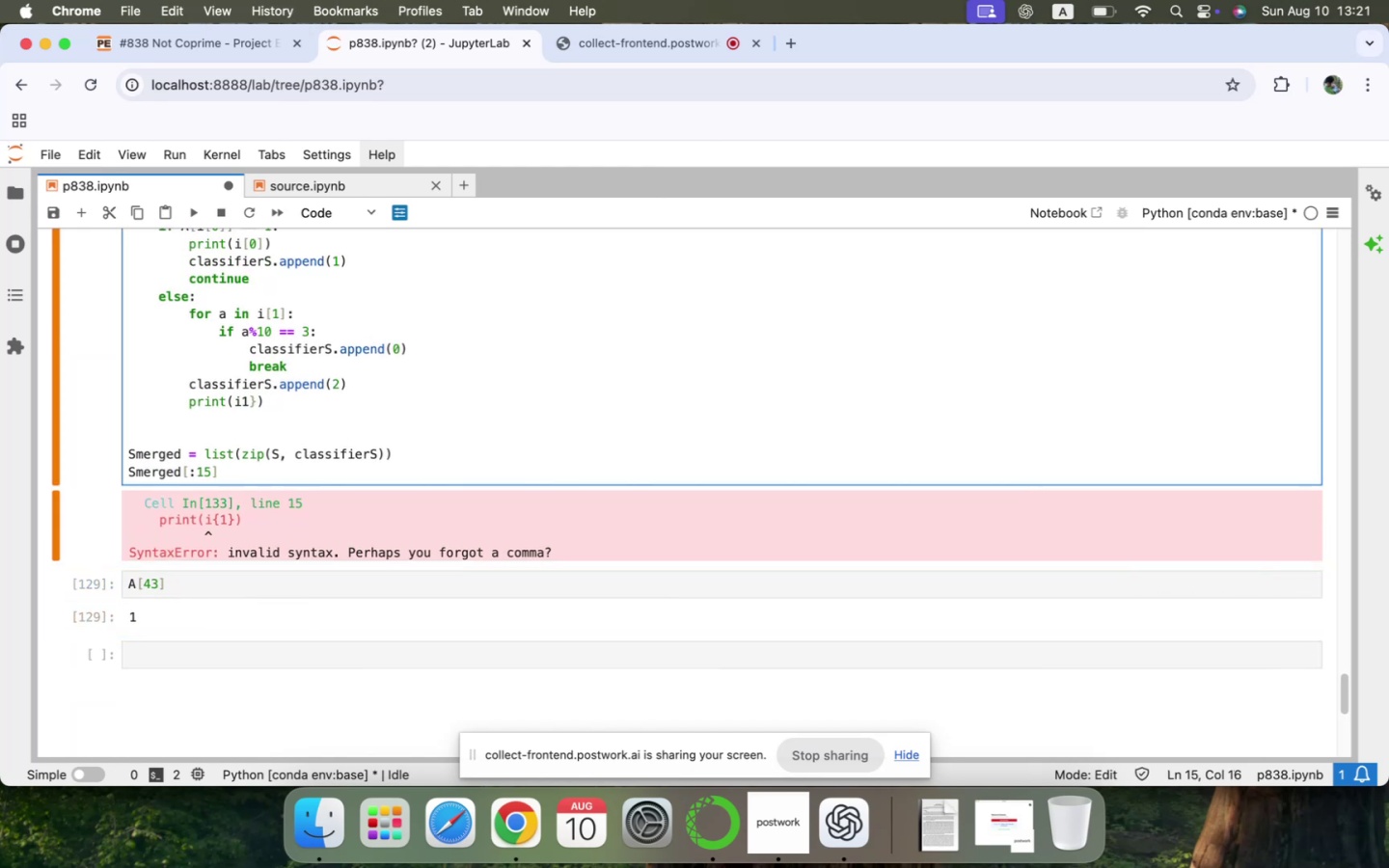 
key(BracketLeft)
 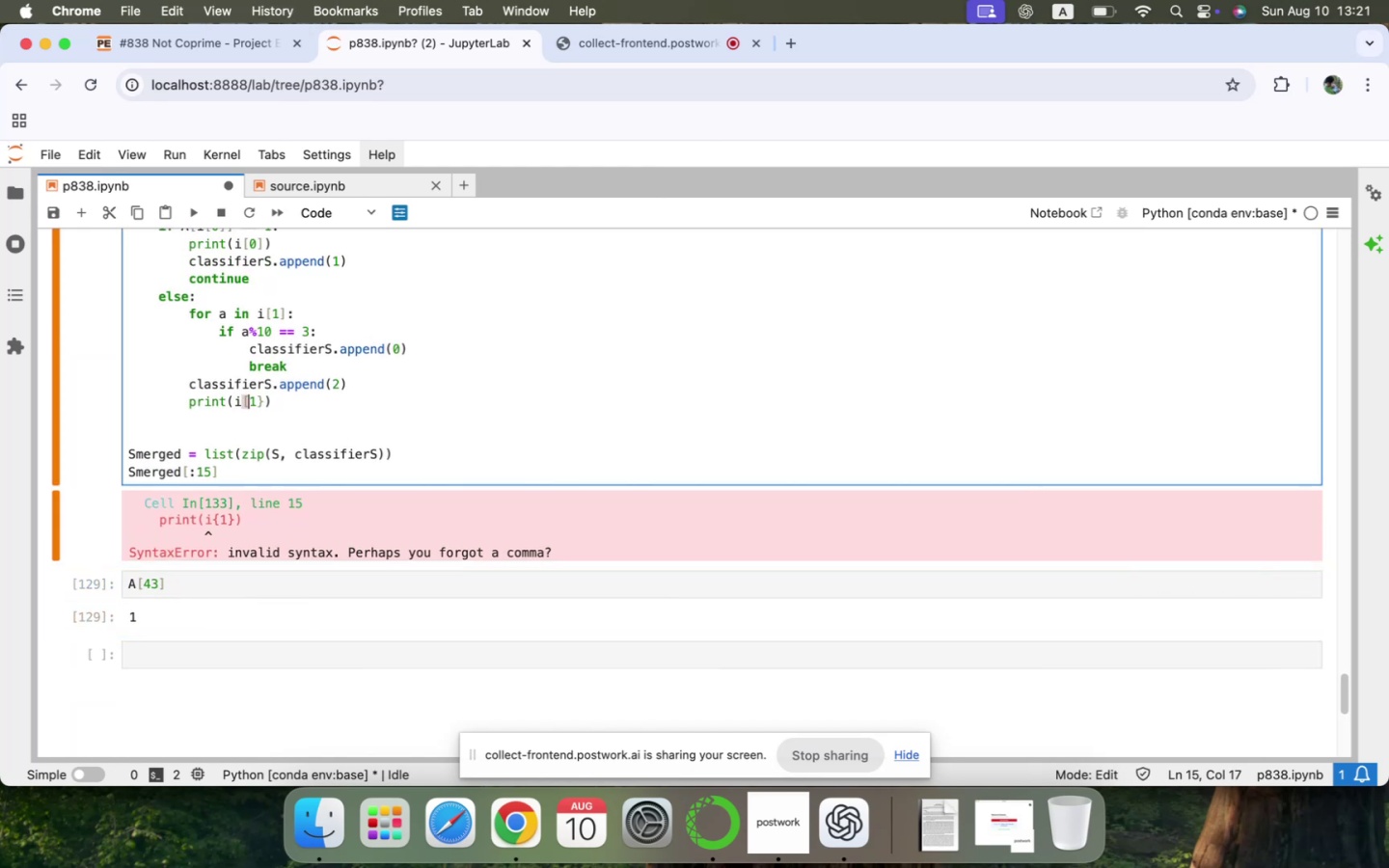 
key(ArrowRight)
 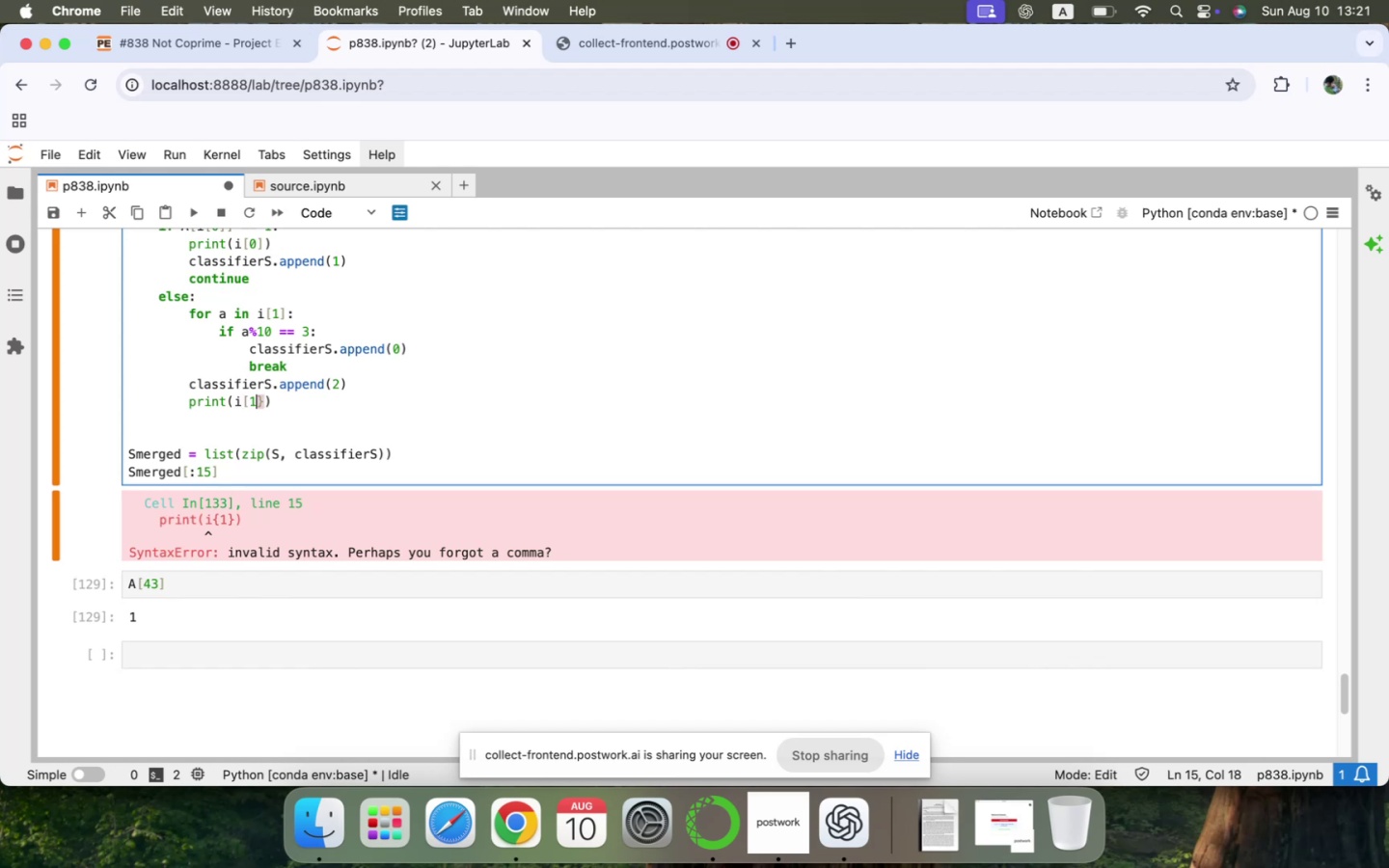 
key(ArrowRight)
 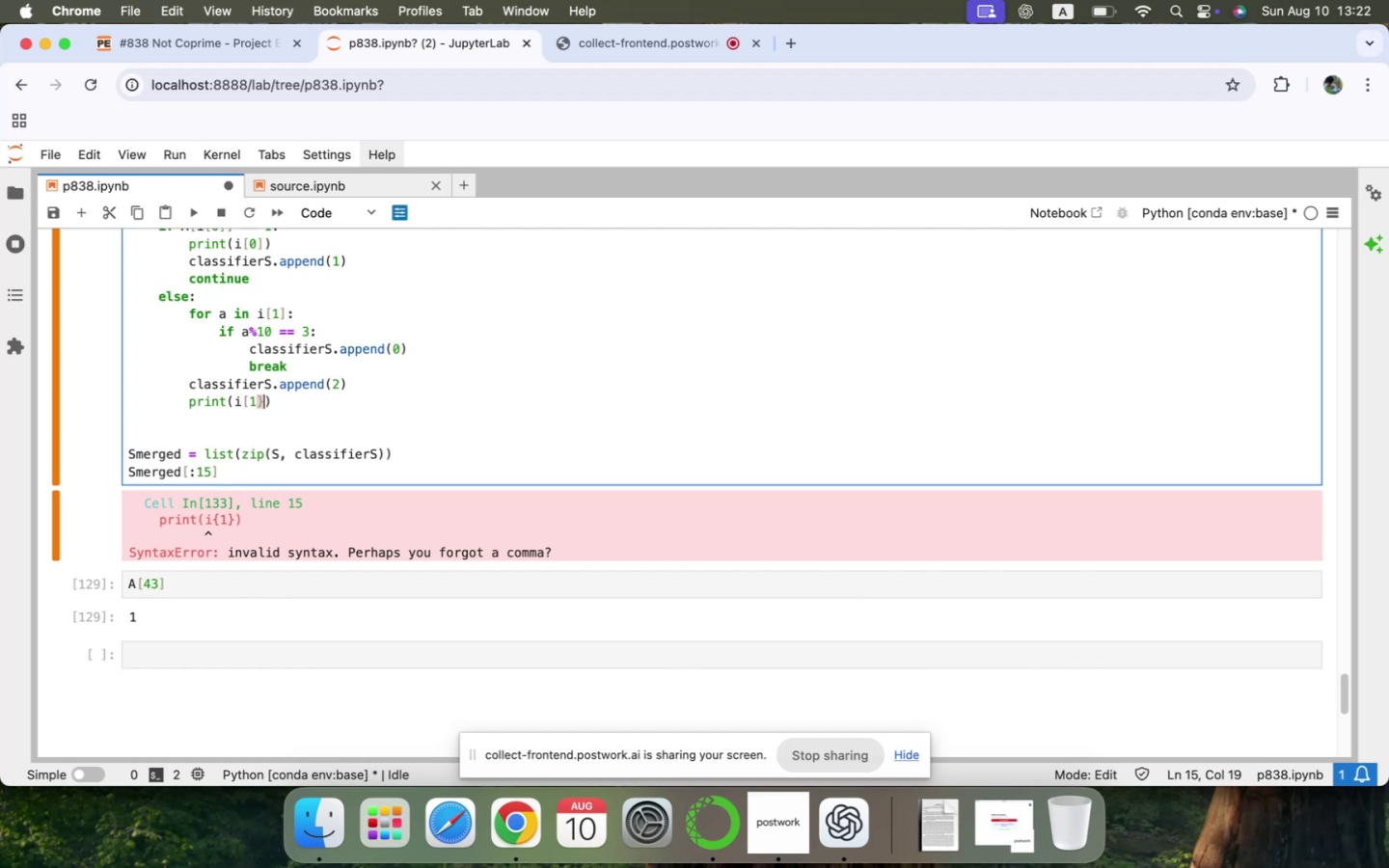 
key(Backspace)
 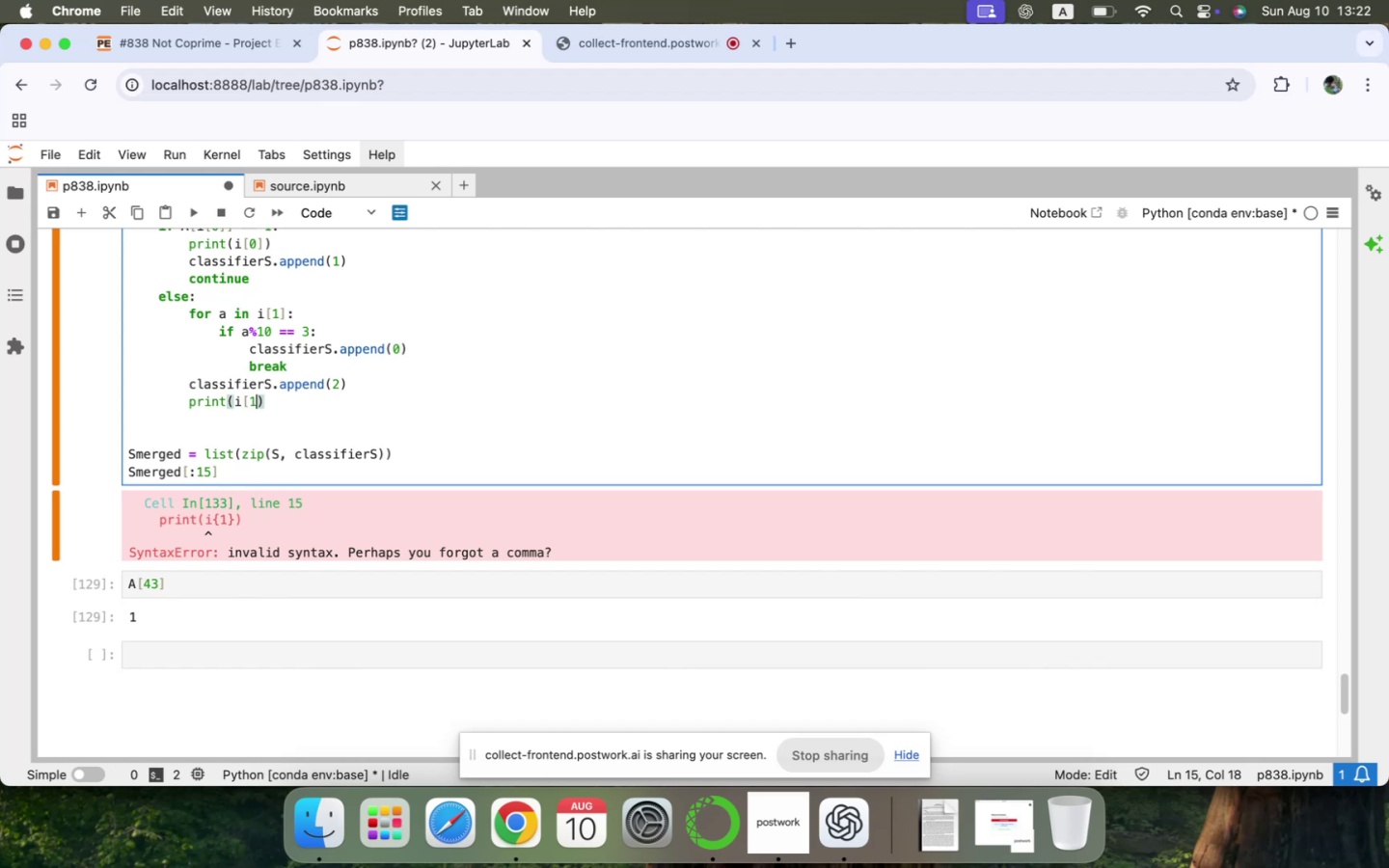 
key(BracketRight)
 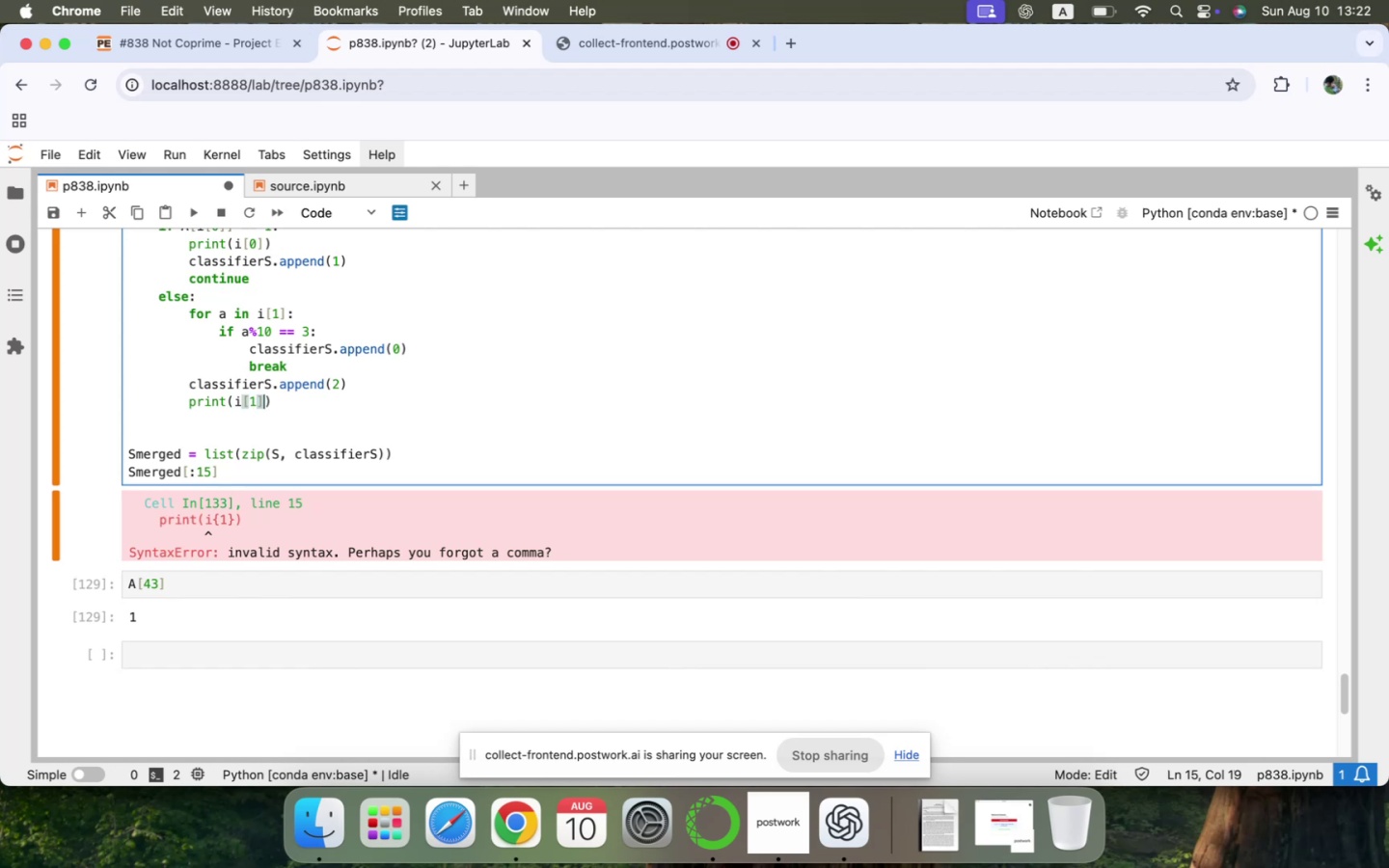 
key(Shift+Enter)
 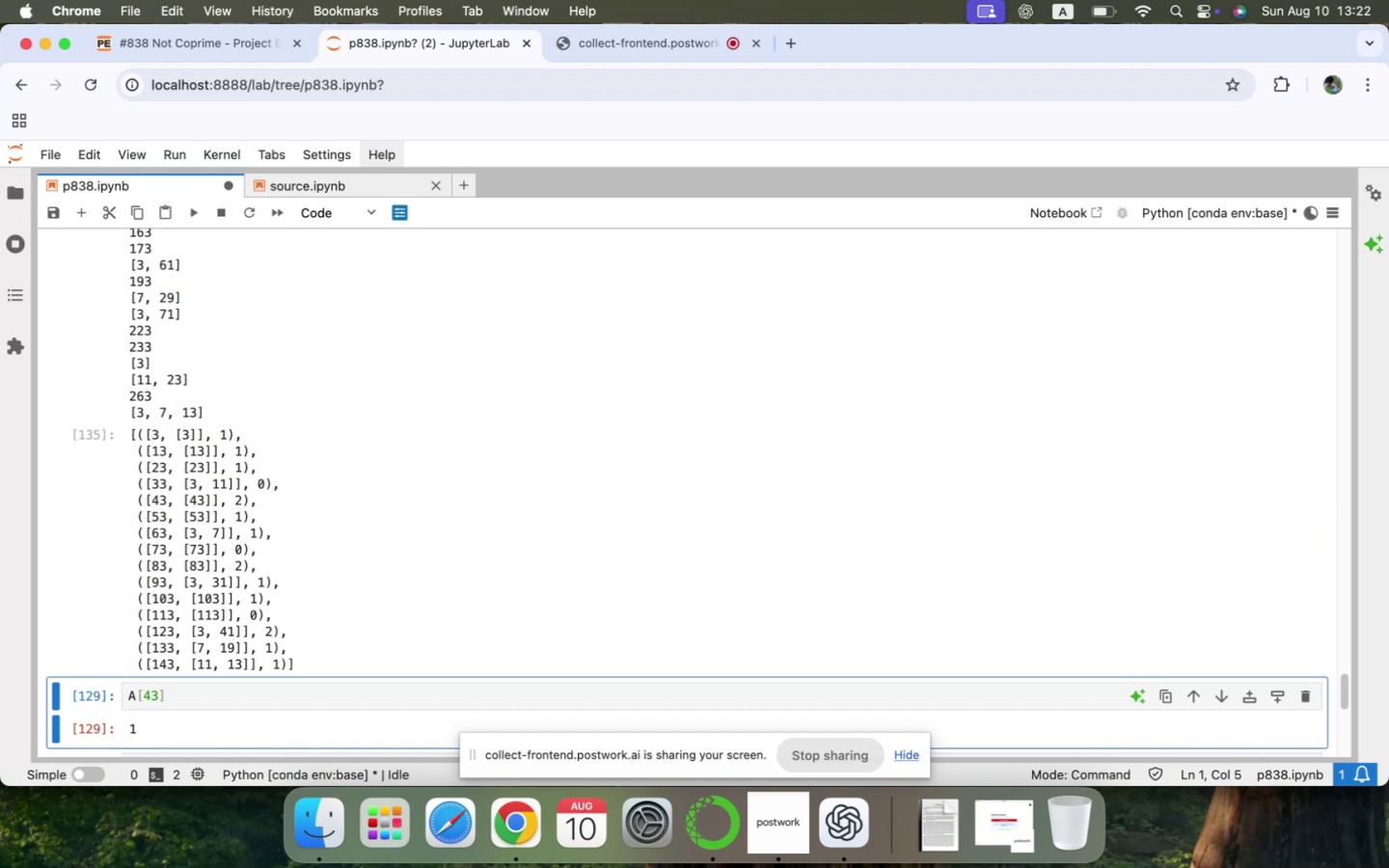 
scroll: coordinate [273, 410], scroll_direction: up, amount: 56.0
 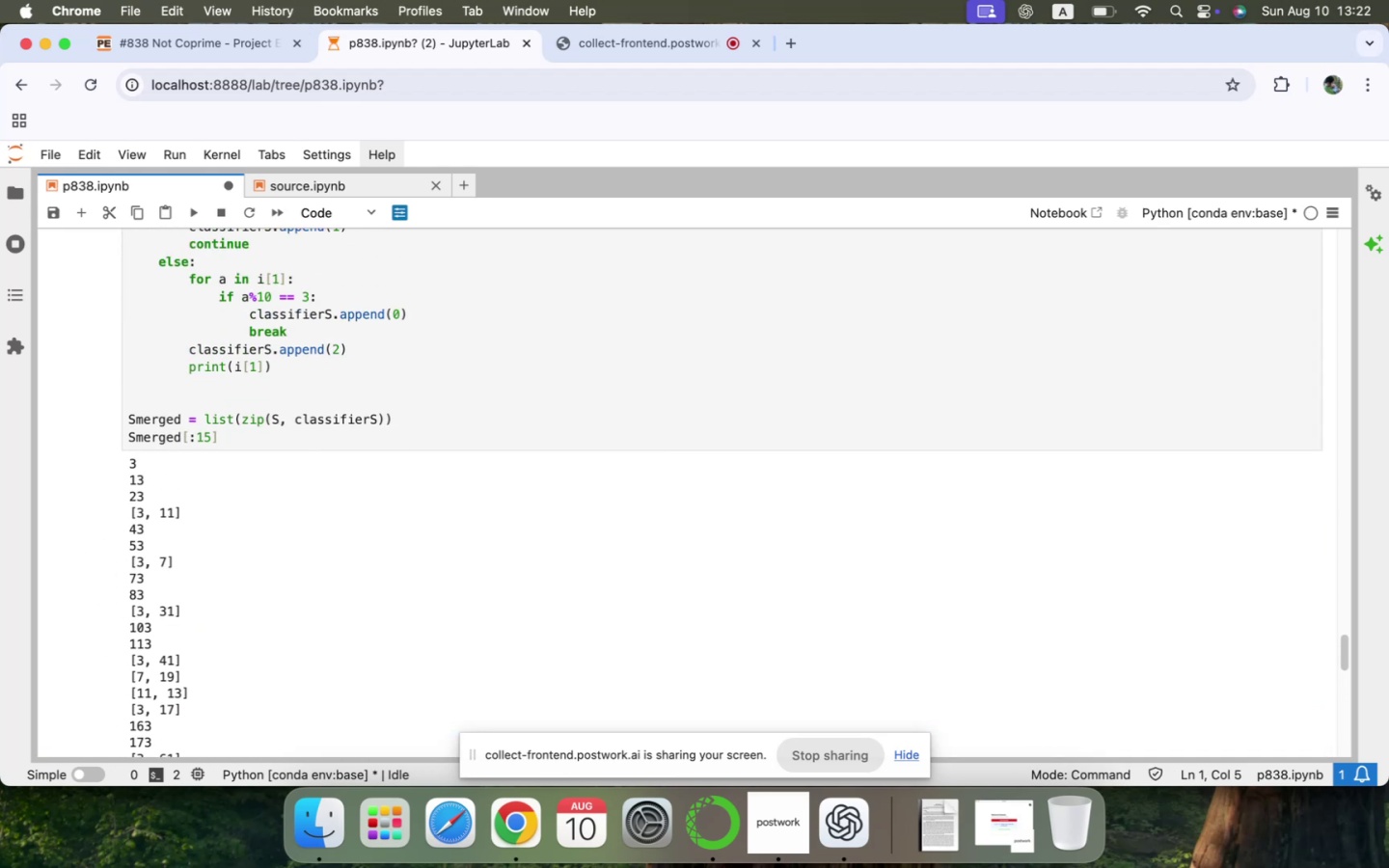 
scroll: coordinate [273, 410], scroll_direction: down, amount: 17.0
 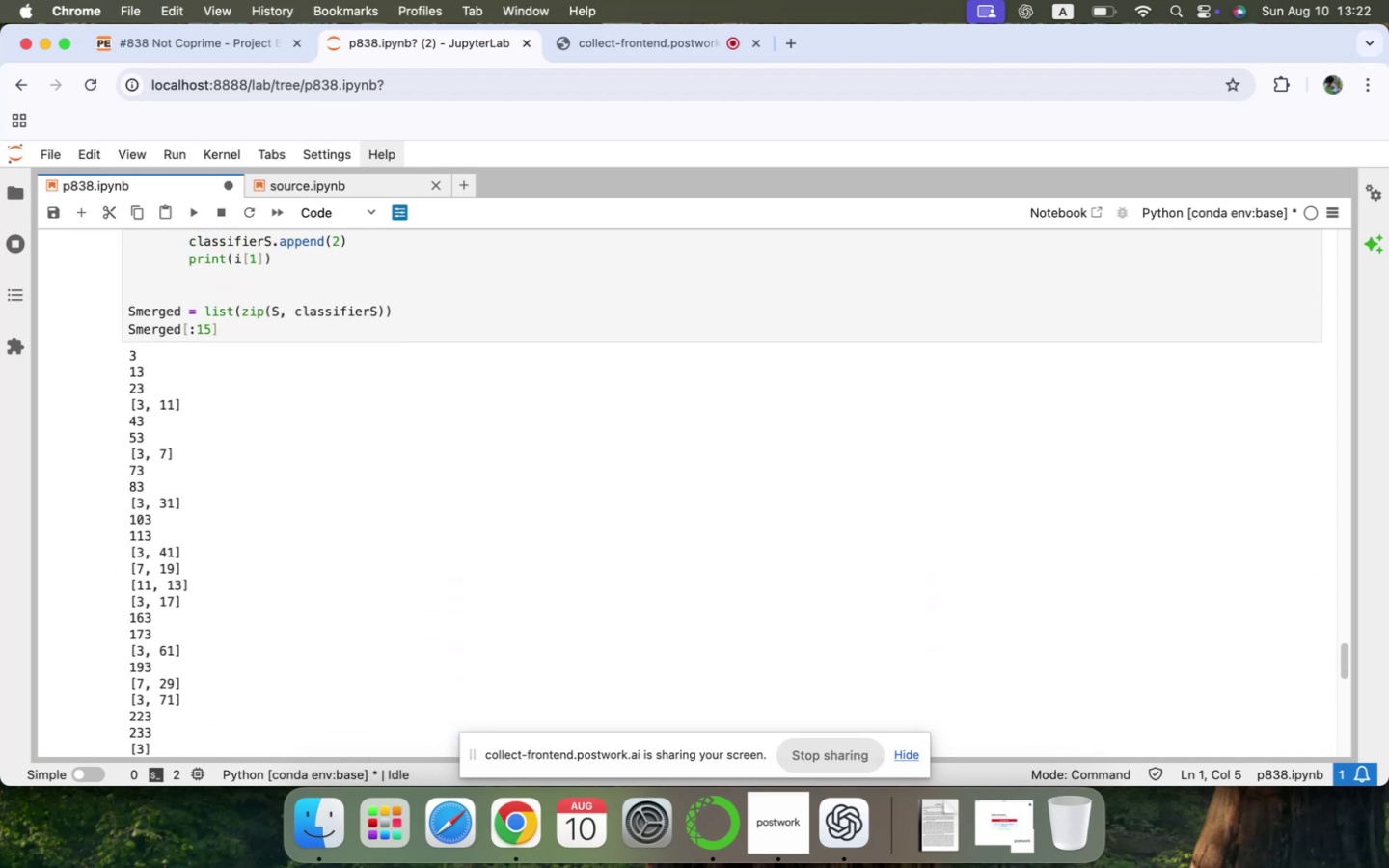 
scroll: coordinate [273, 410], scroll_direction: up, amount: 12.0
 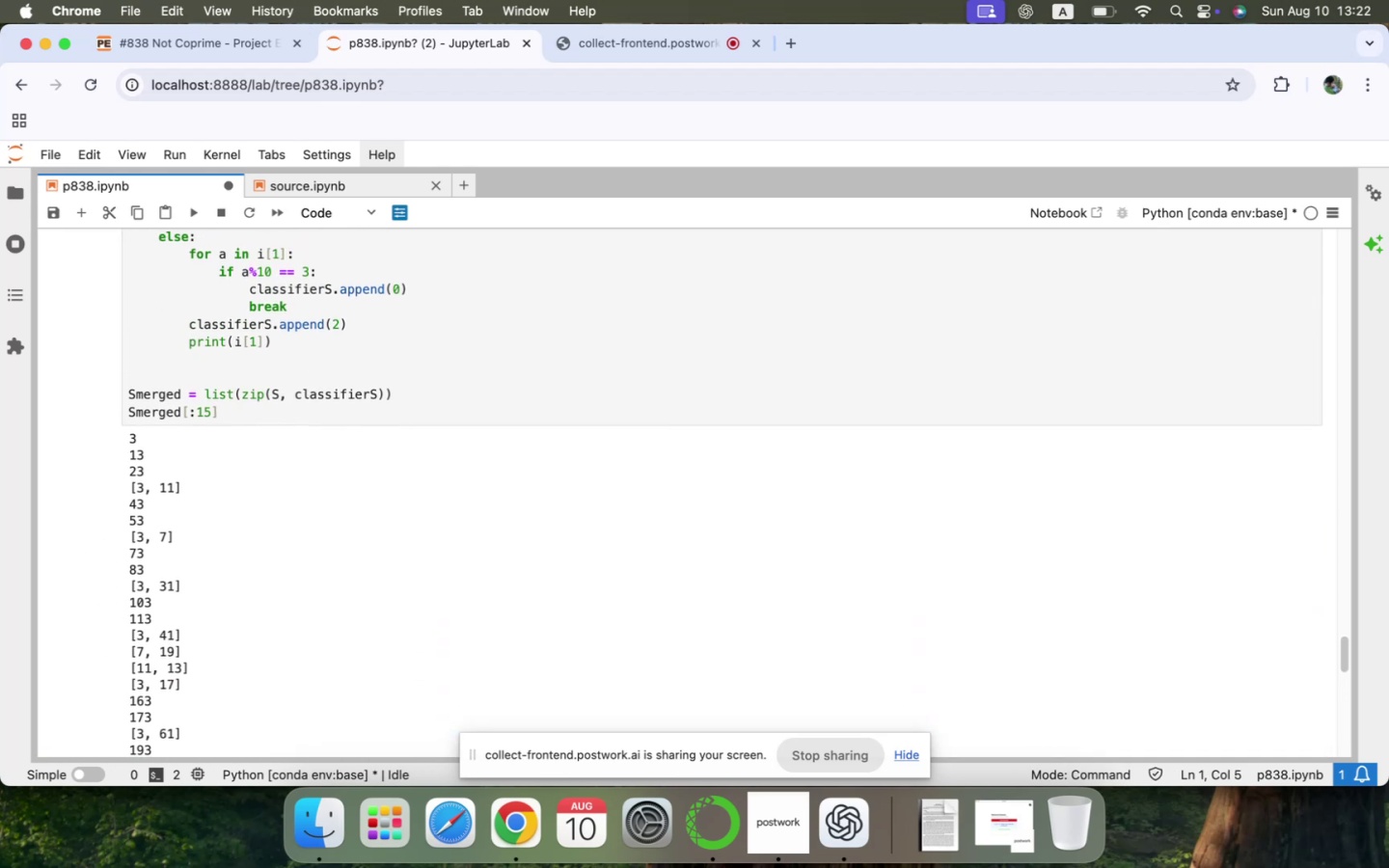 
scroll: coordinate [213, 459], scroll_direction: down, amount: 75.0
 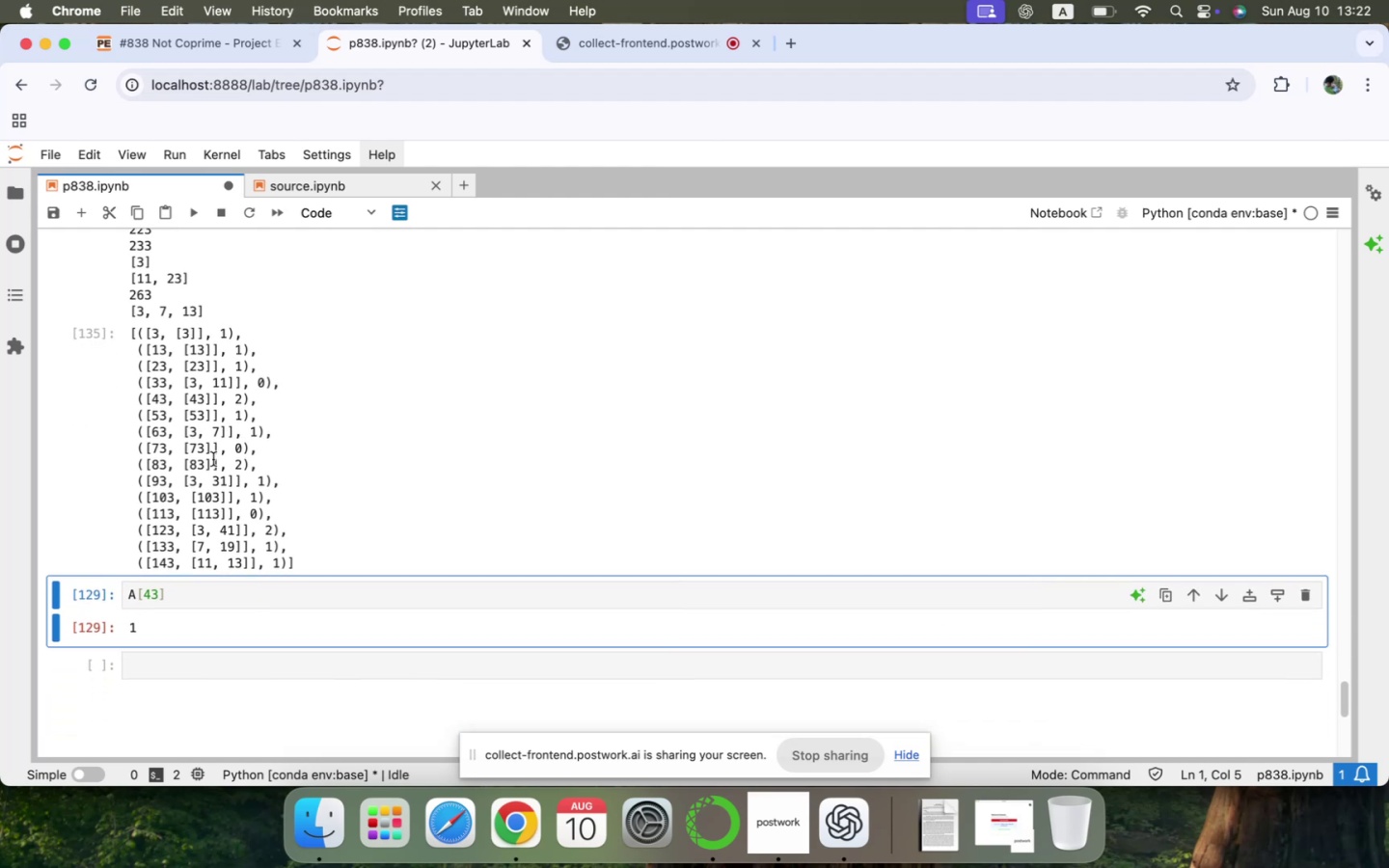 
scroll: coordinate [213, 459], scroll_direction: up, amount: 65.0
 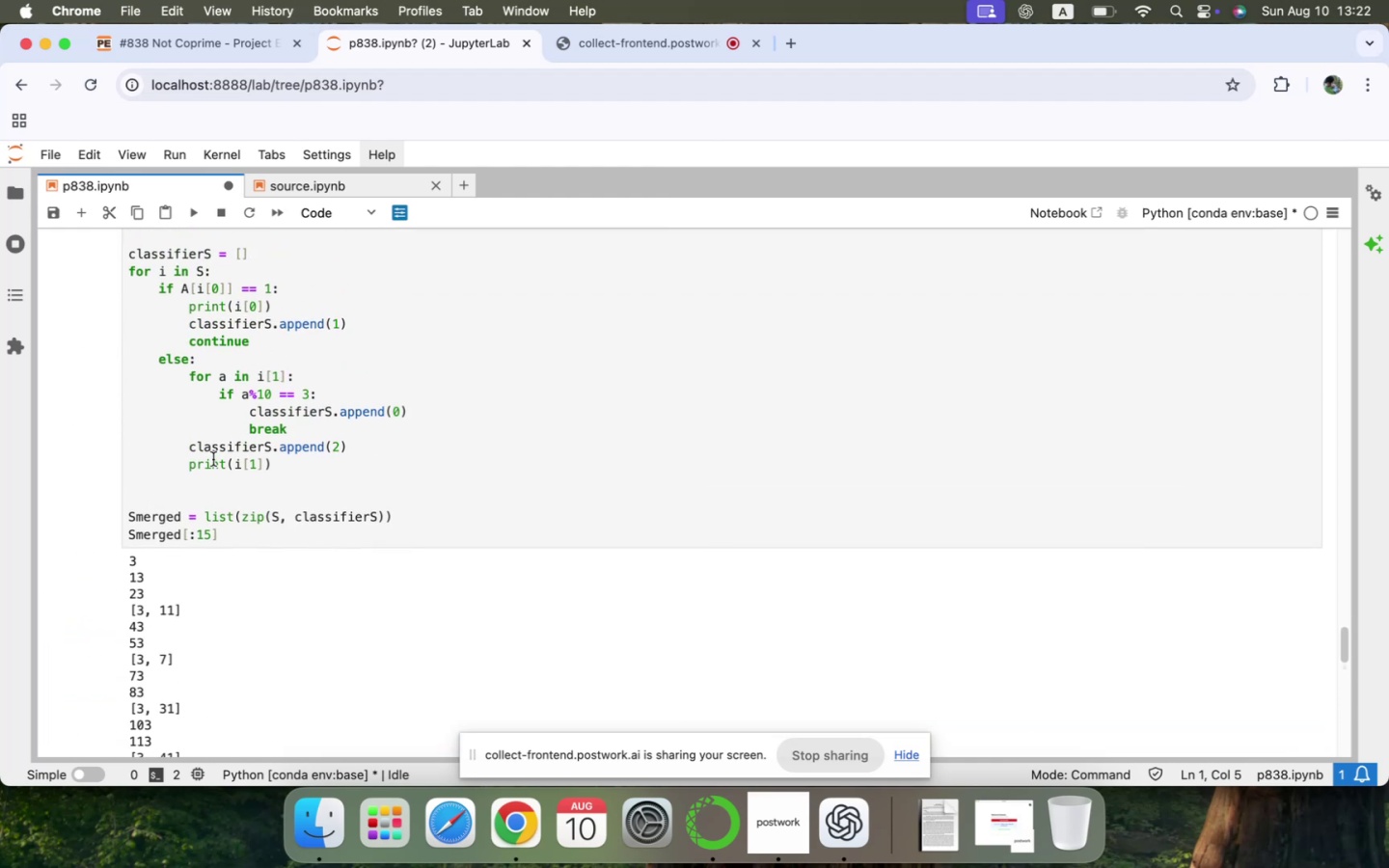 
scroll: coordinate [213, 459], scroll_direction: down, amount: 14.0
 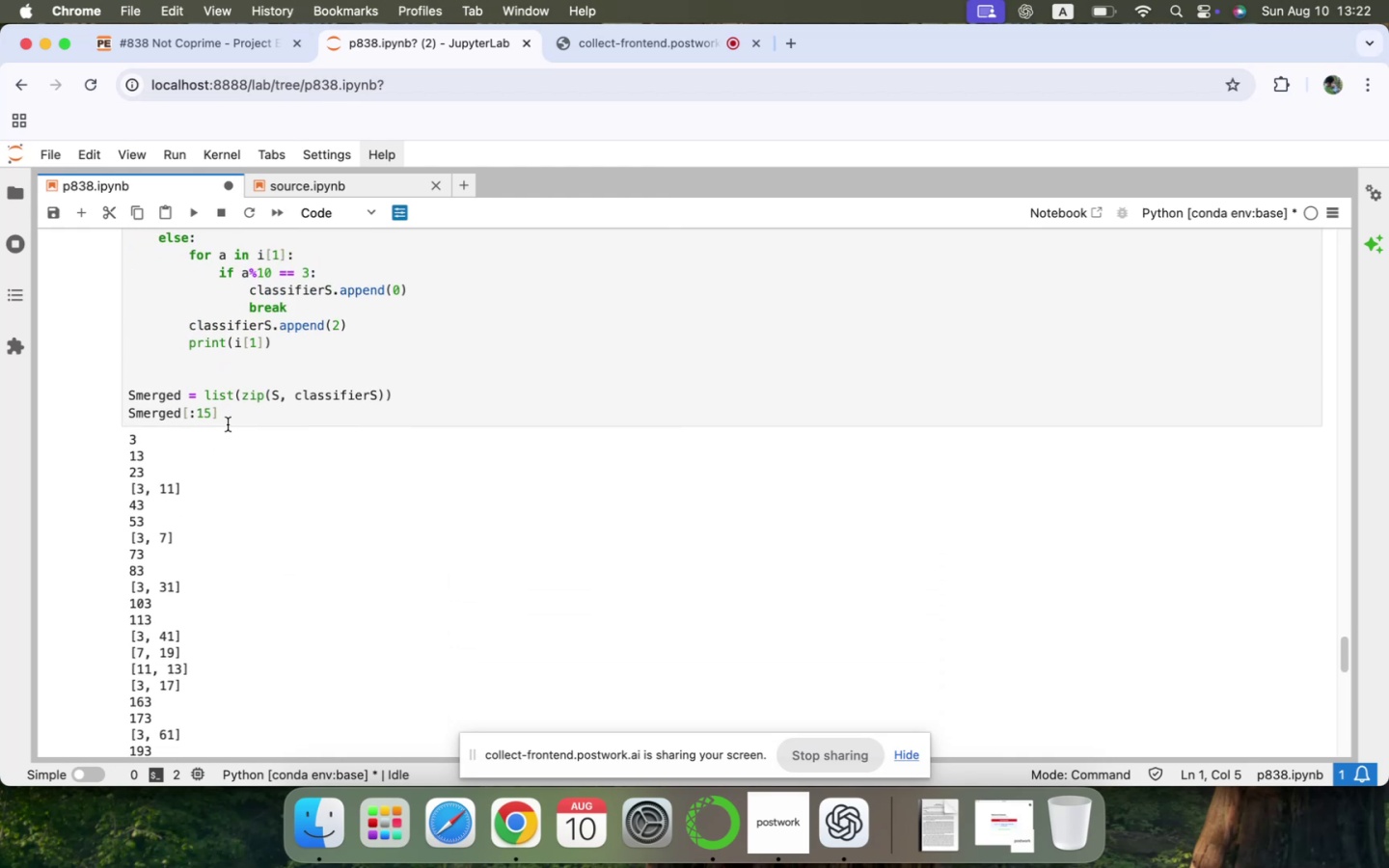 
left_click([238, 409])
 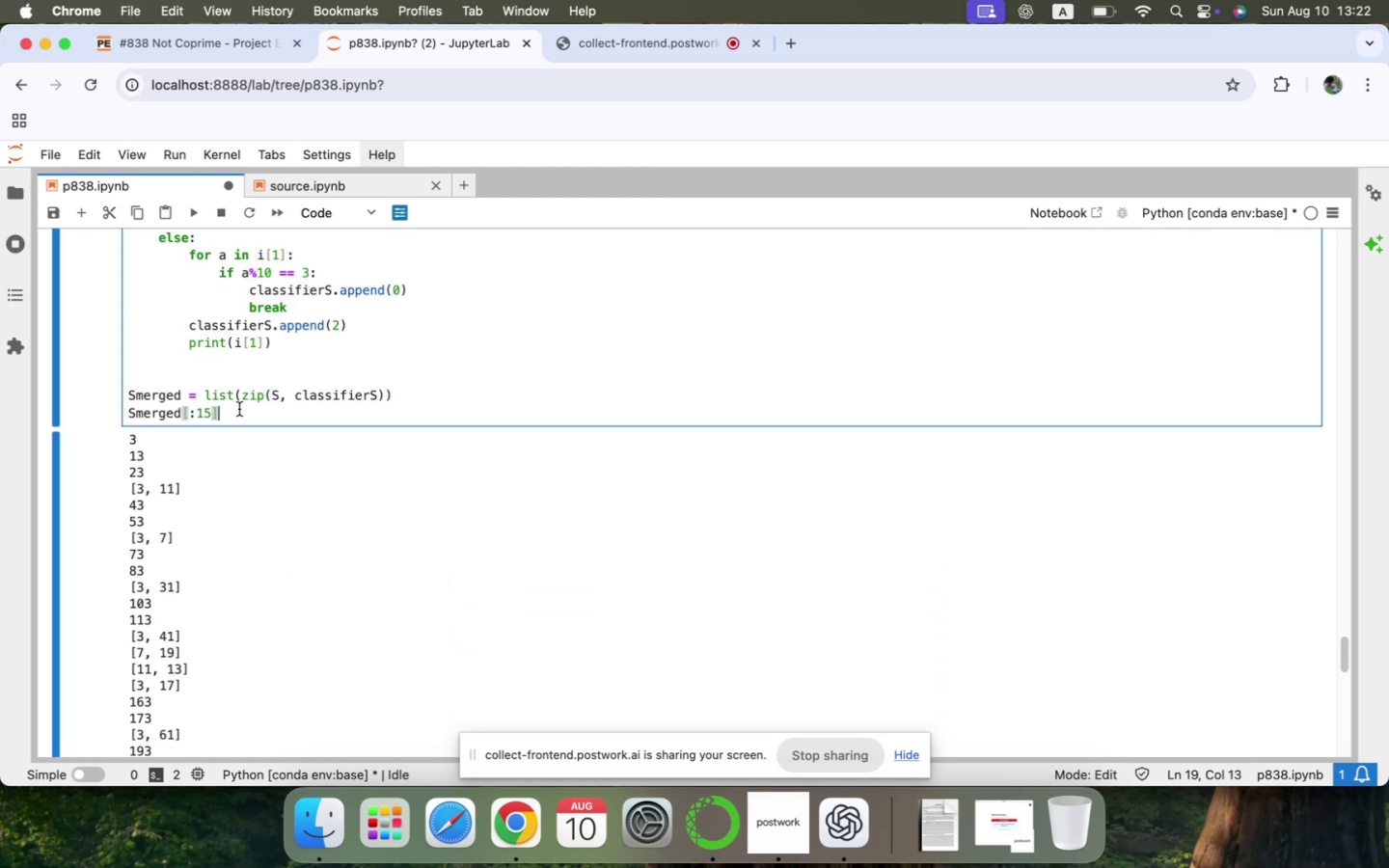 
key(ArrowUp)
 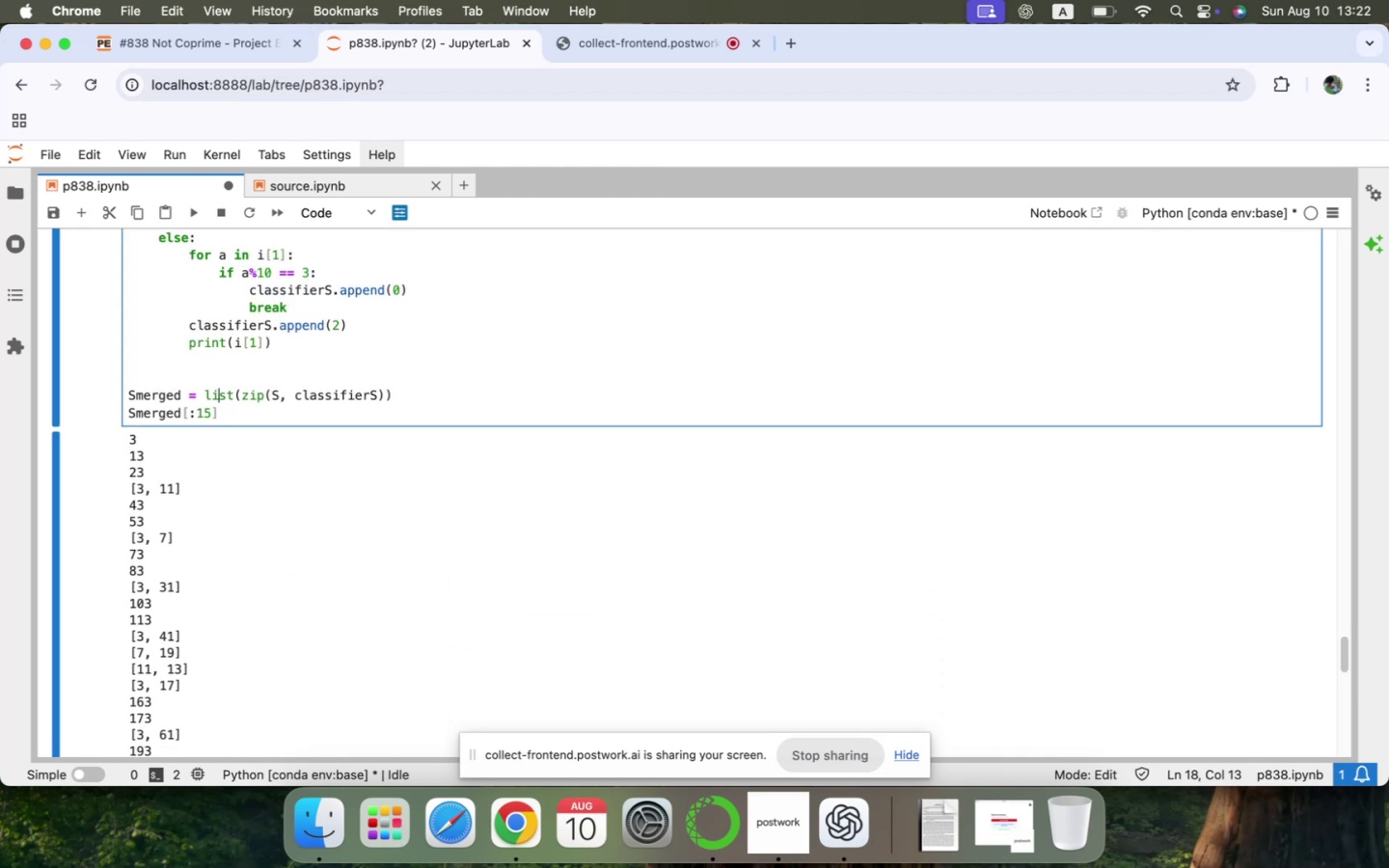 
key(ArrowUp)
 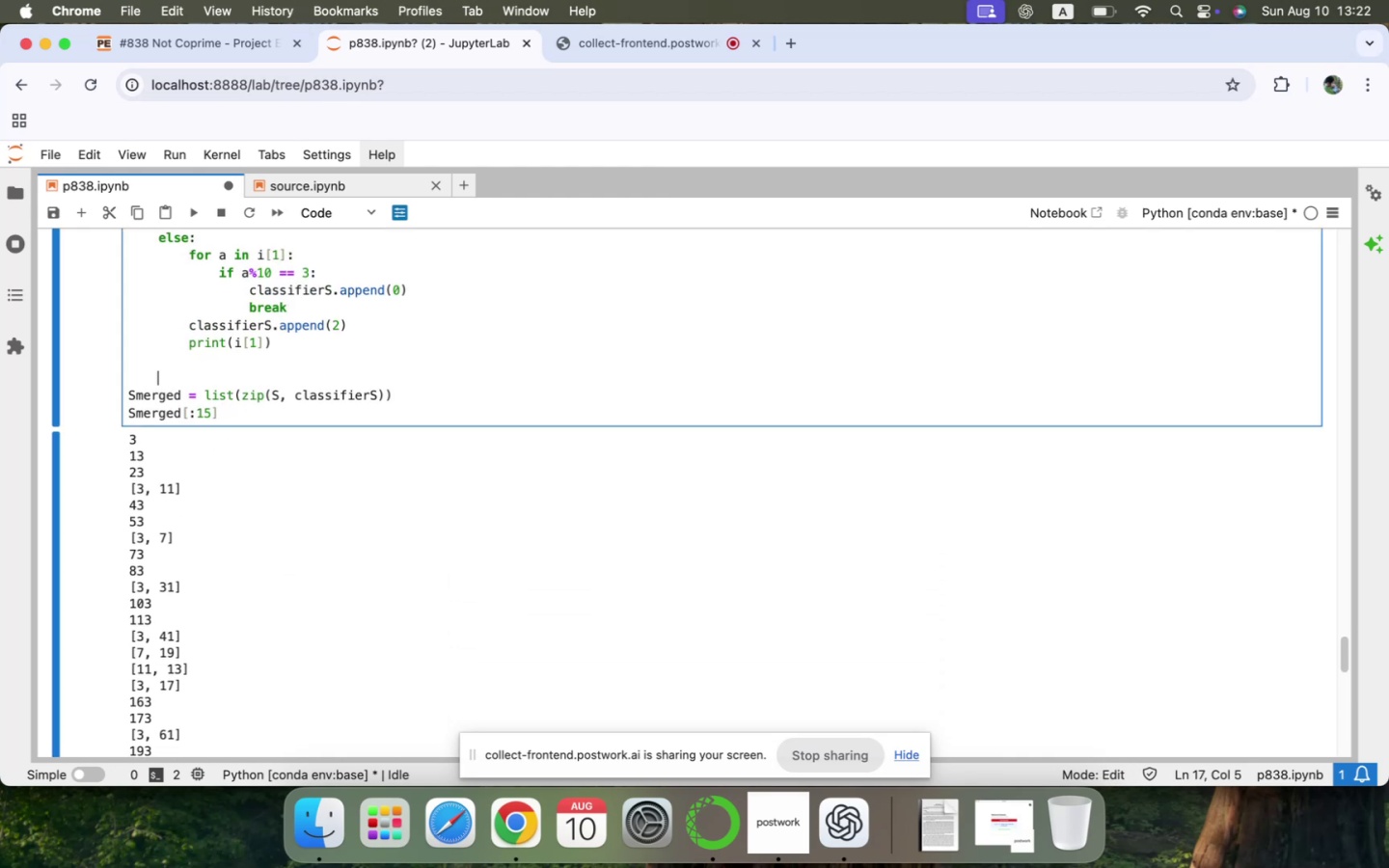 
key(ArrowRight)
 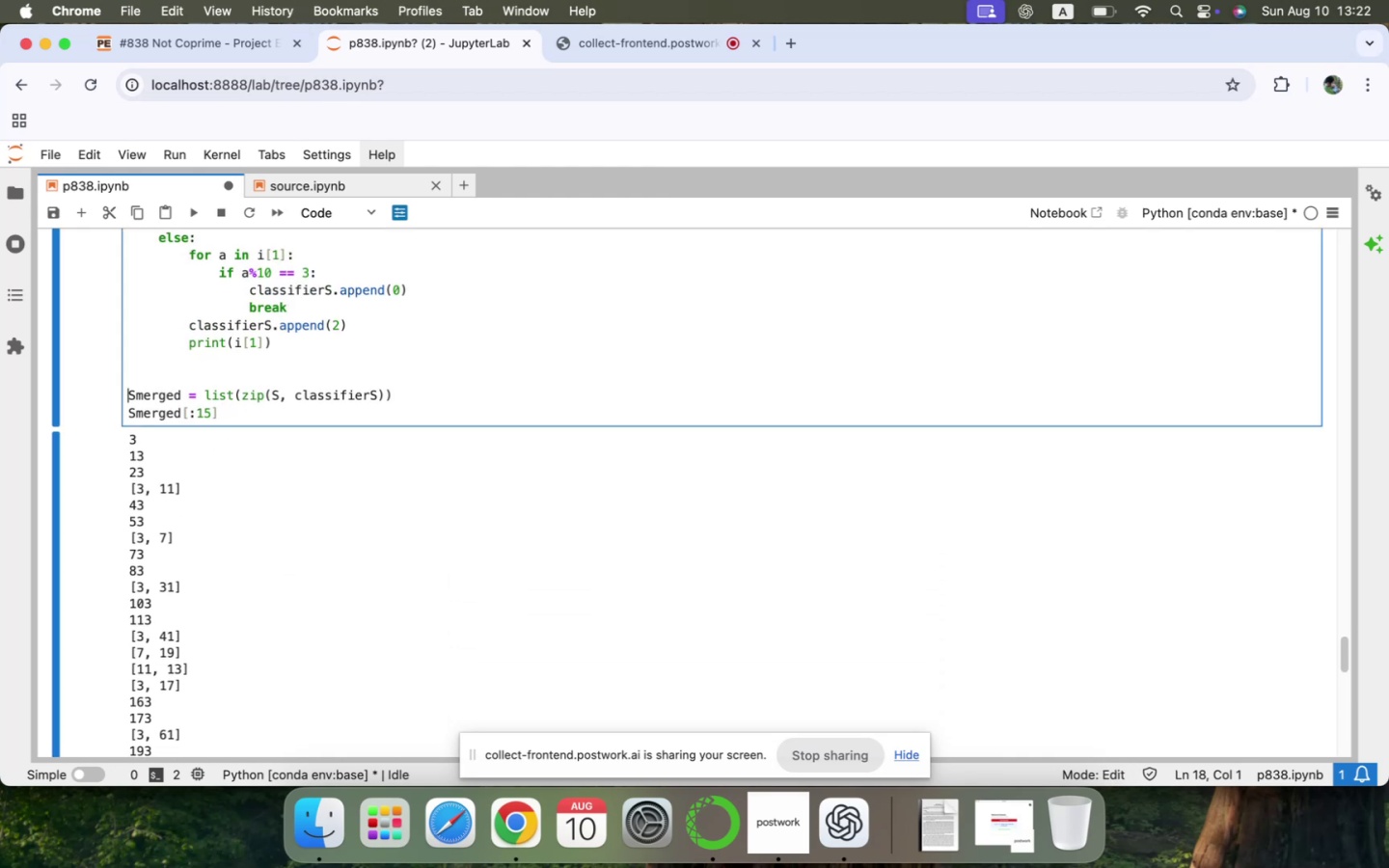 
key(ArrowDown)
 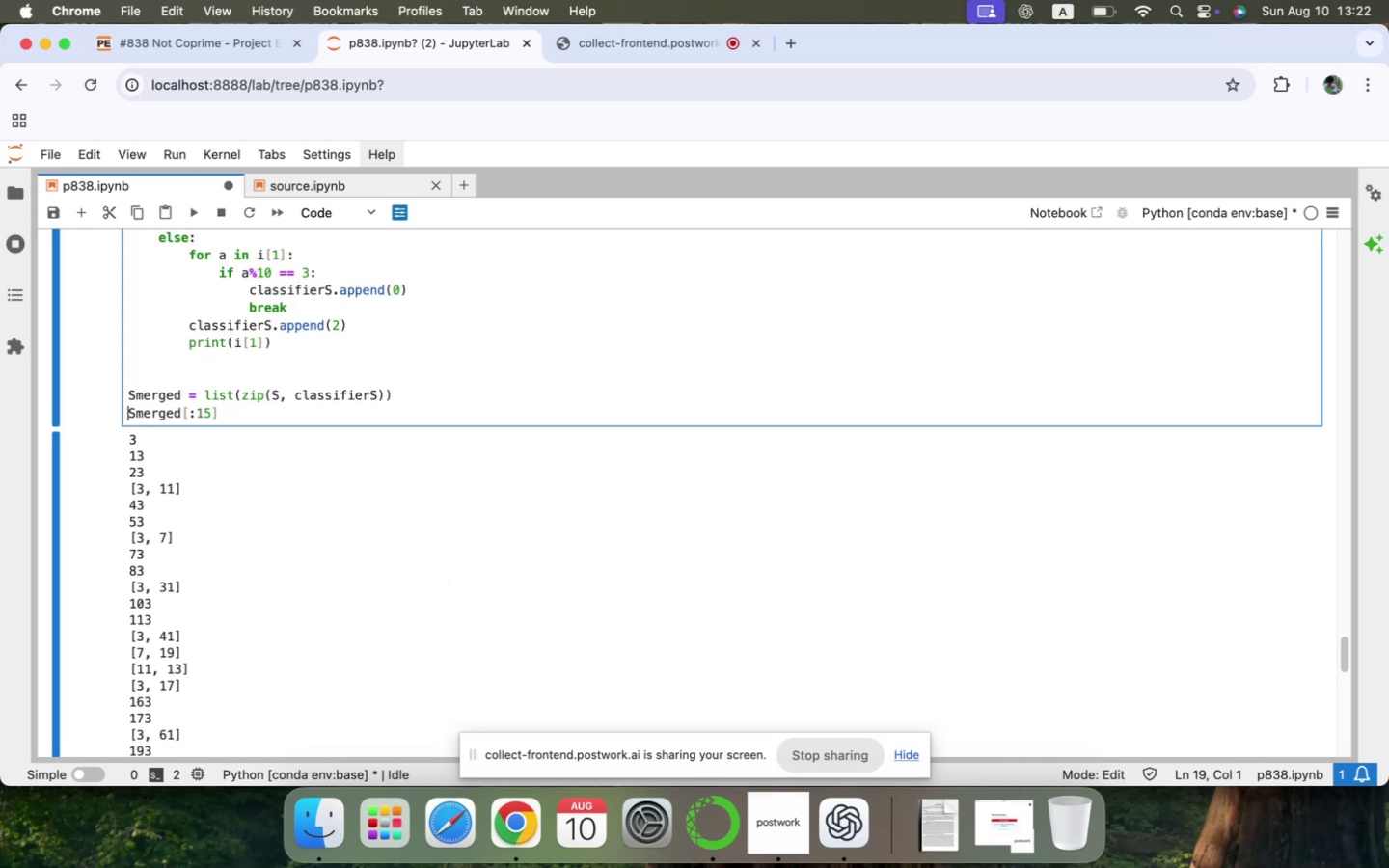 
key(Shift+3)
 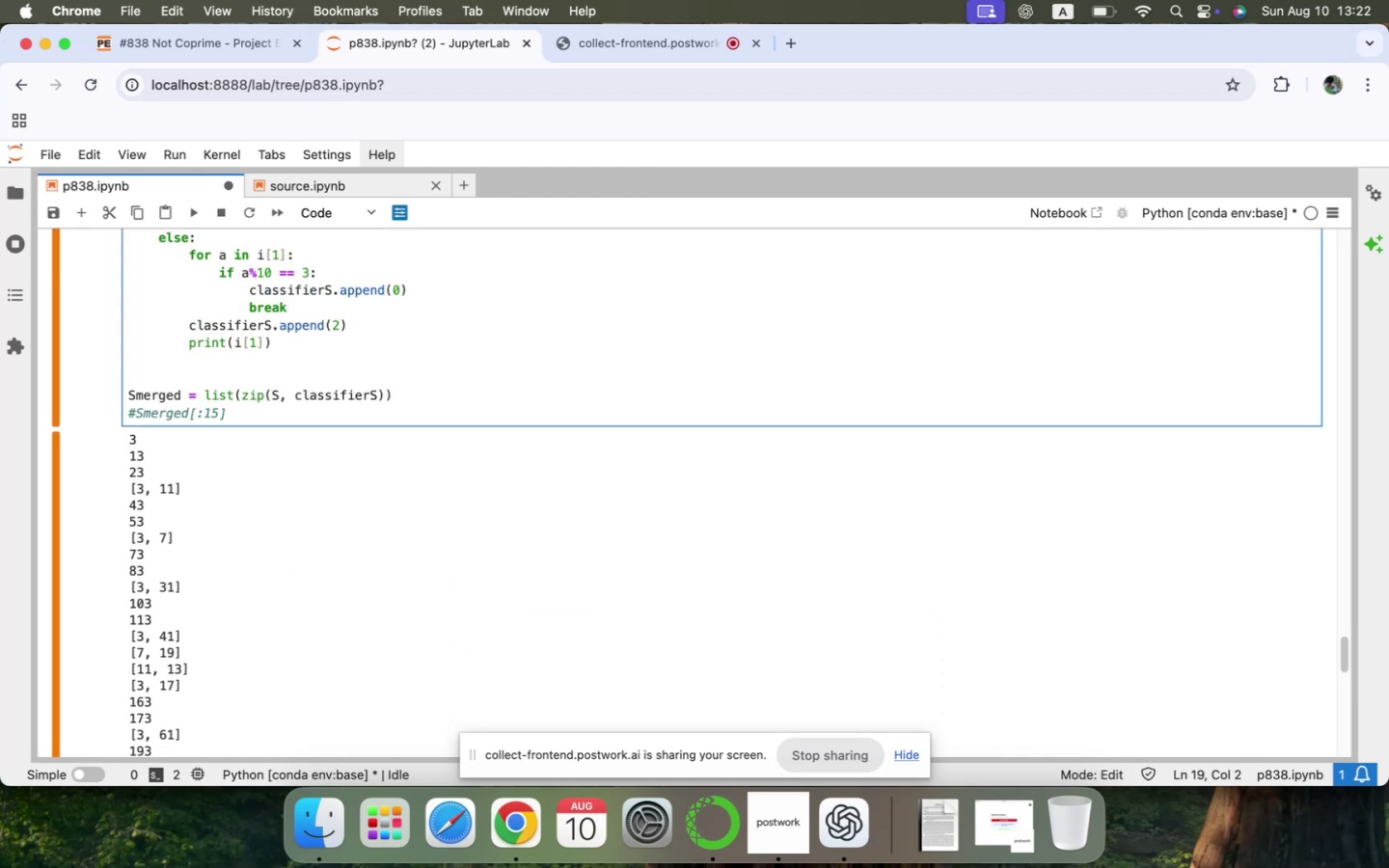 
key(Shift+Enter)
 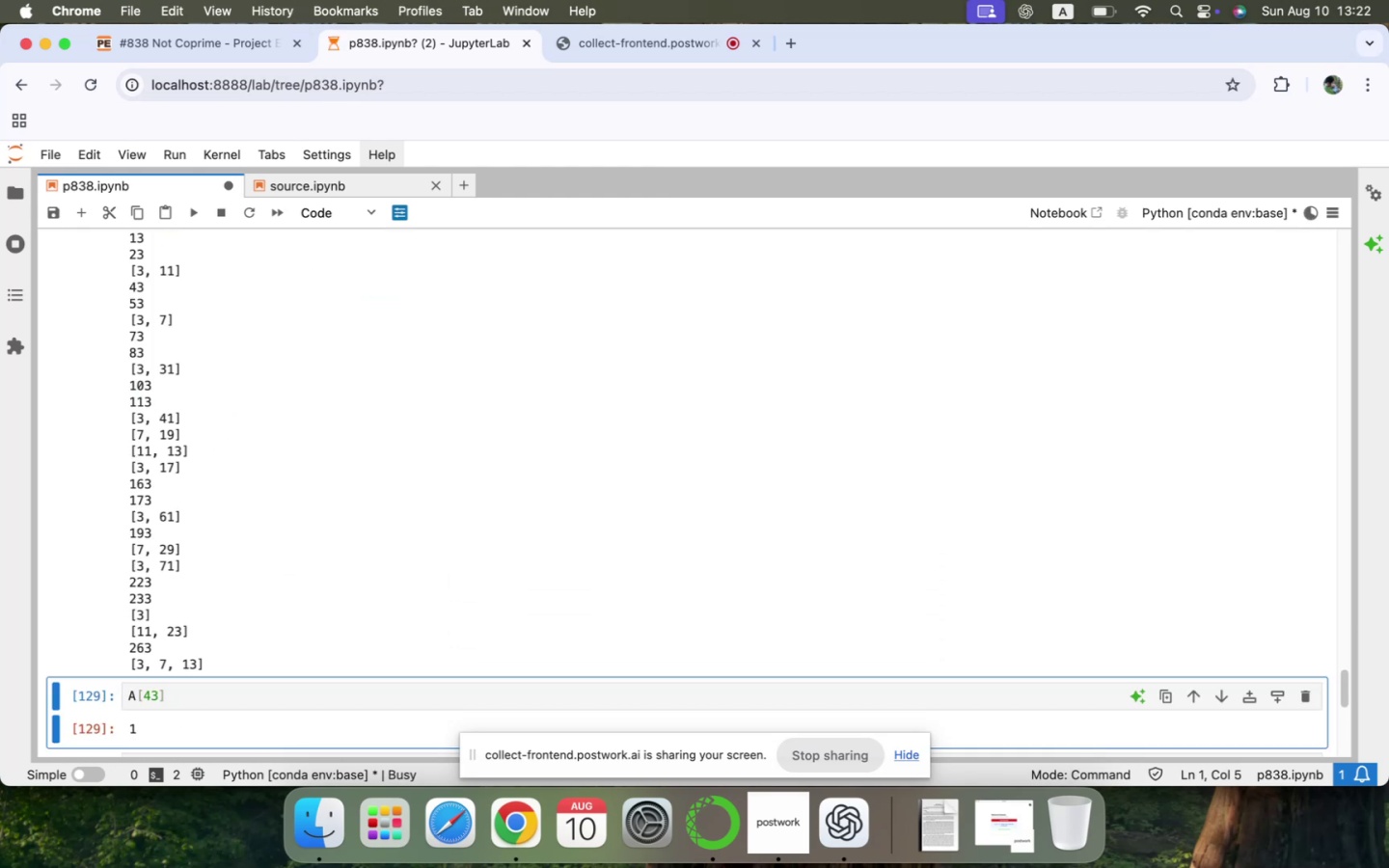 
scroll: coordinate [239, 409], scroll_direction: down, amount: 7.0
 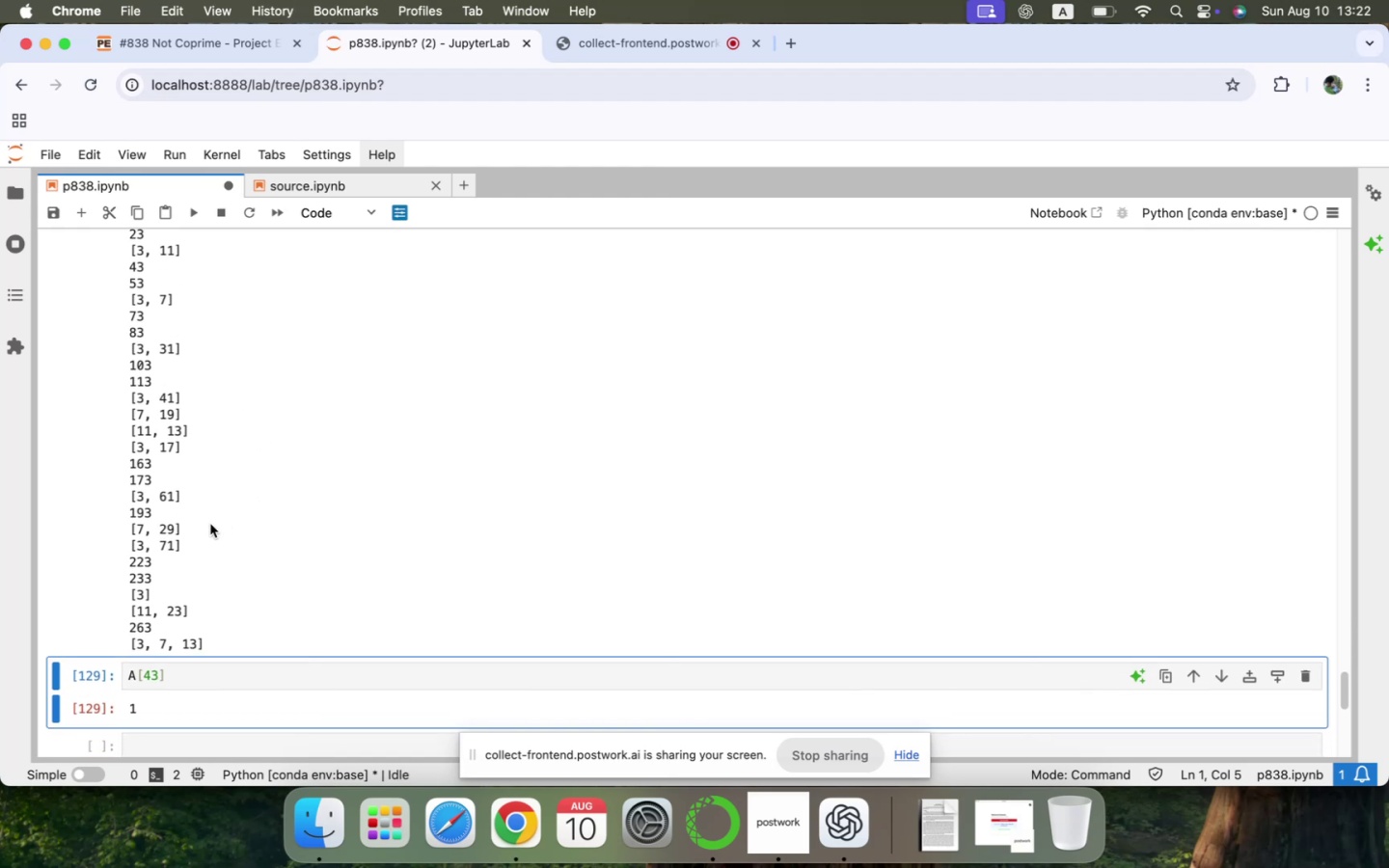 
wait(5.33)
 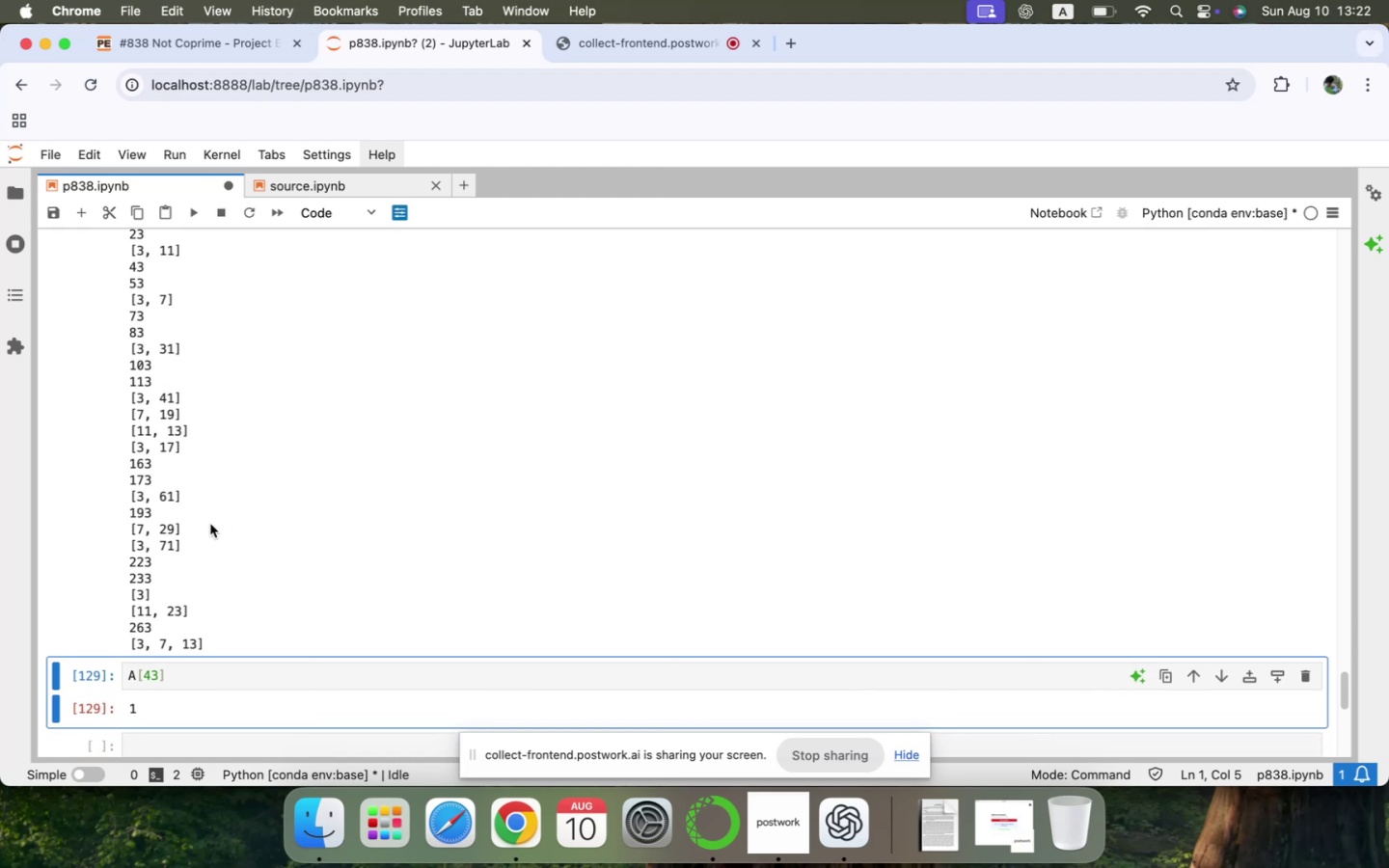 
scroll: coordinate [210, 524], scroll_direction: up, amount: 57.0
 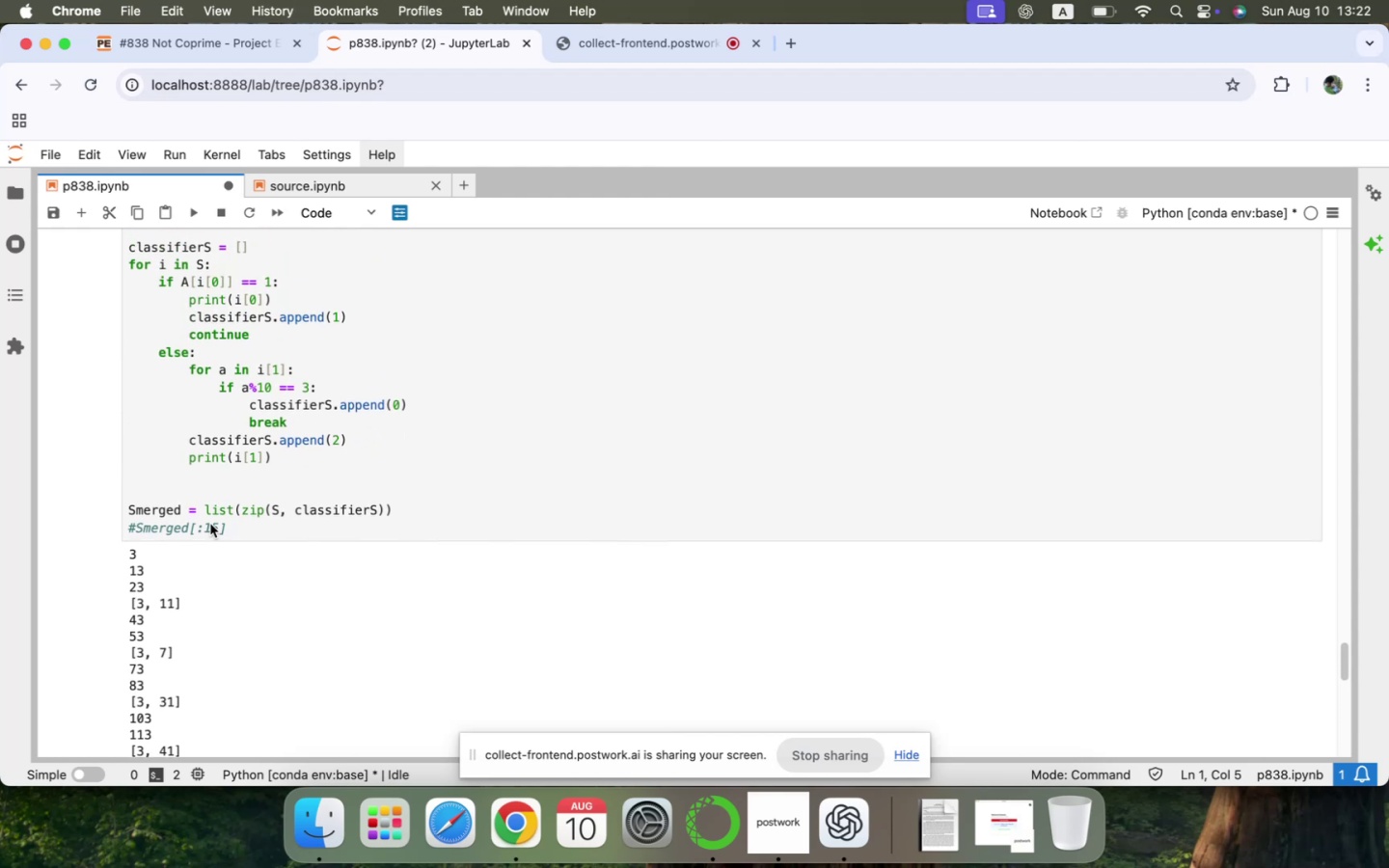 
scroll: coordinate [210, 524], scroll_direction: up, amount: 9.0
 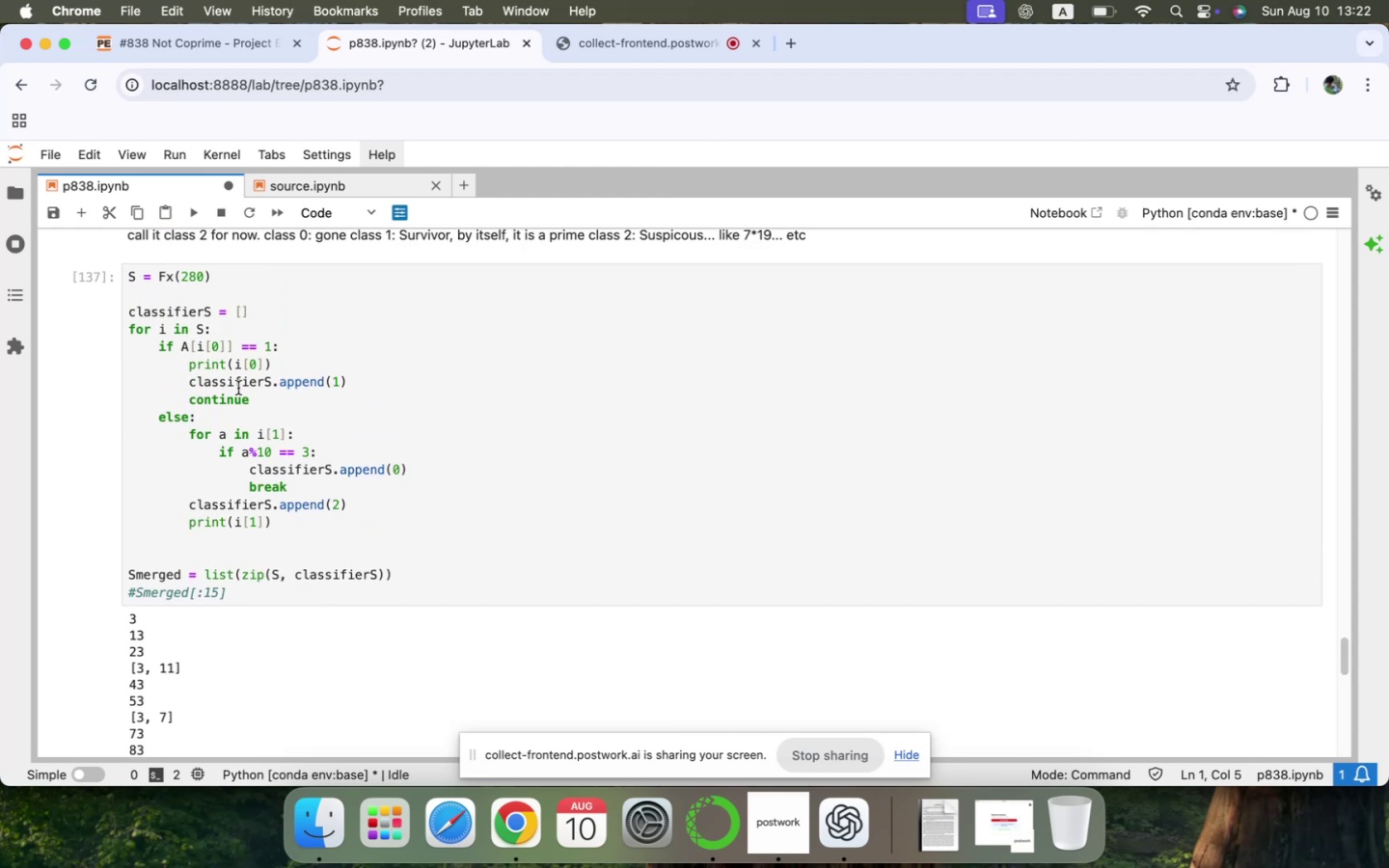 
left_click([233, 366])
 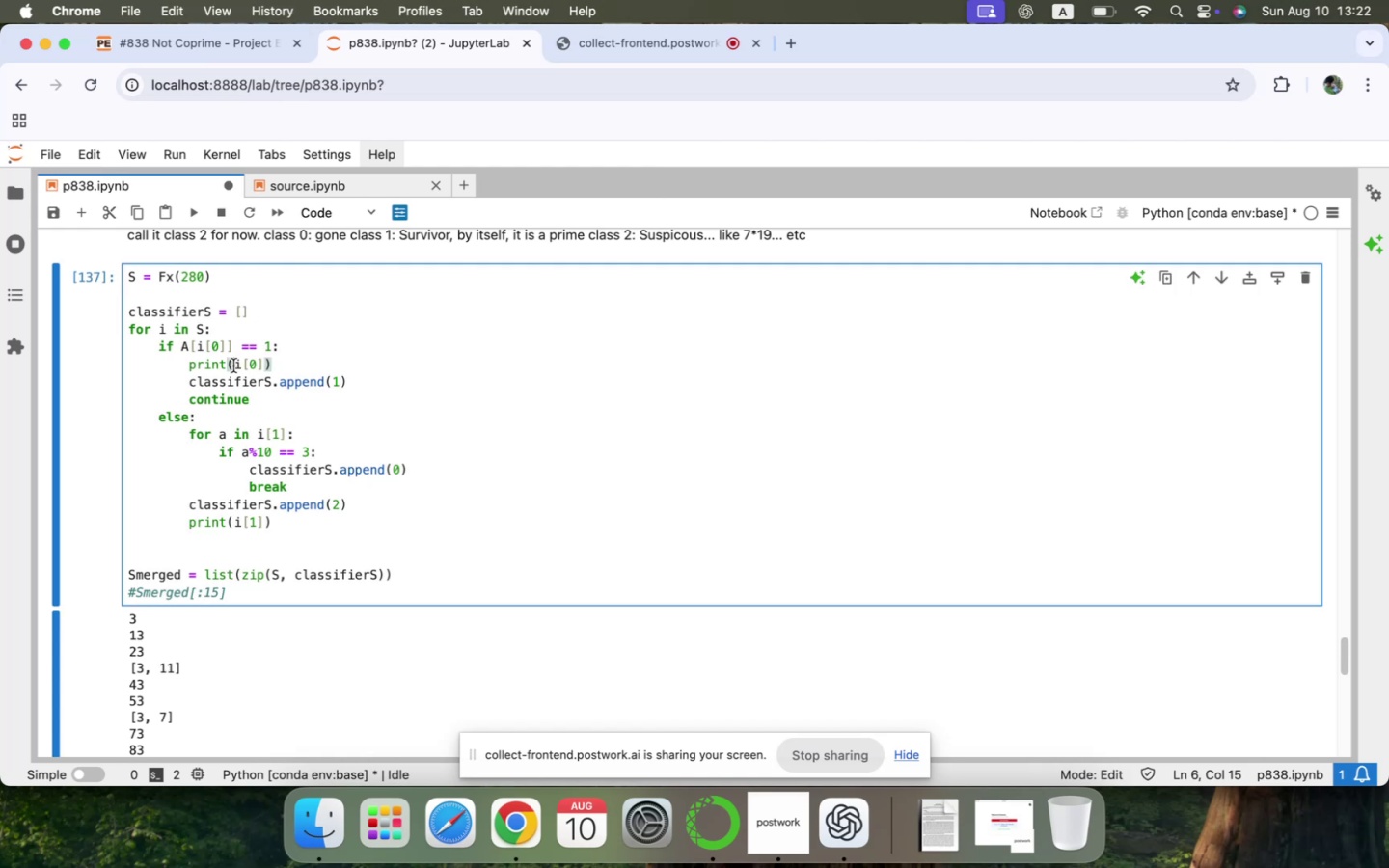 
key(Quote)
 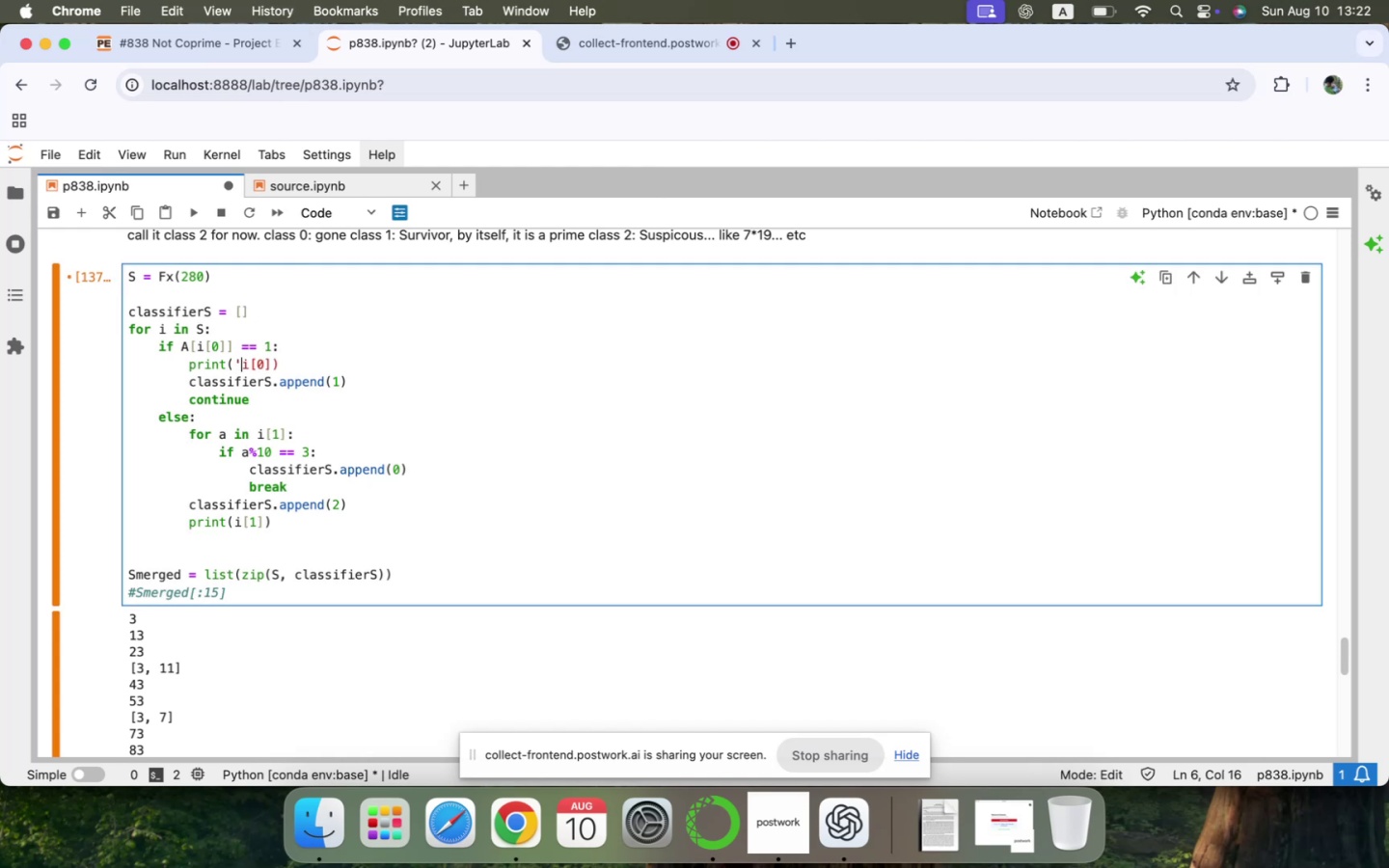 
key(Quote)
 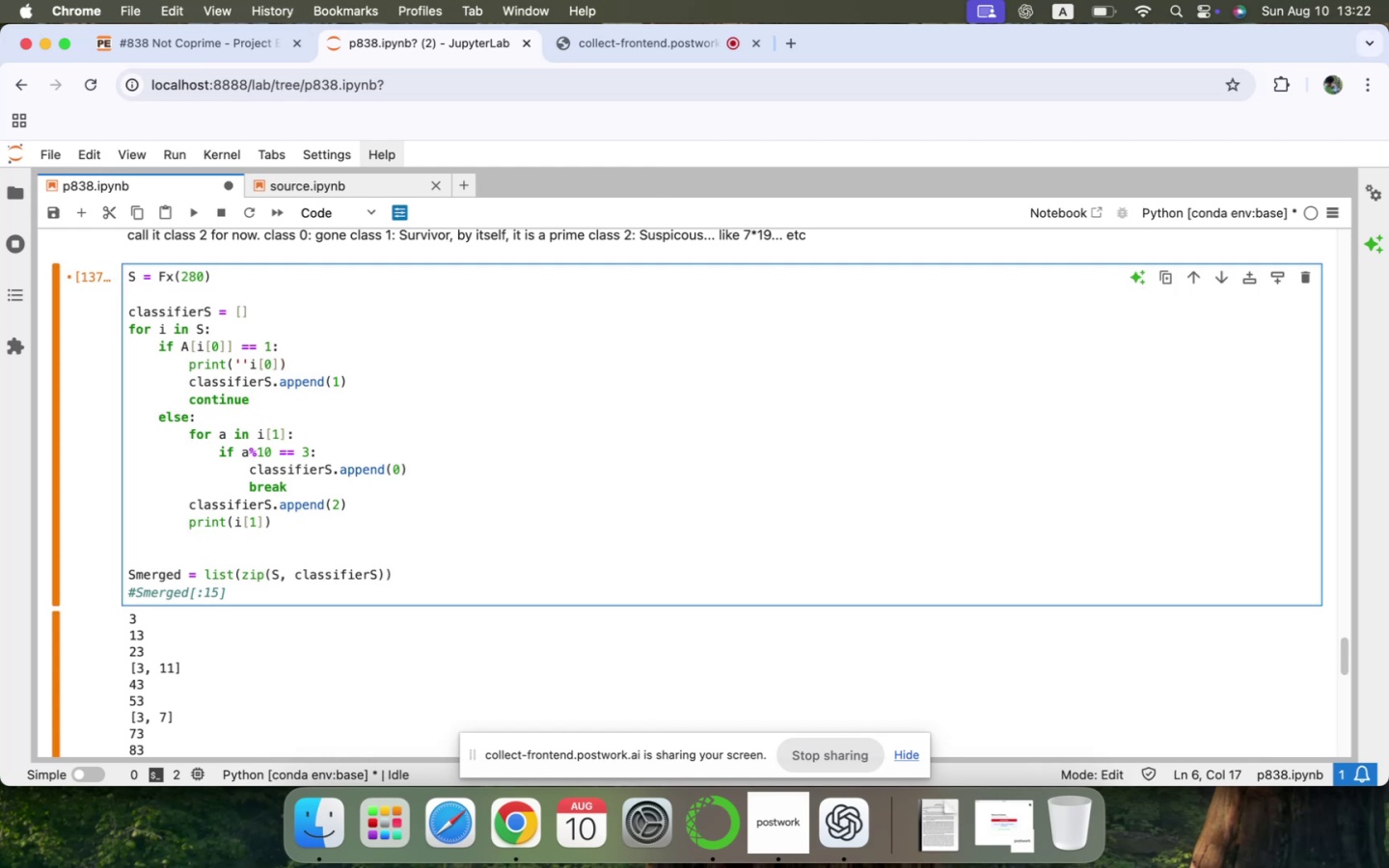 
key(Comma)
 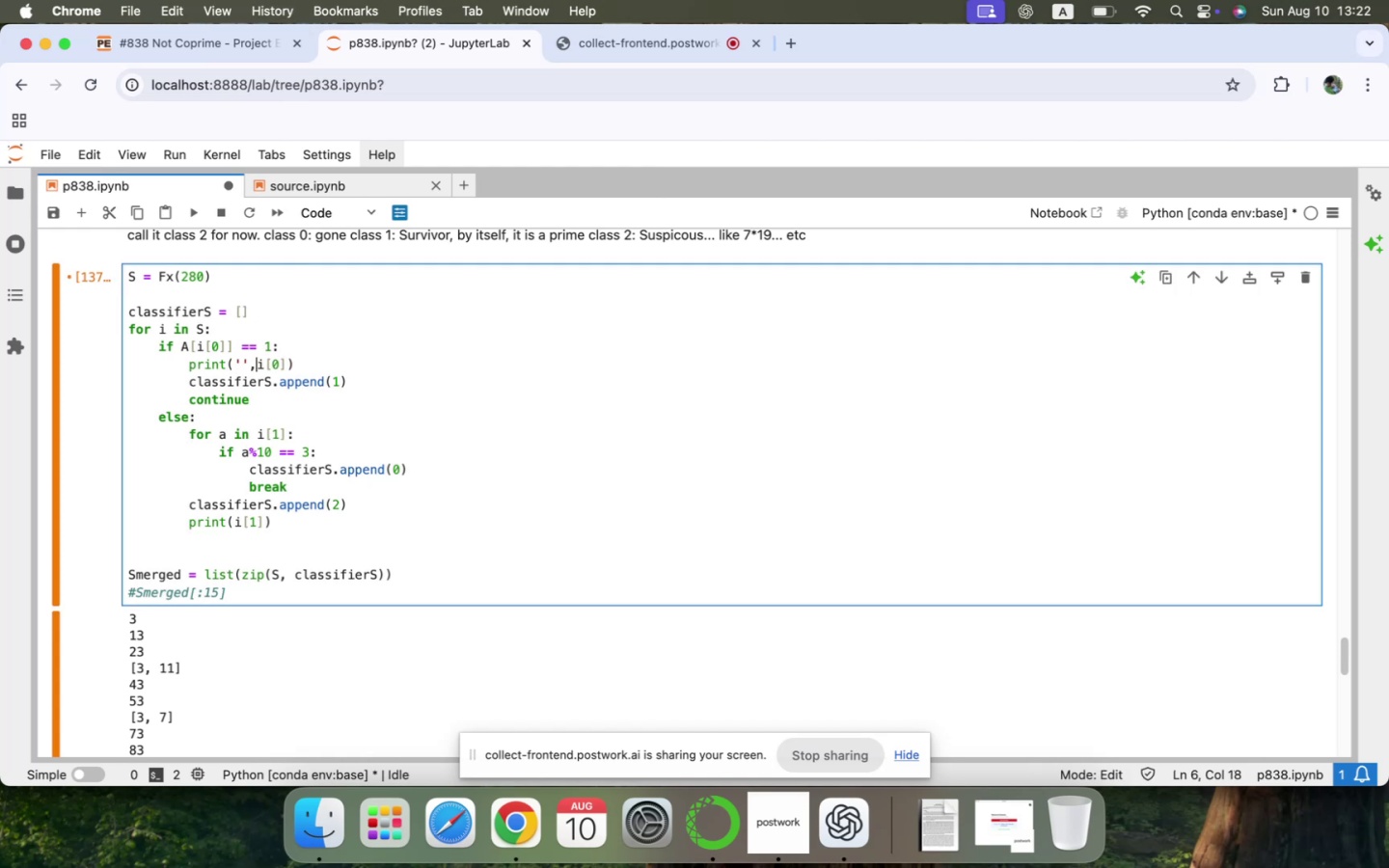 
key(Space)
 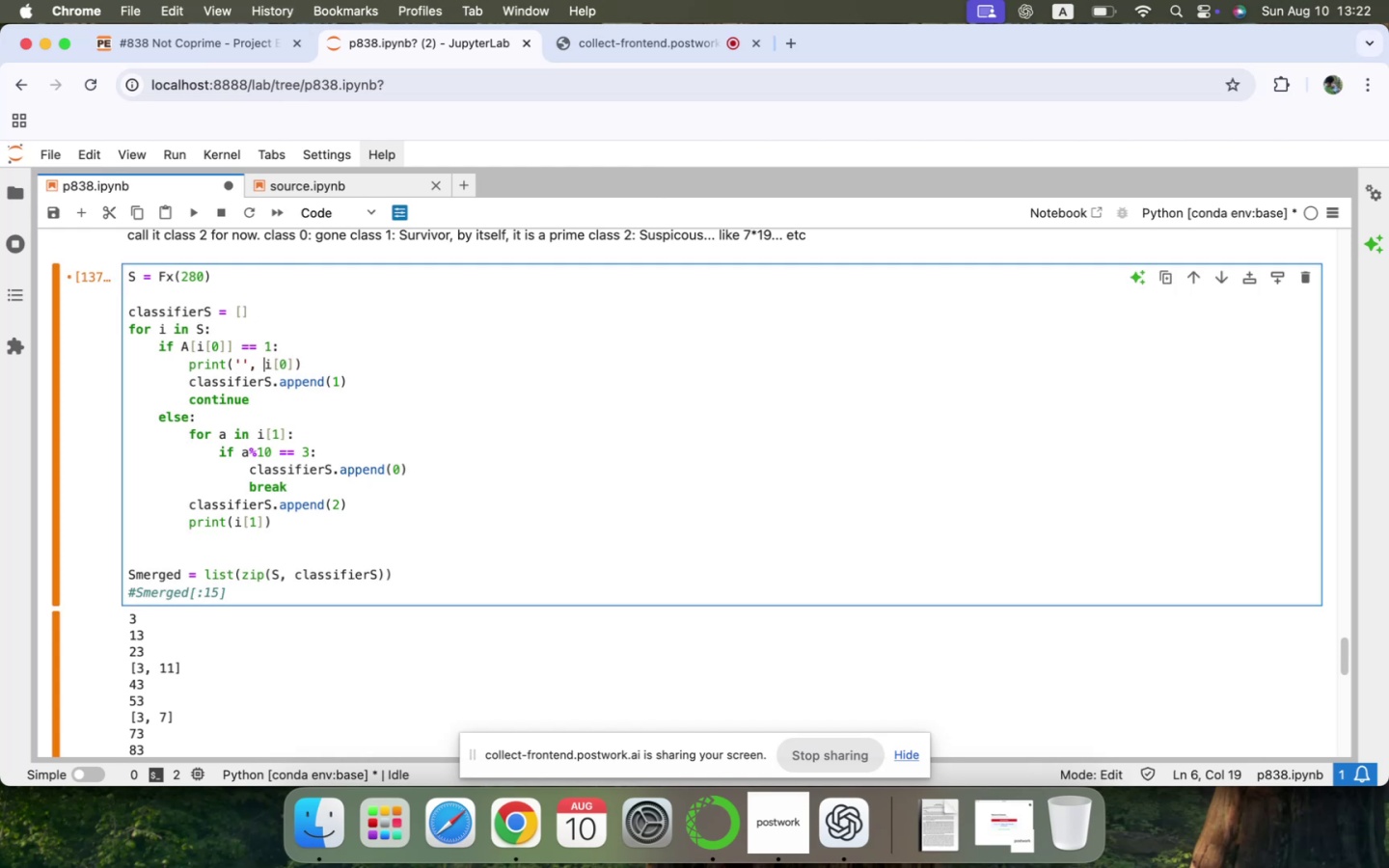 
key(ArrowLeft)
 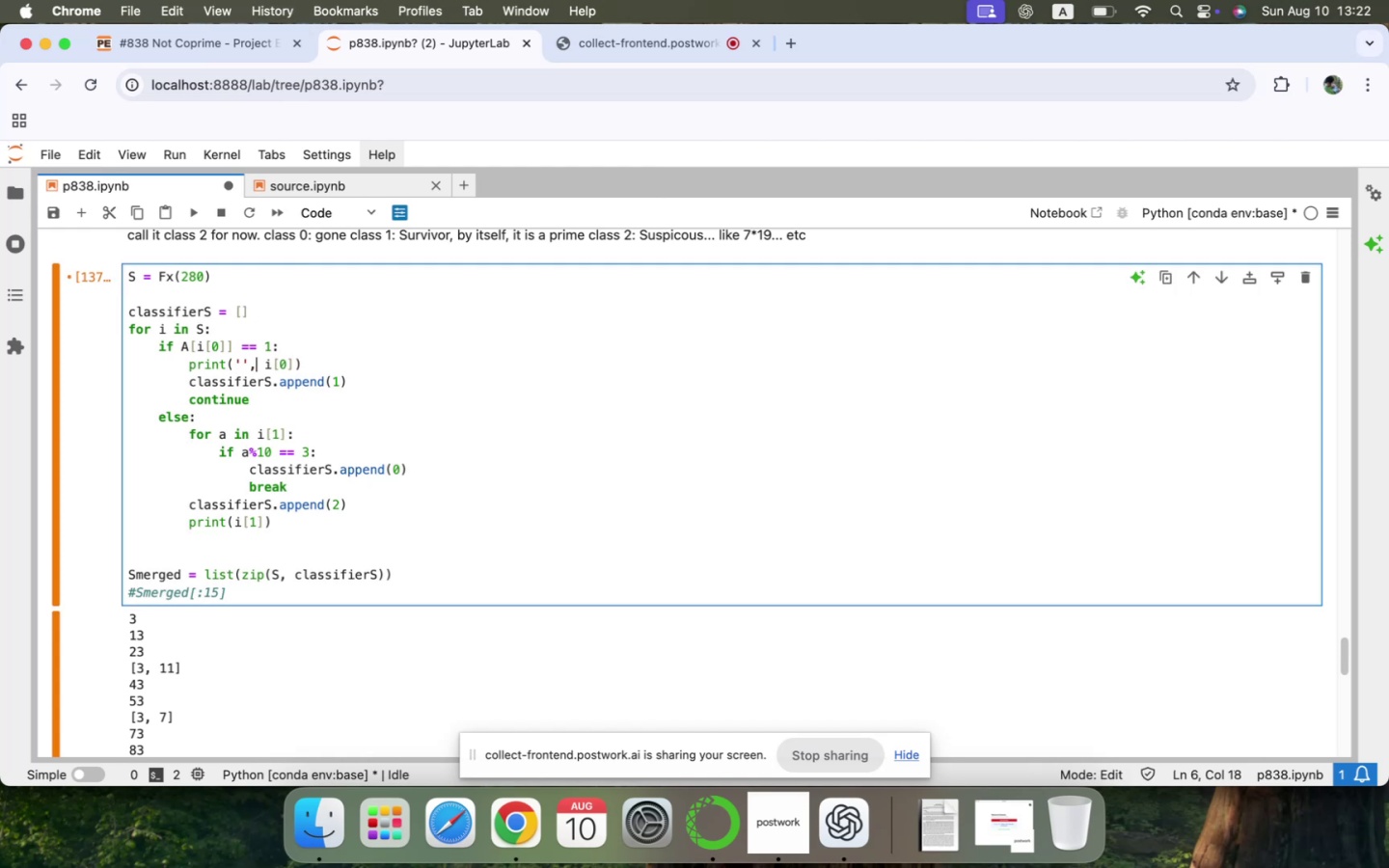 
key(ArrowLeft)
 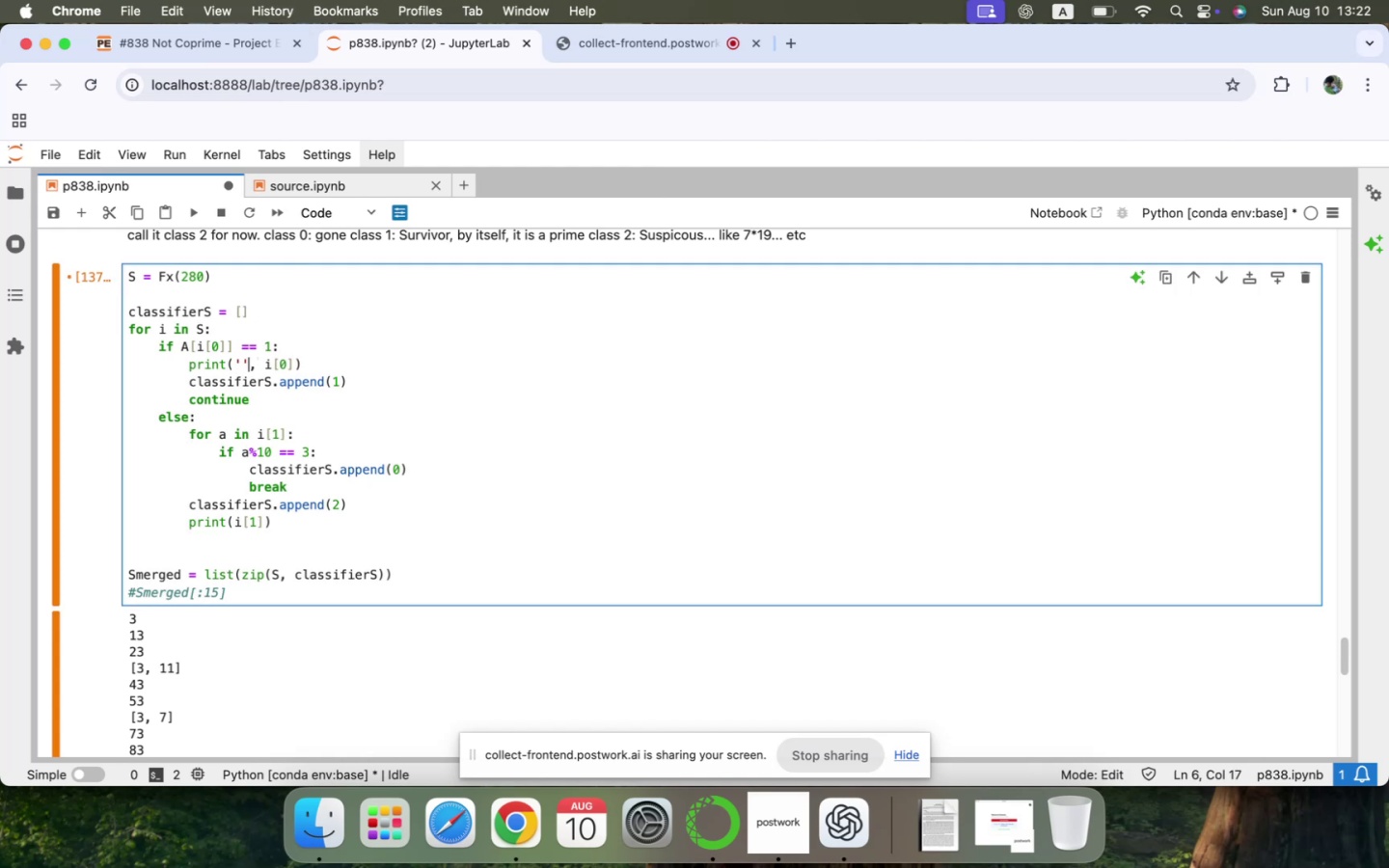 
key(ArrowLeft)
 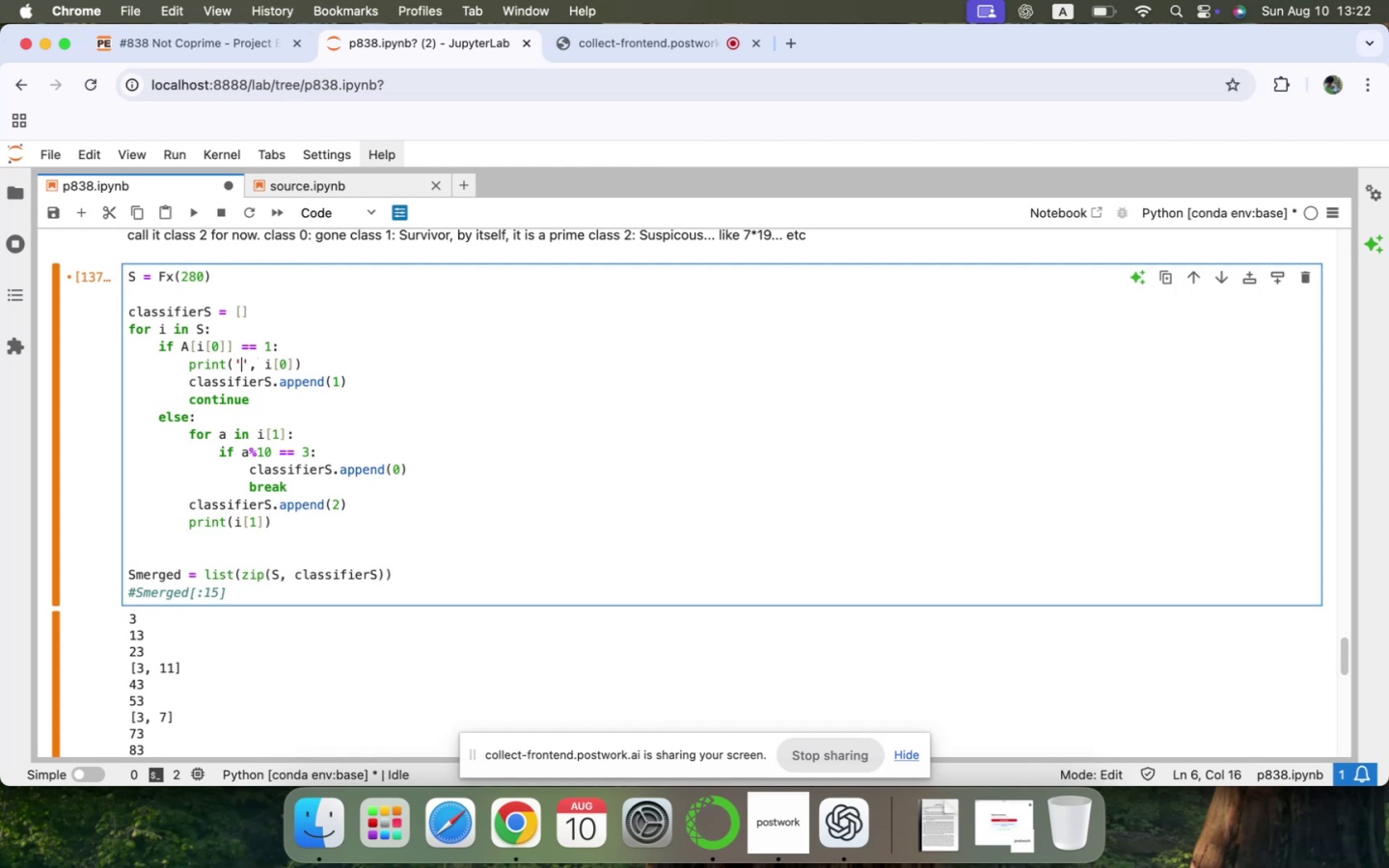 
key(A)
 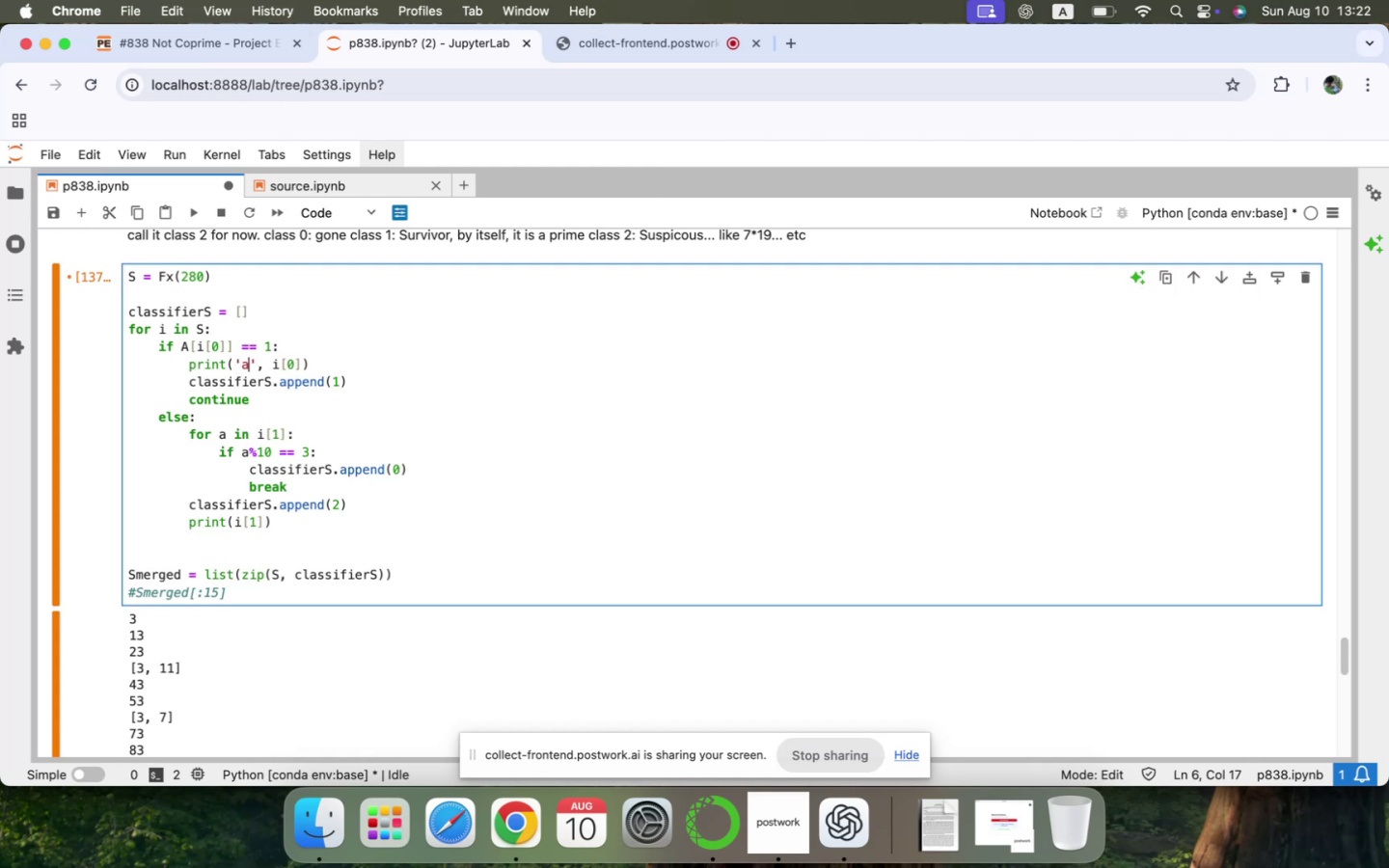 
key(ArrowRight)
 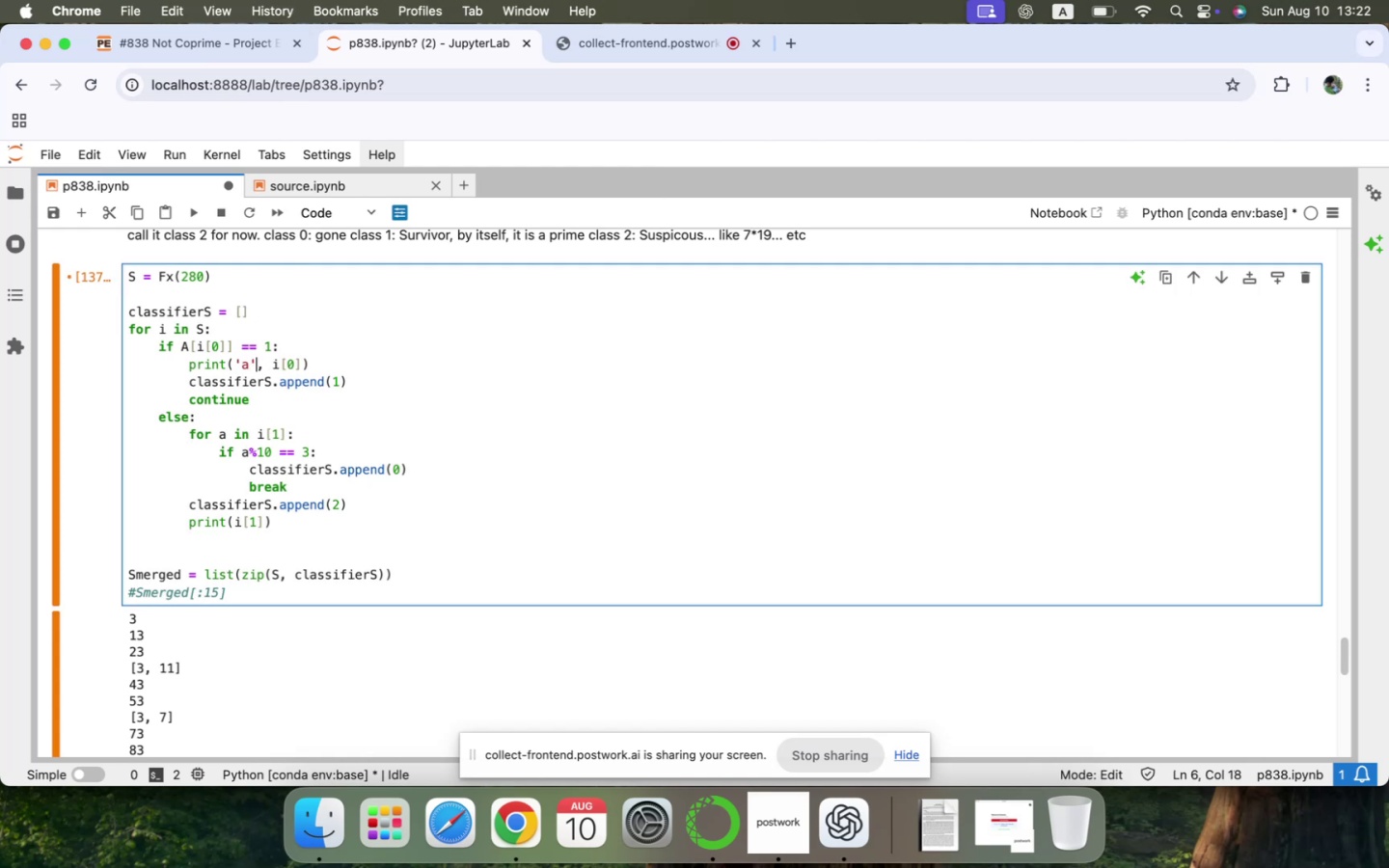 
key(ArrowRight)
 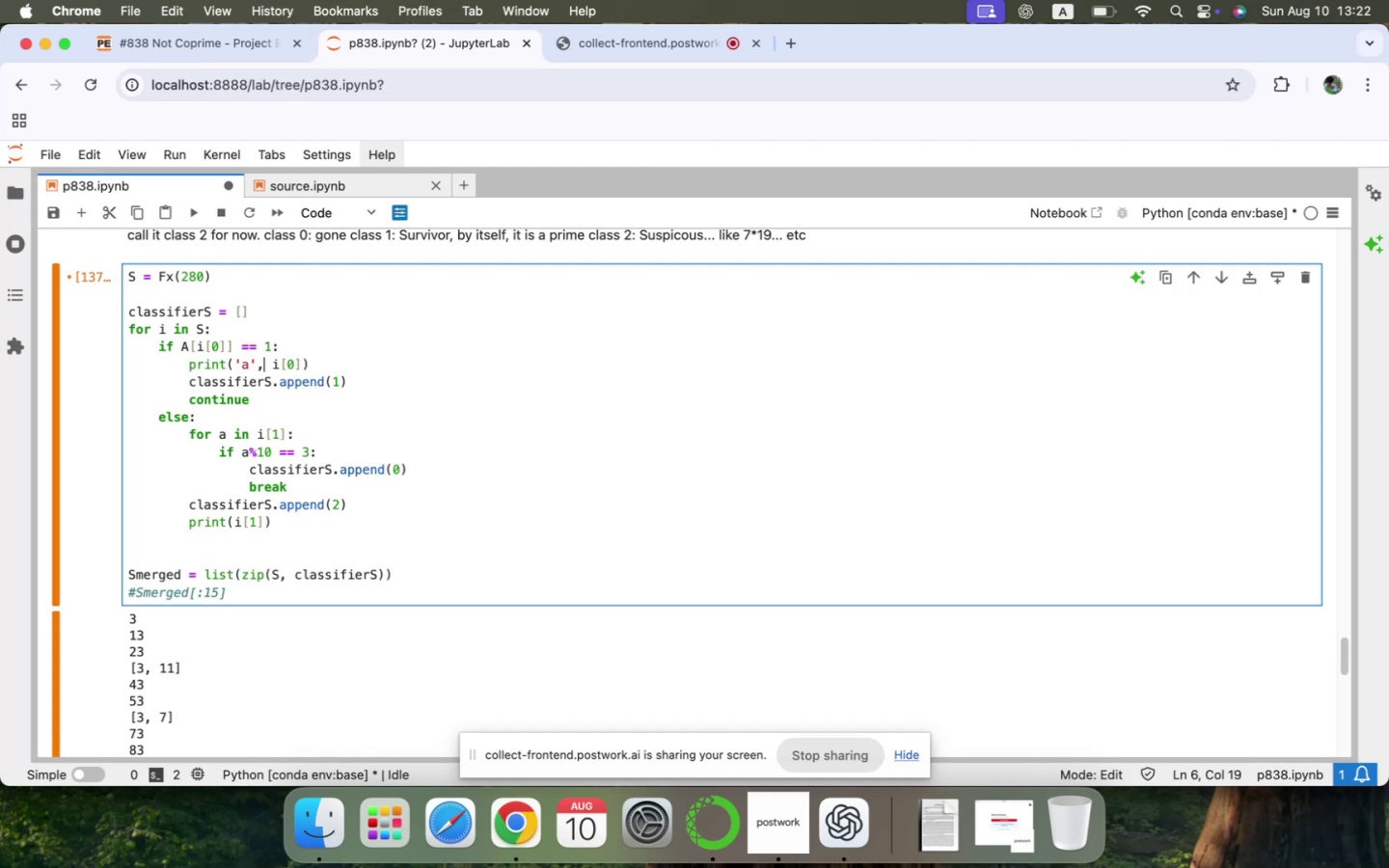 
key(Shift+ArrowLeft)
 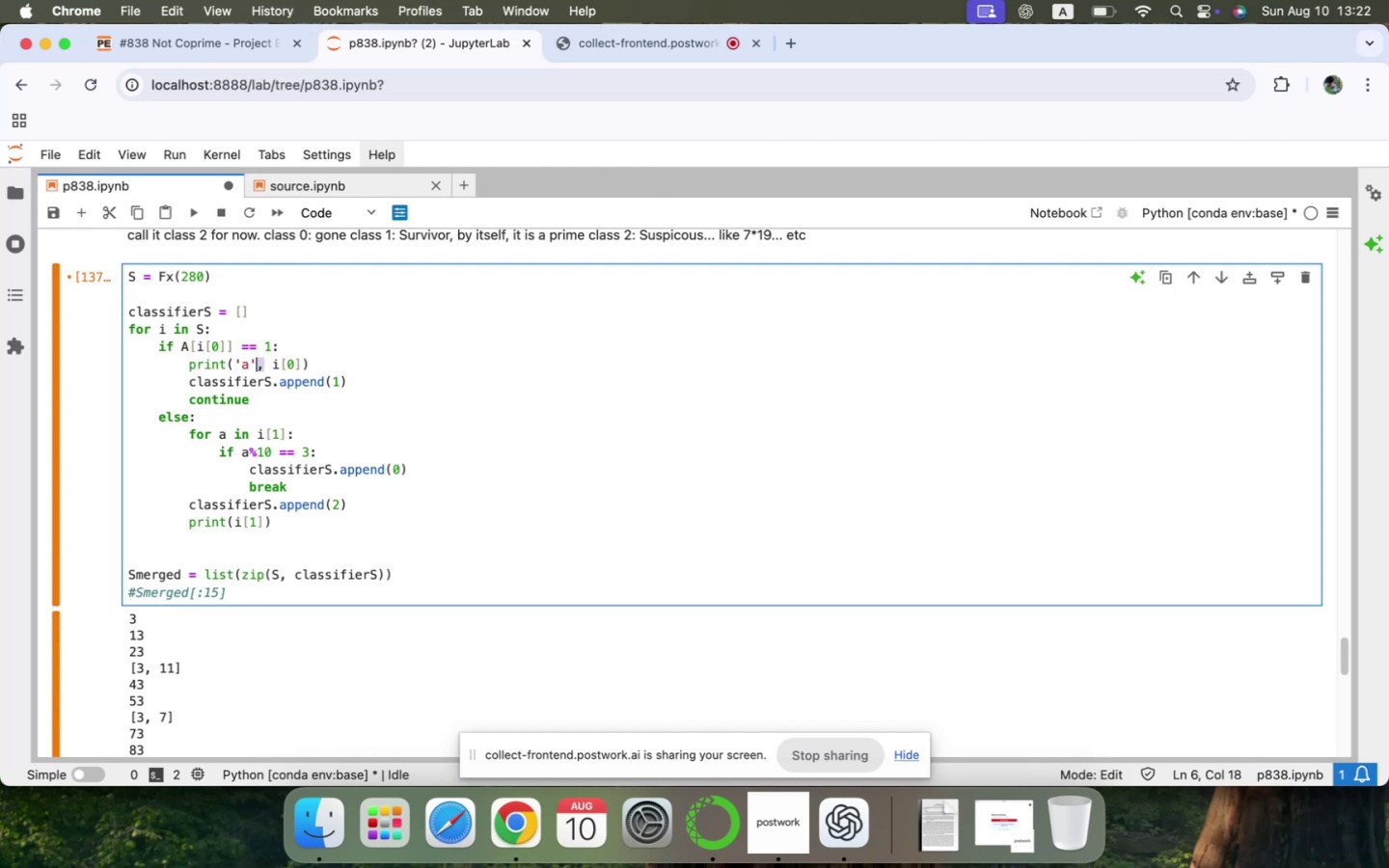 
key(Shift+ArrowLeft)
 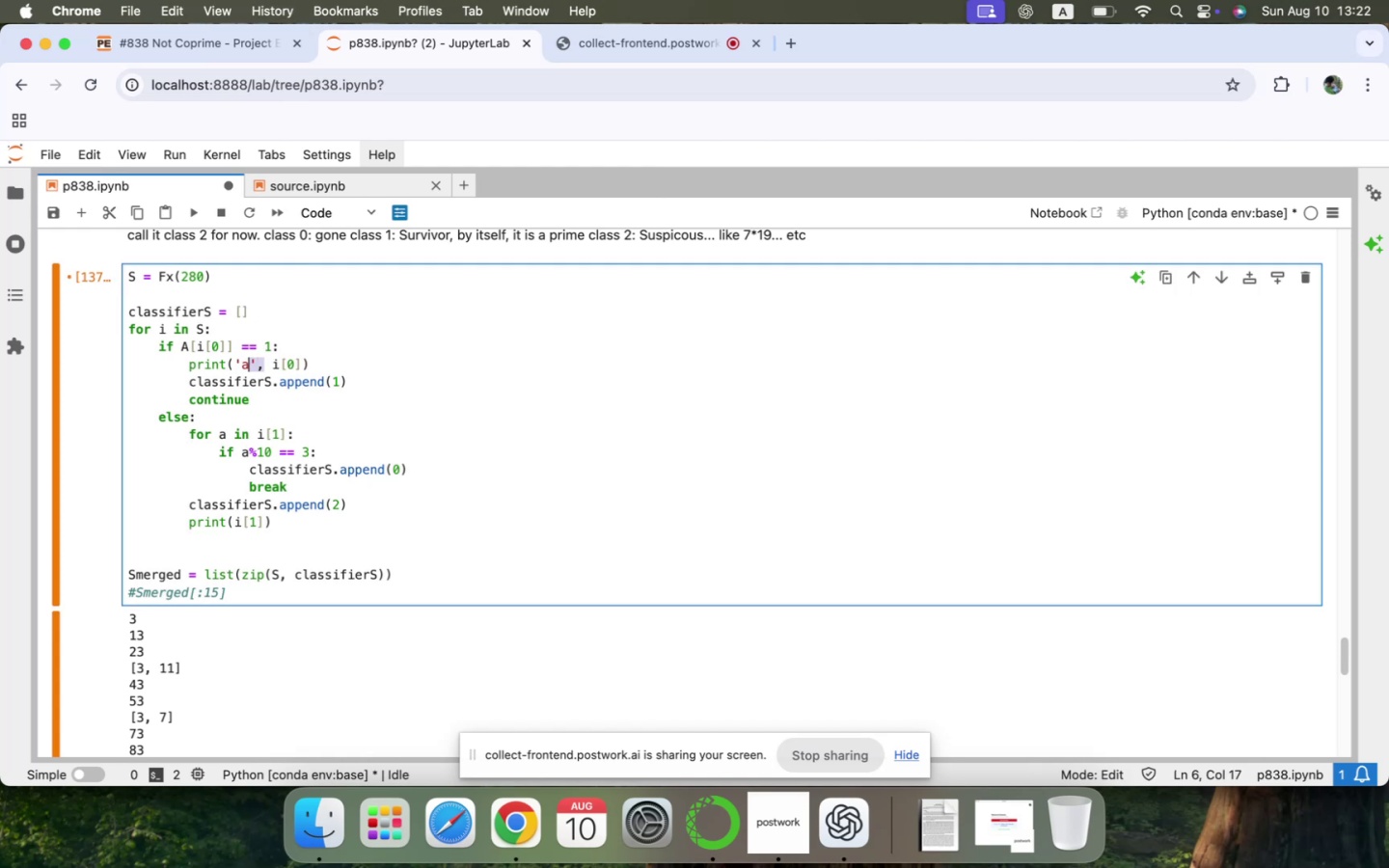 
key(Shift+ArrowLeft)
 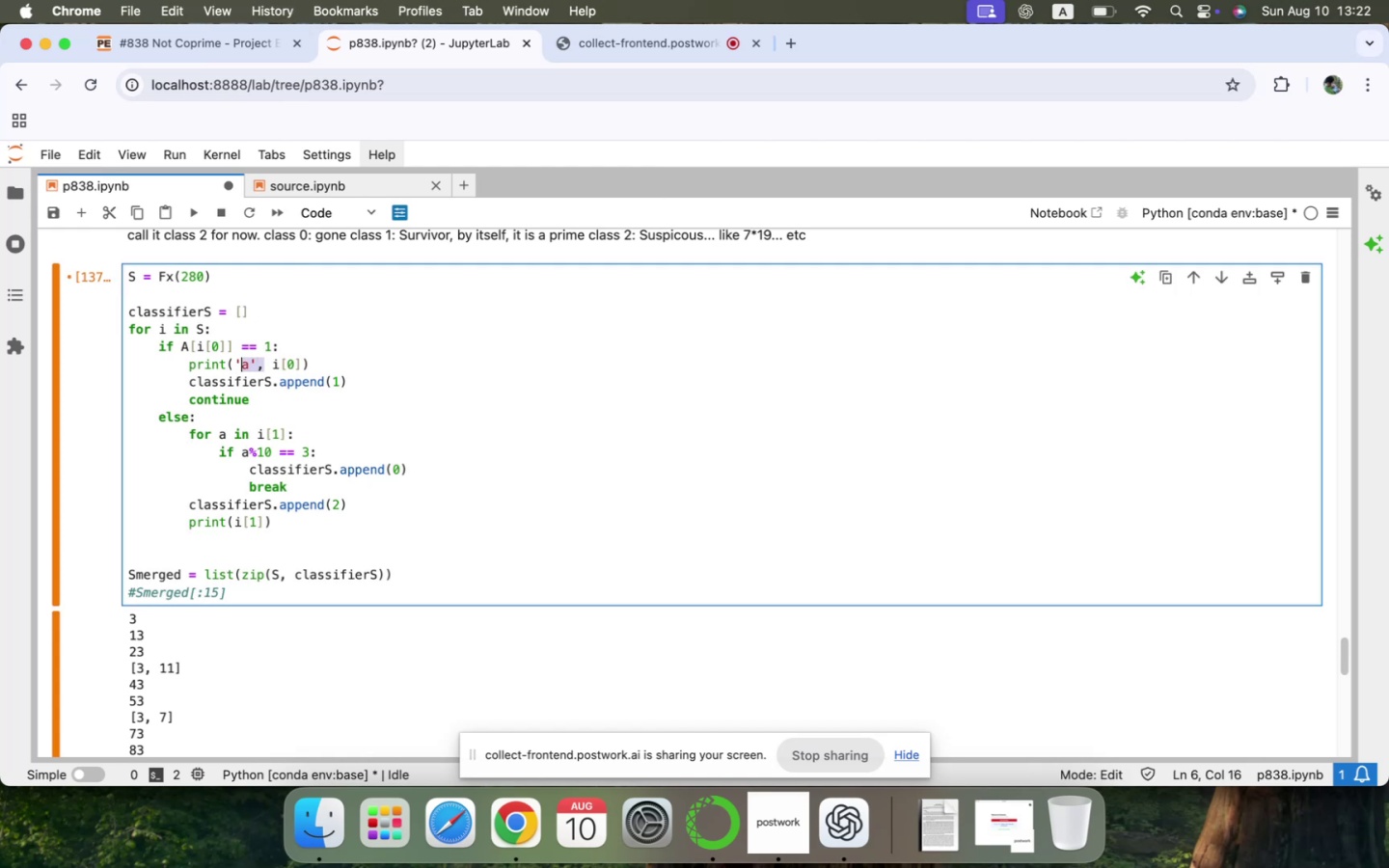 
key(Shift+ArrowLeft)
 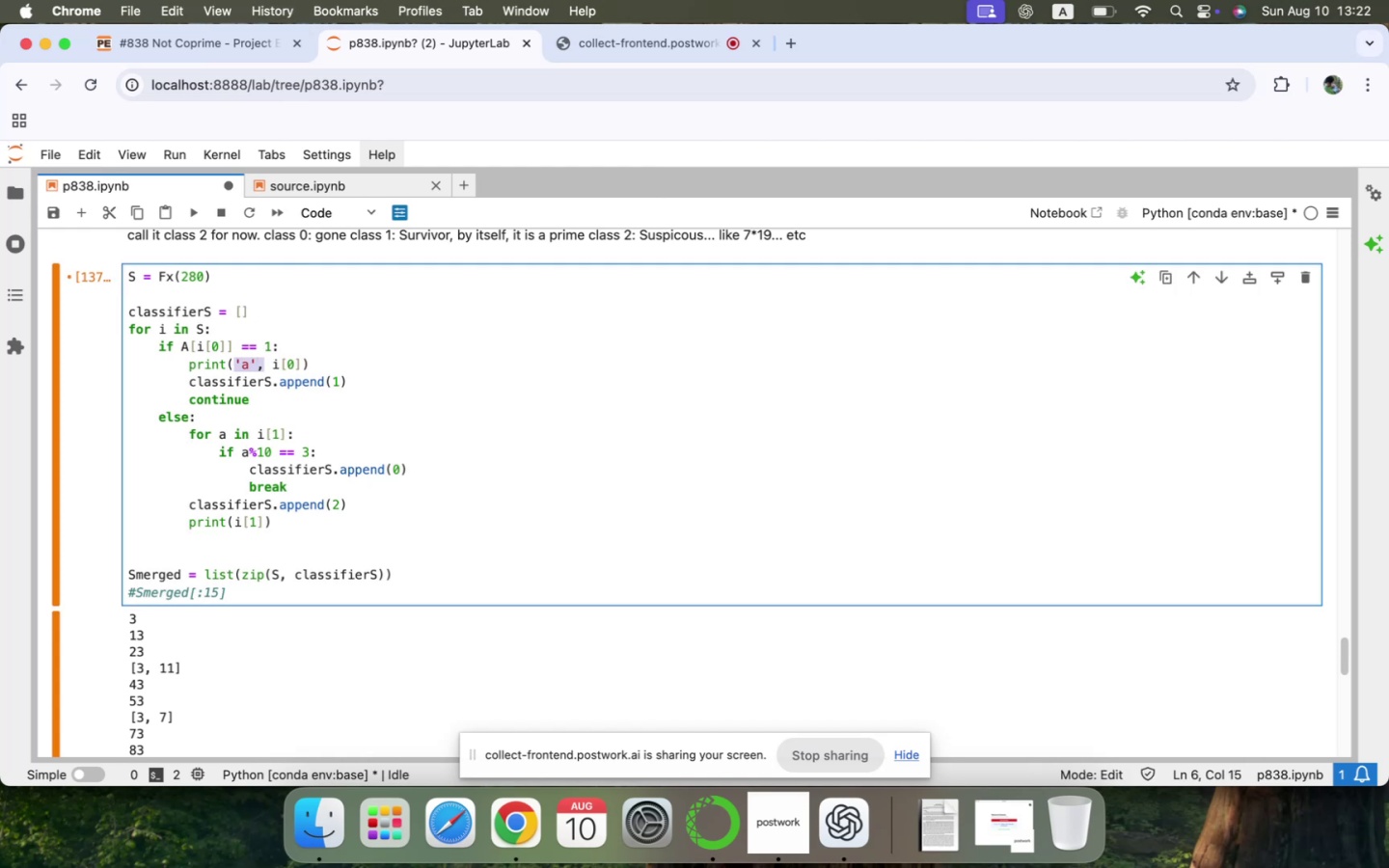 
key(Meta+C)
 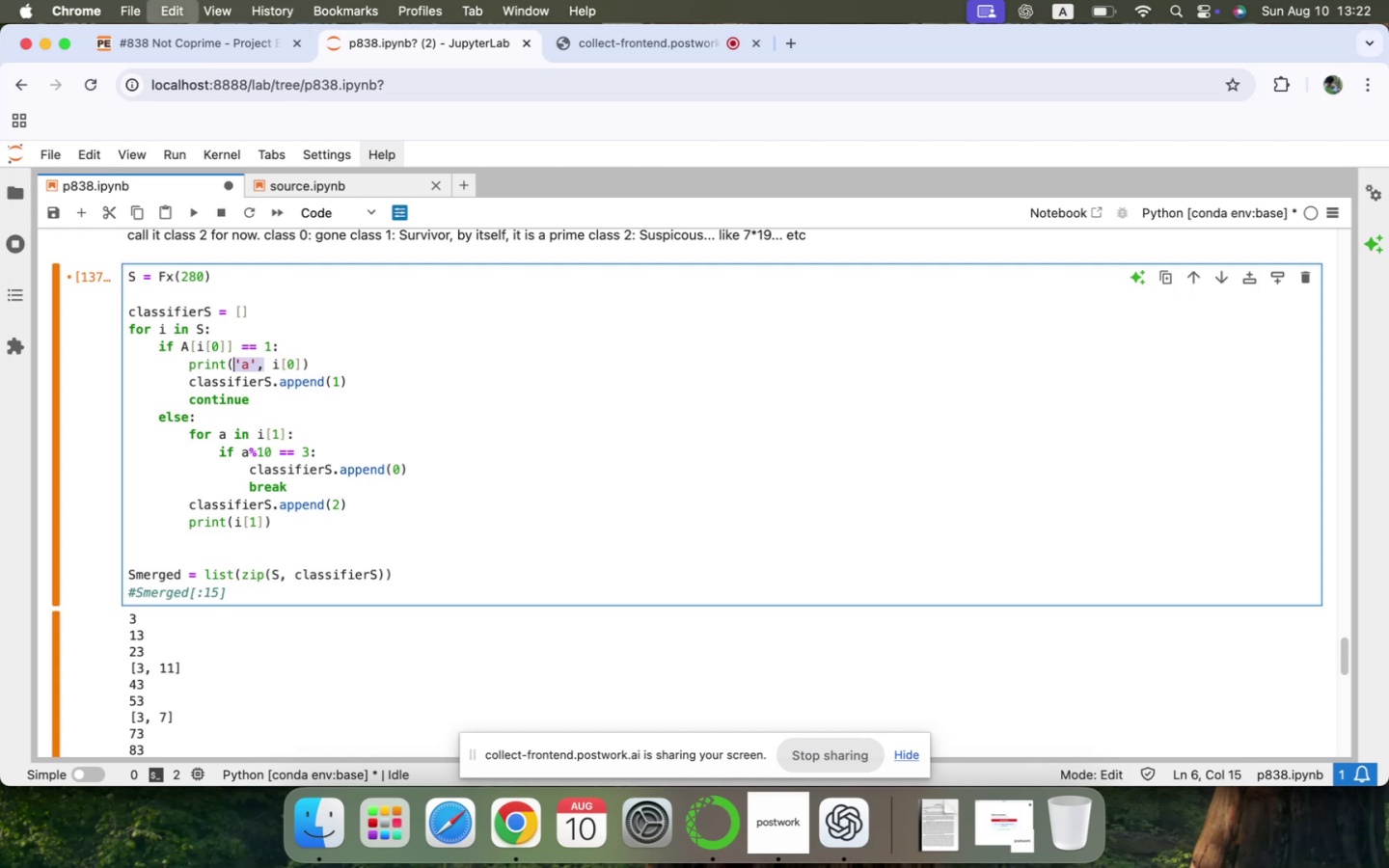 
key(ArrowDown)
 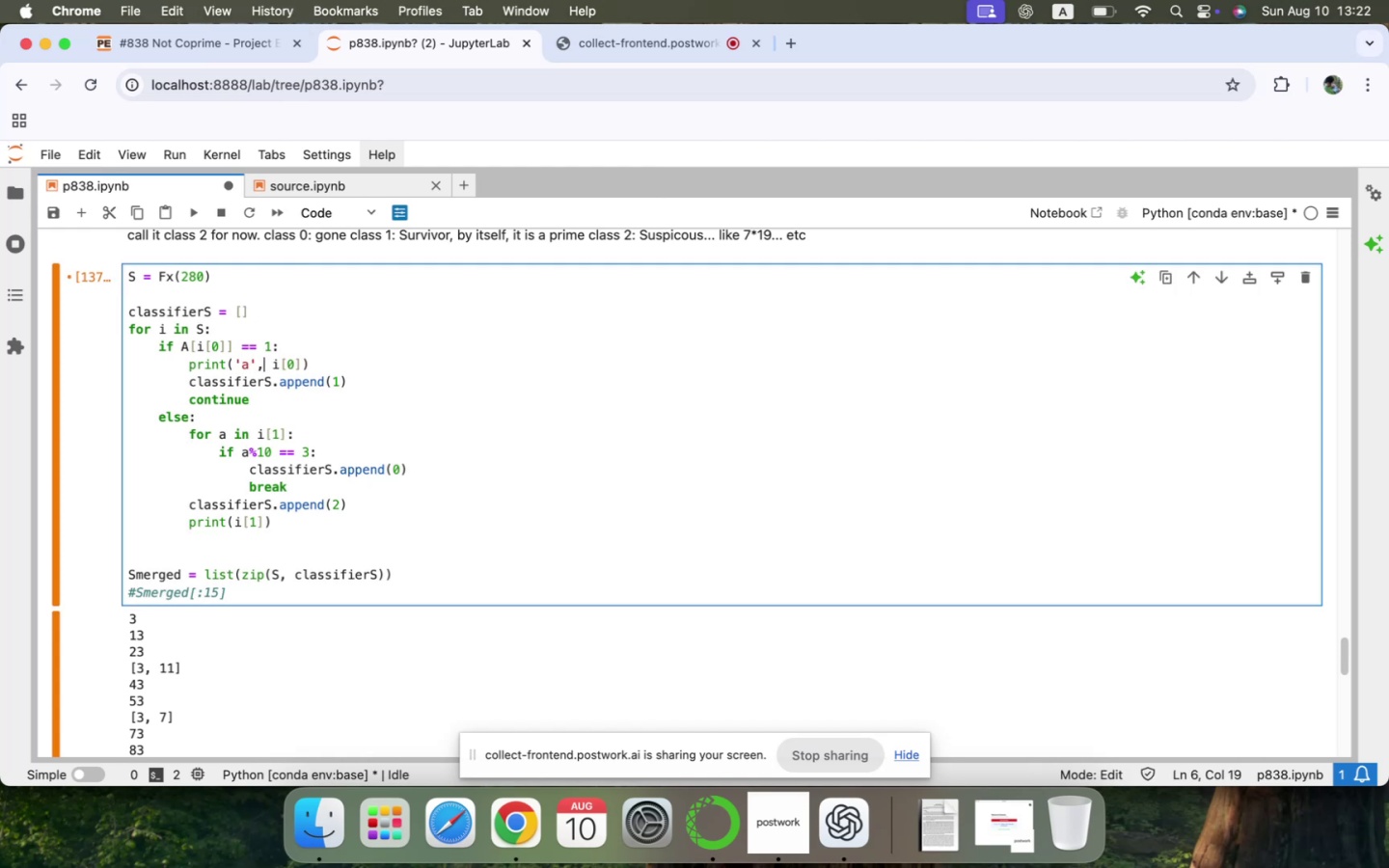 
key(ArrowDown)
 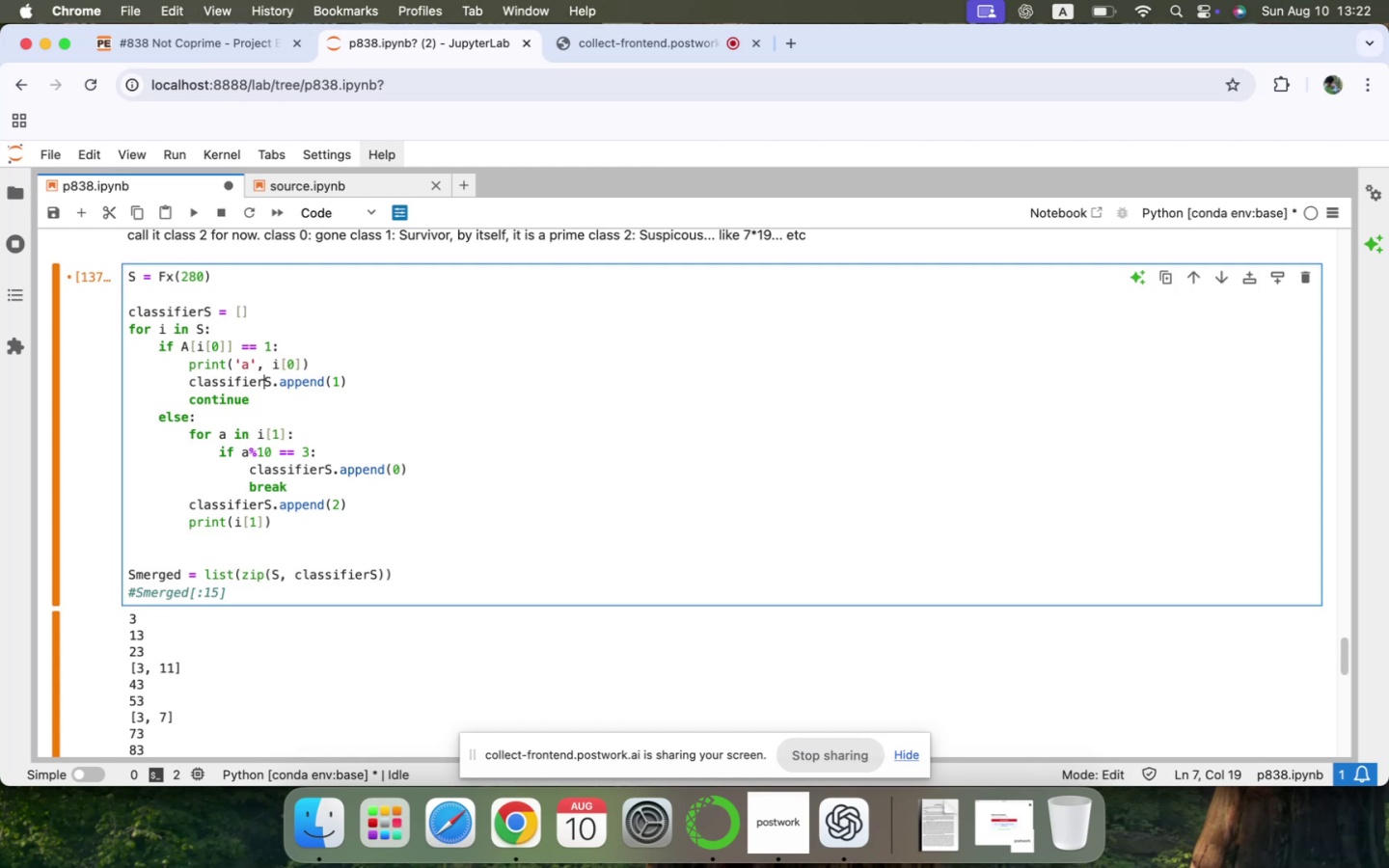 
key(ArrowDown)
 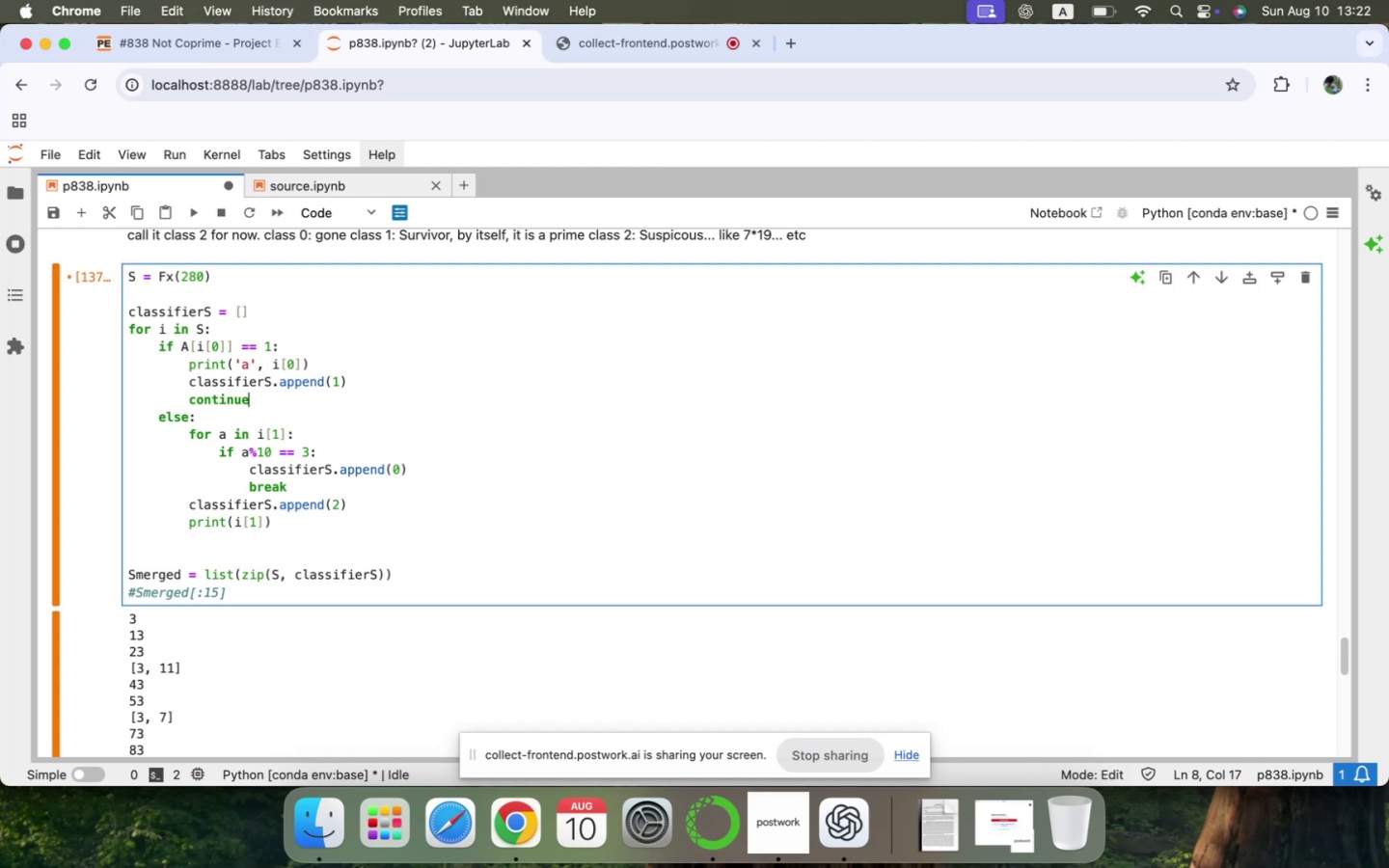 
key(ArrowDown)
 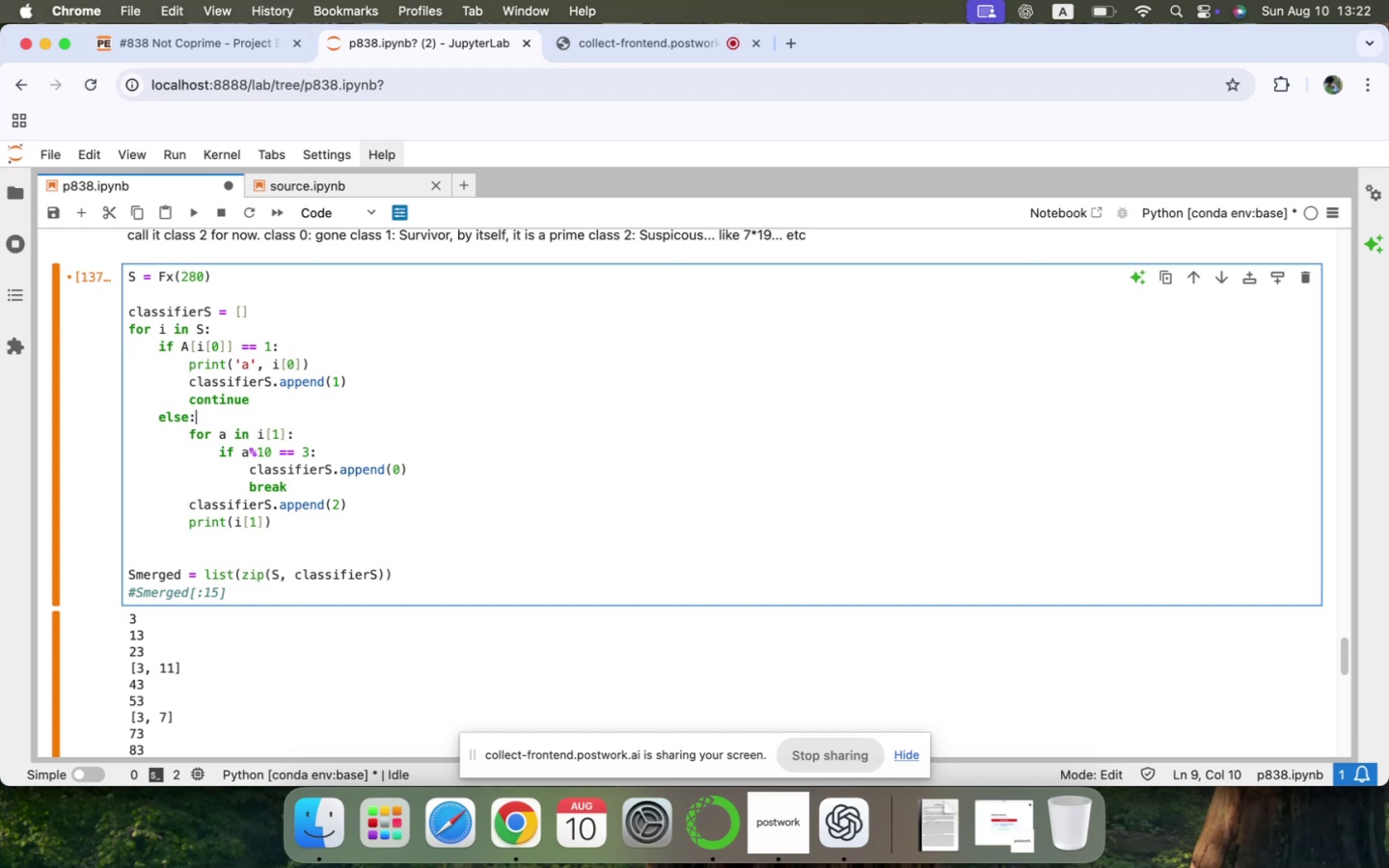 
key(ArrowDown)
 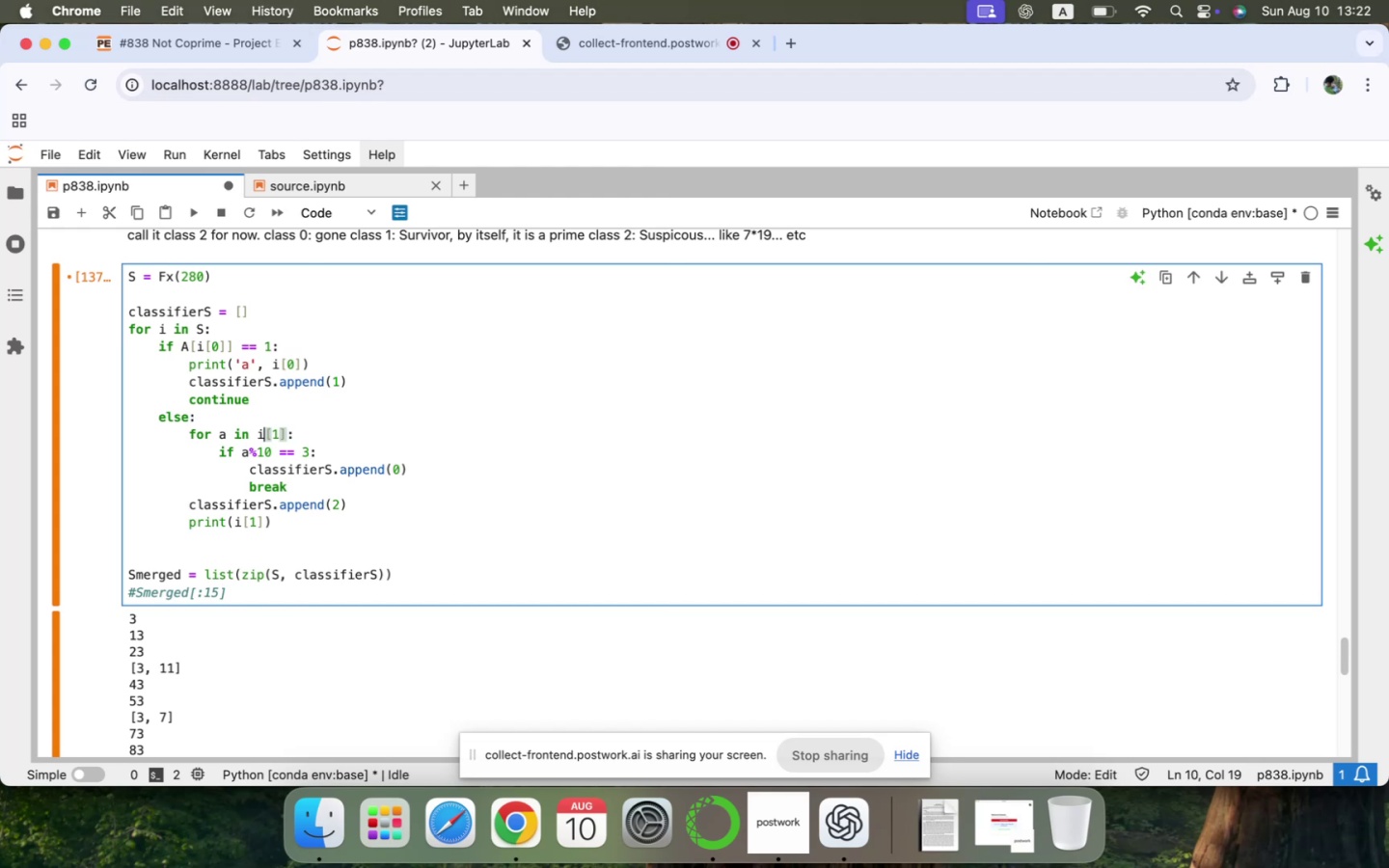 
key(ArrowDown)
 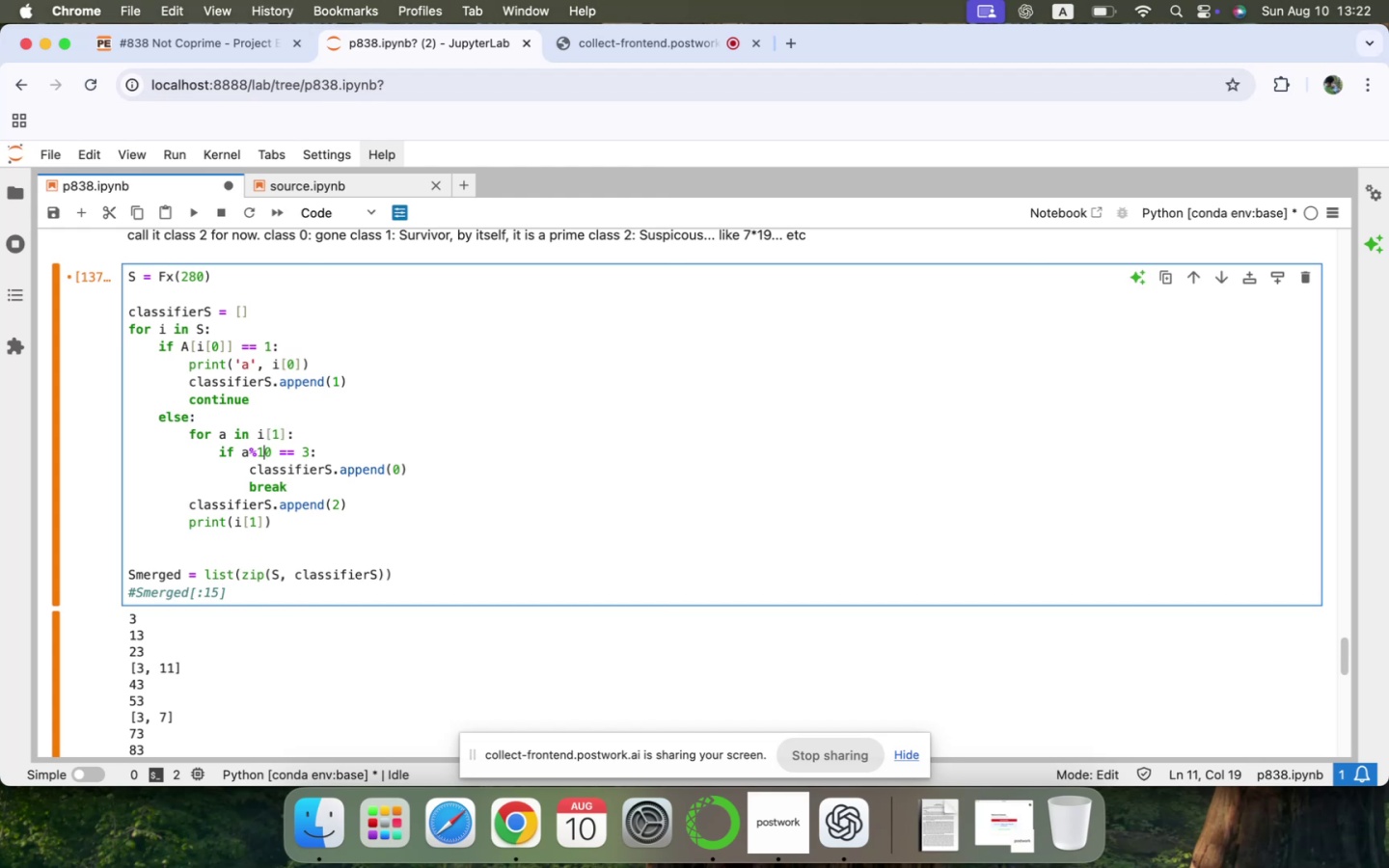 
key(ArrowDown)
 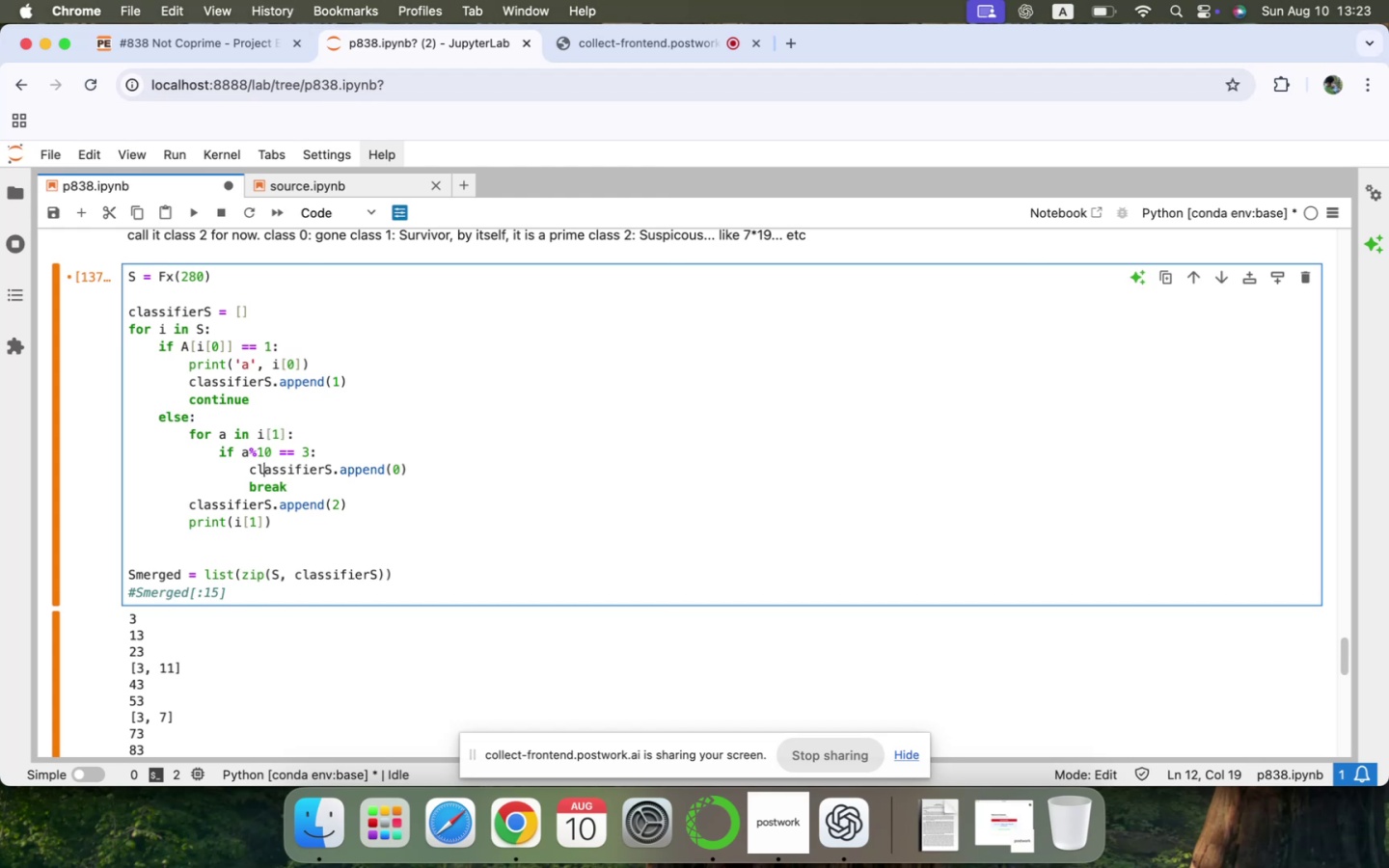 
key(ArrowDown)
 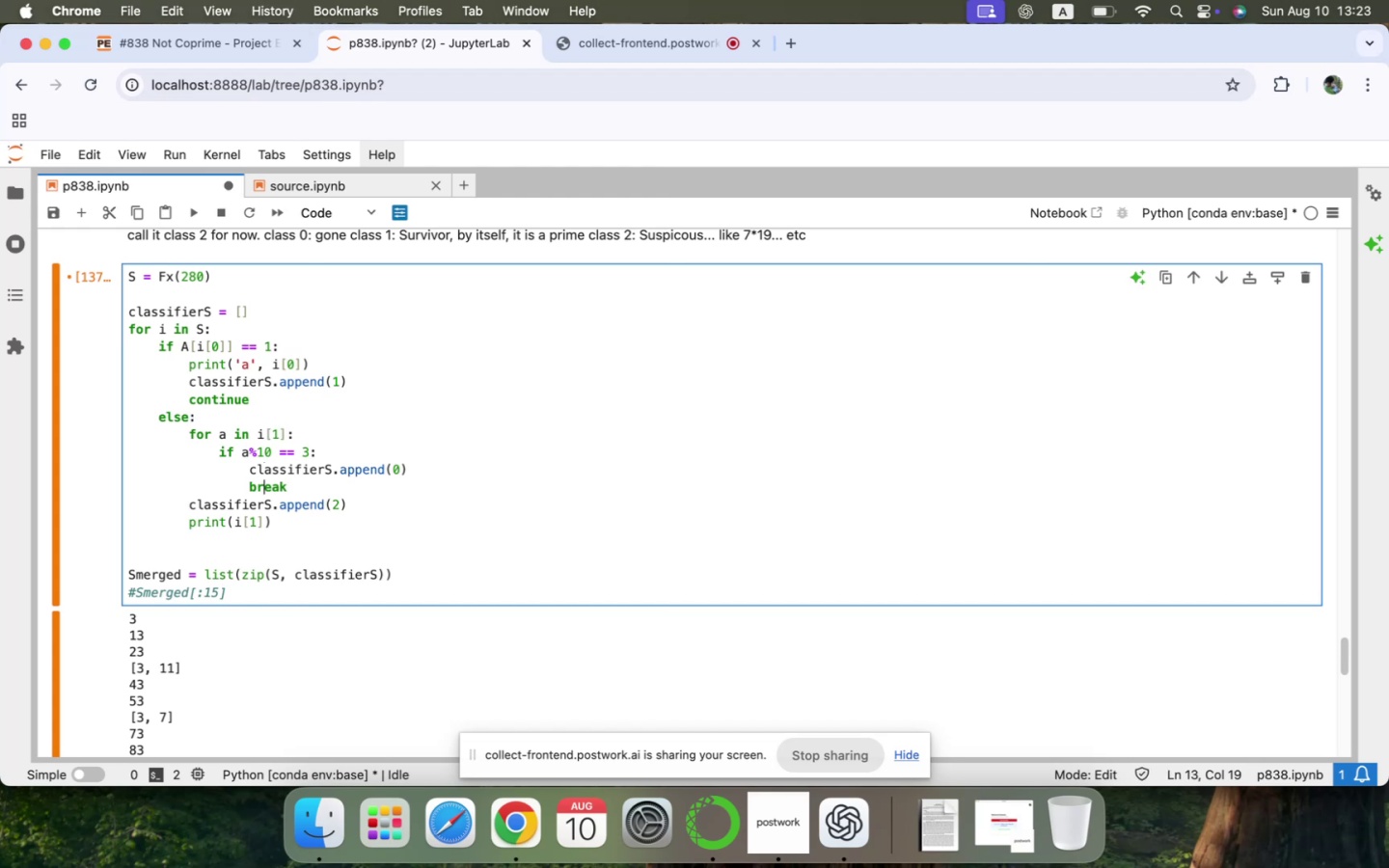 
key(ArrowDown)
 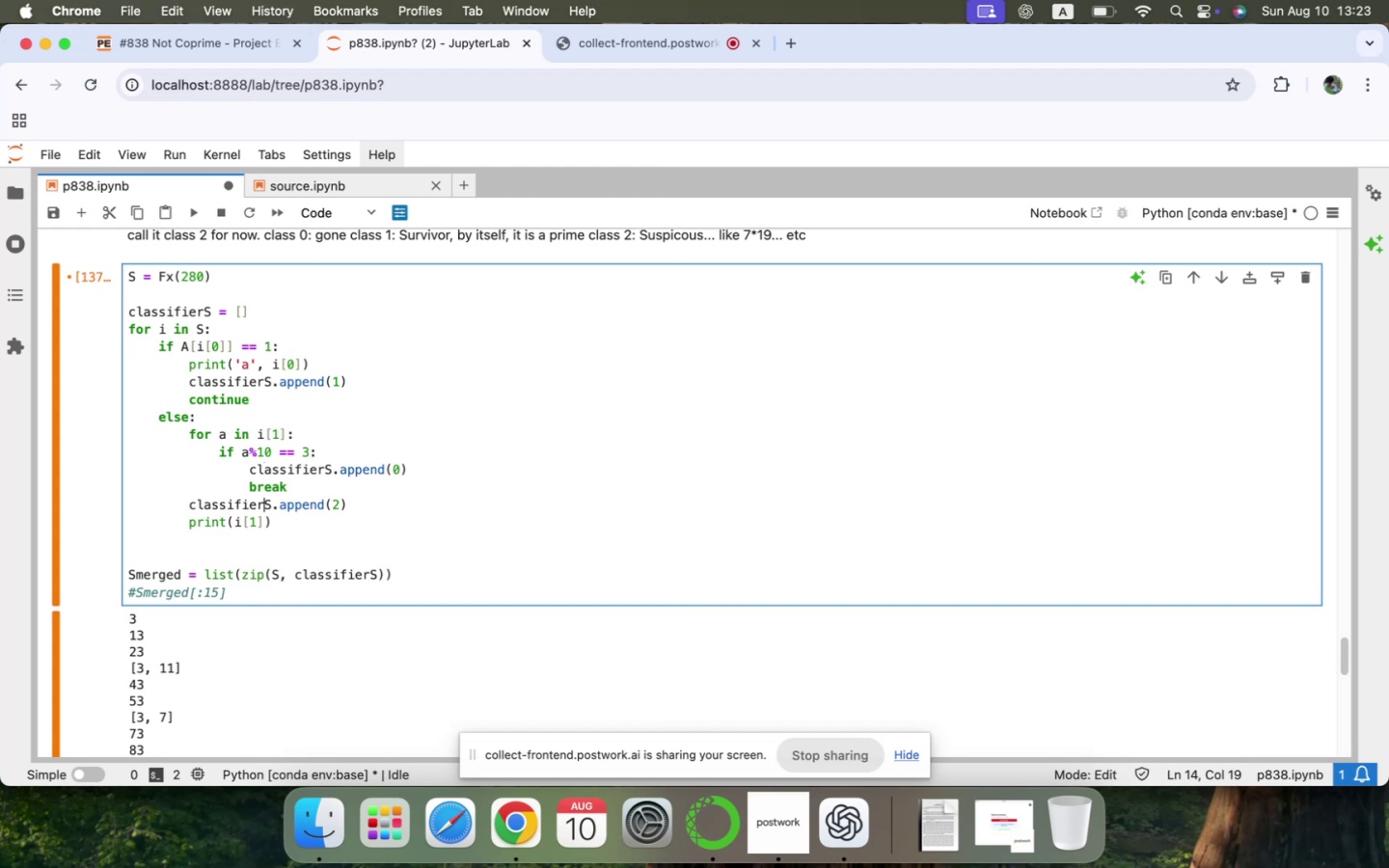 
key(ArrowDown)
 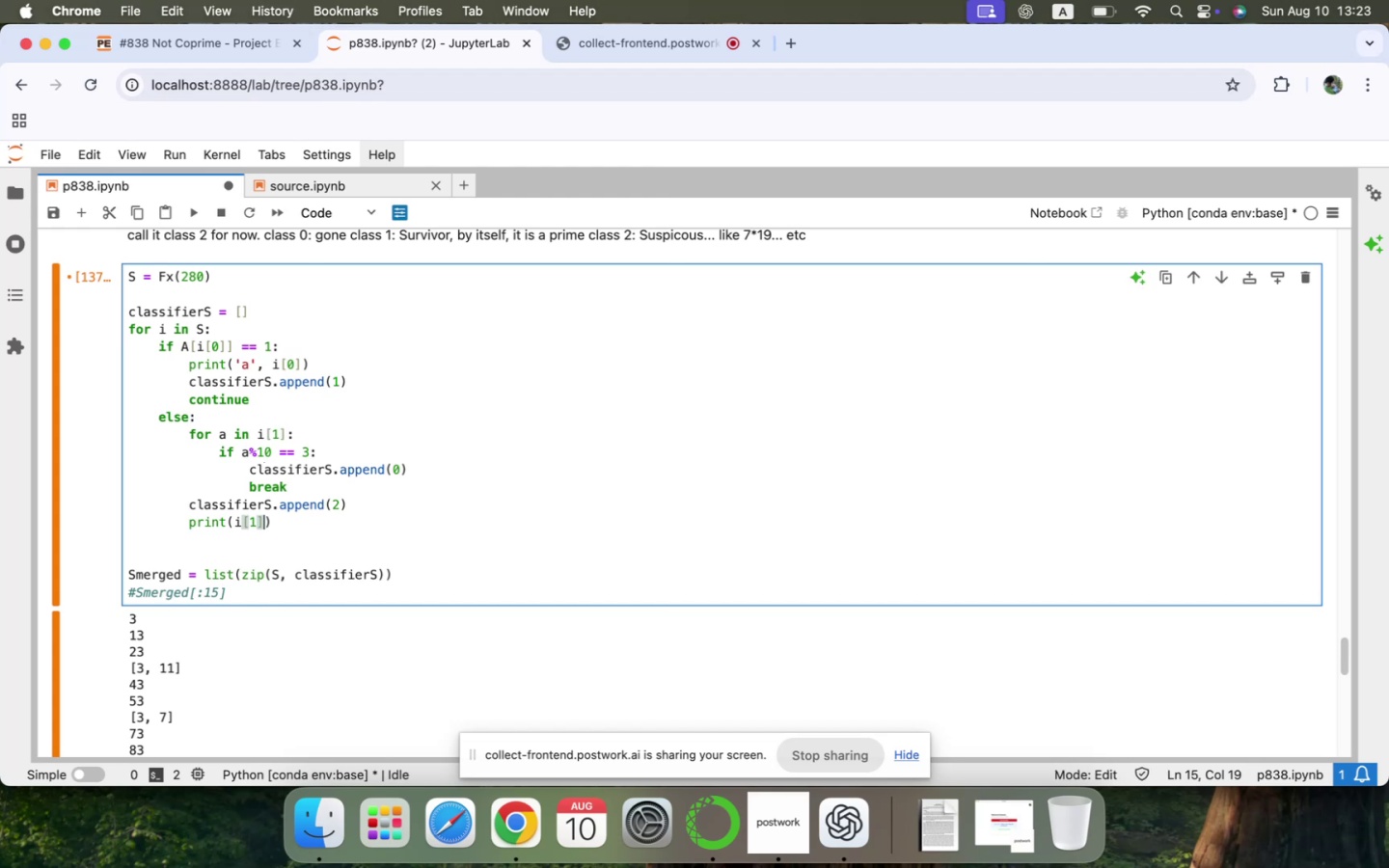 
key(ArrowLeft)
 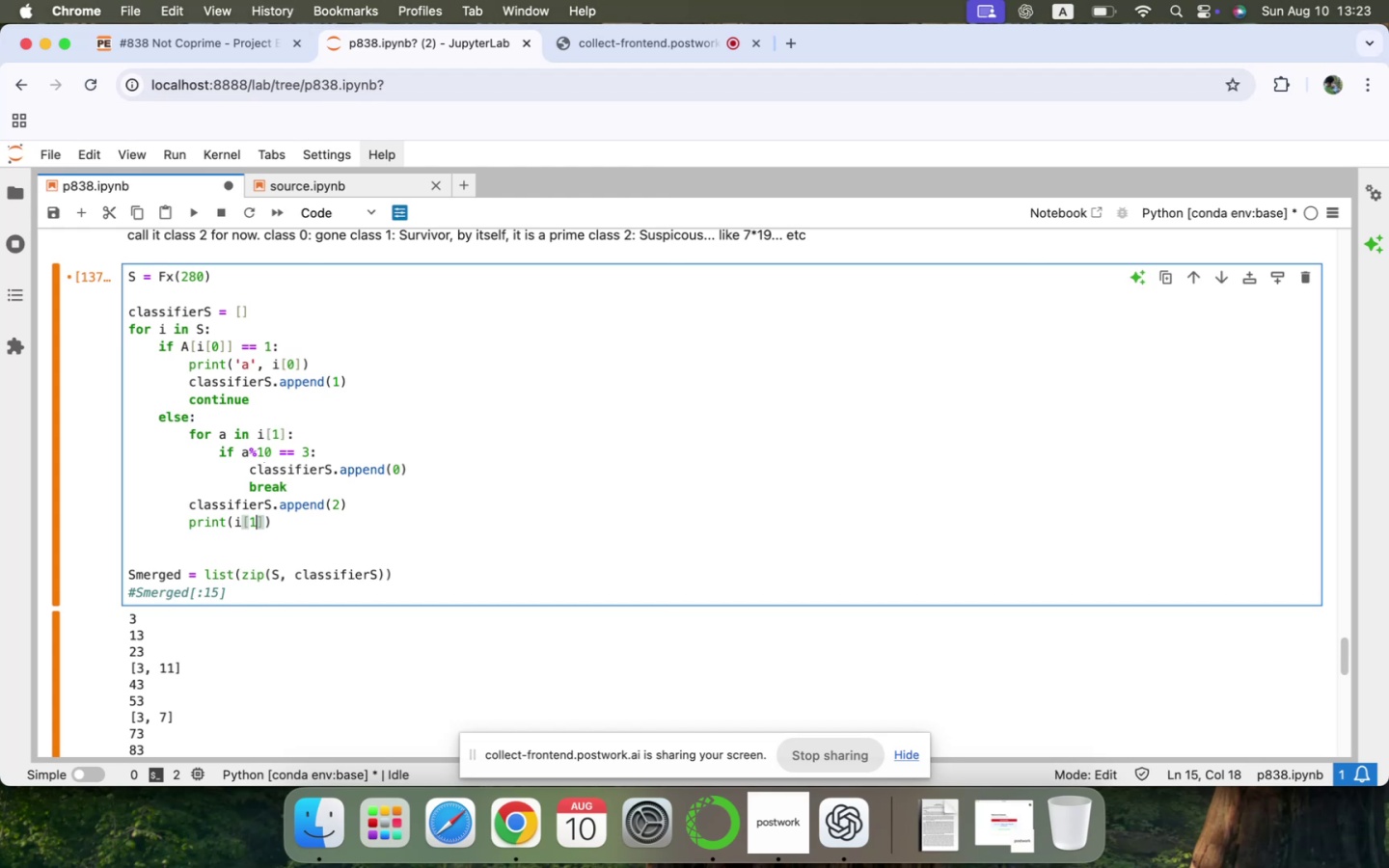 
key(ArrowLeft)
 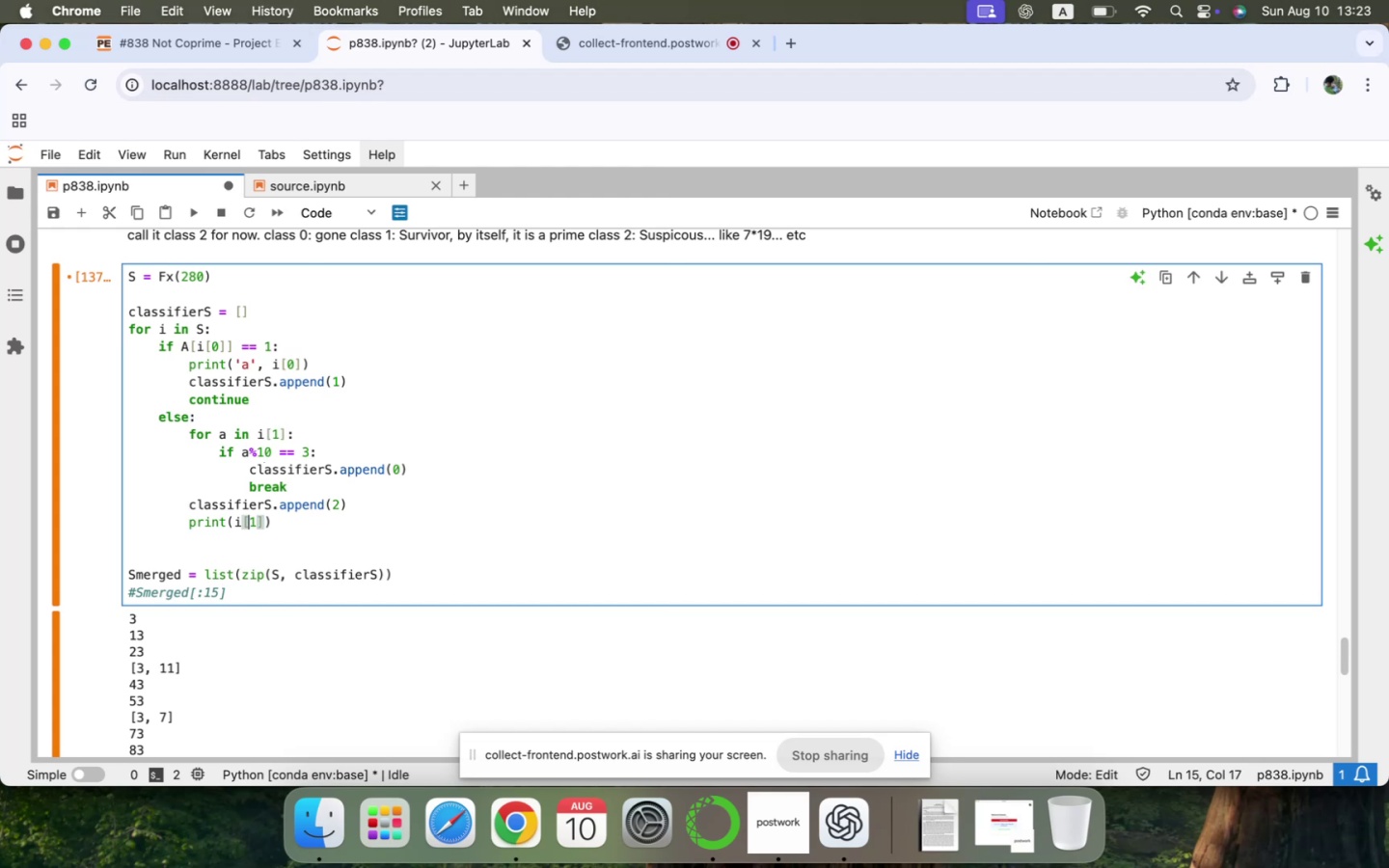 
key(ArrowLeft)
 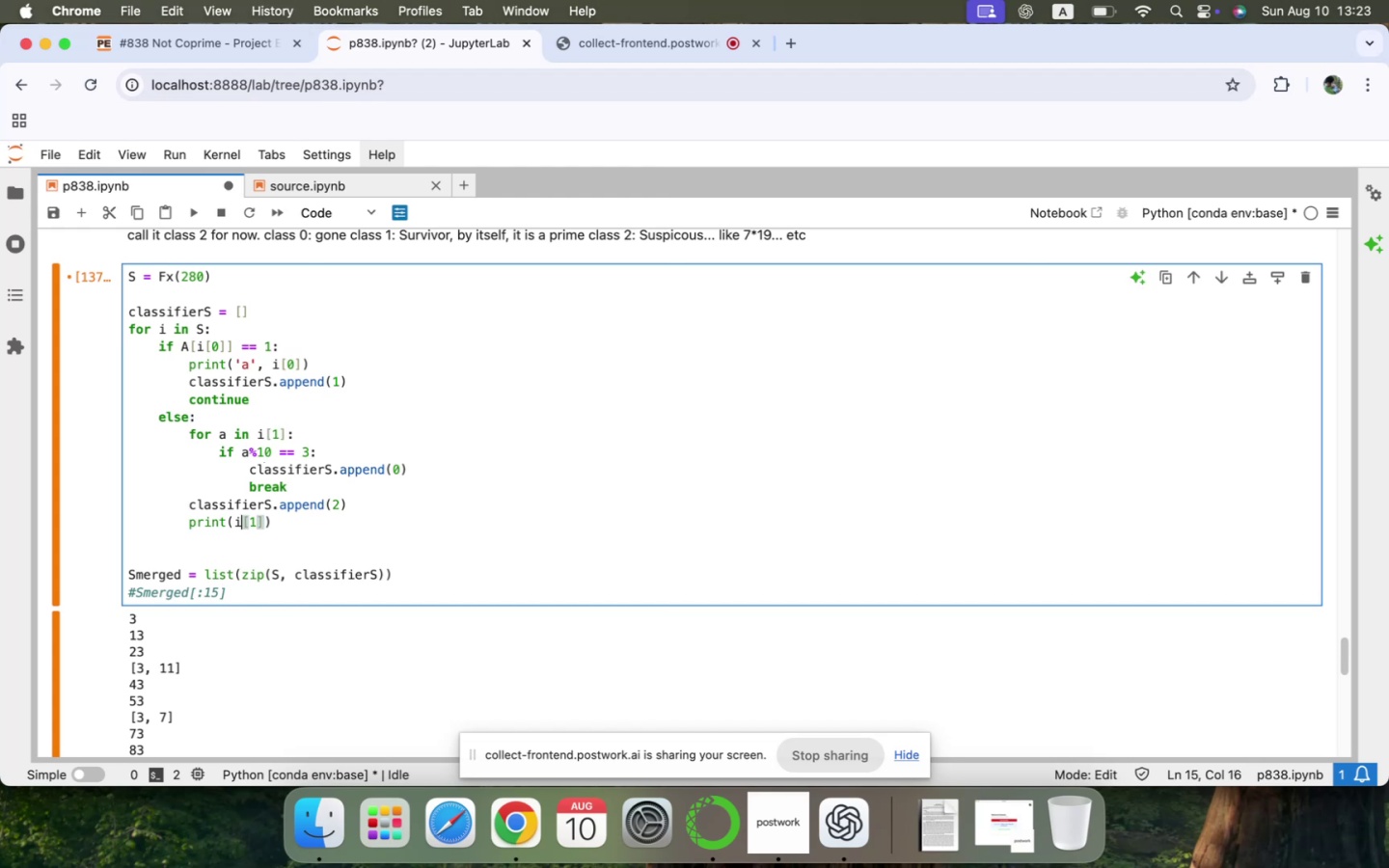 
key(ArrowLeft)
 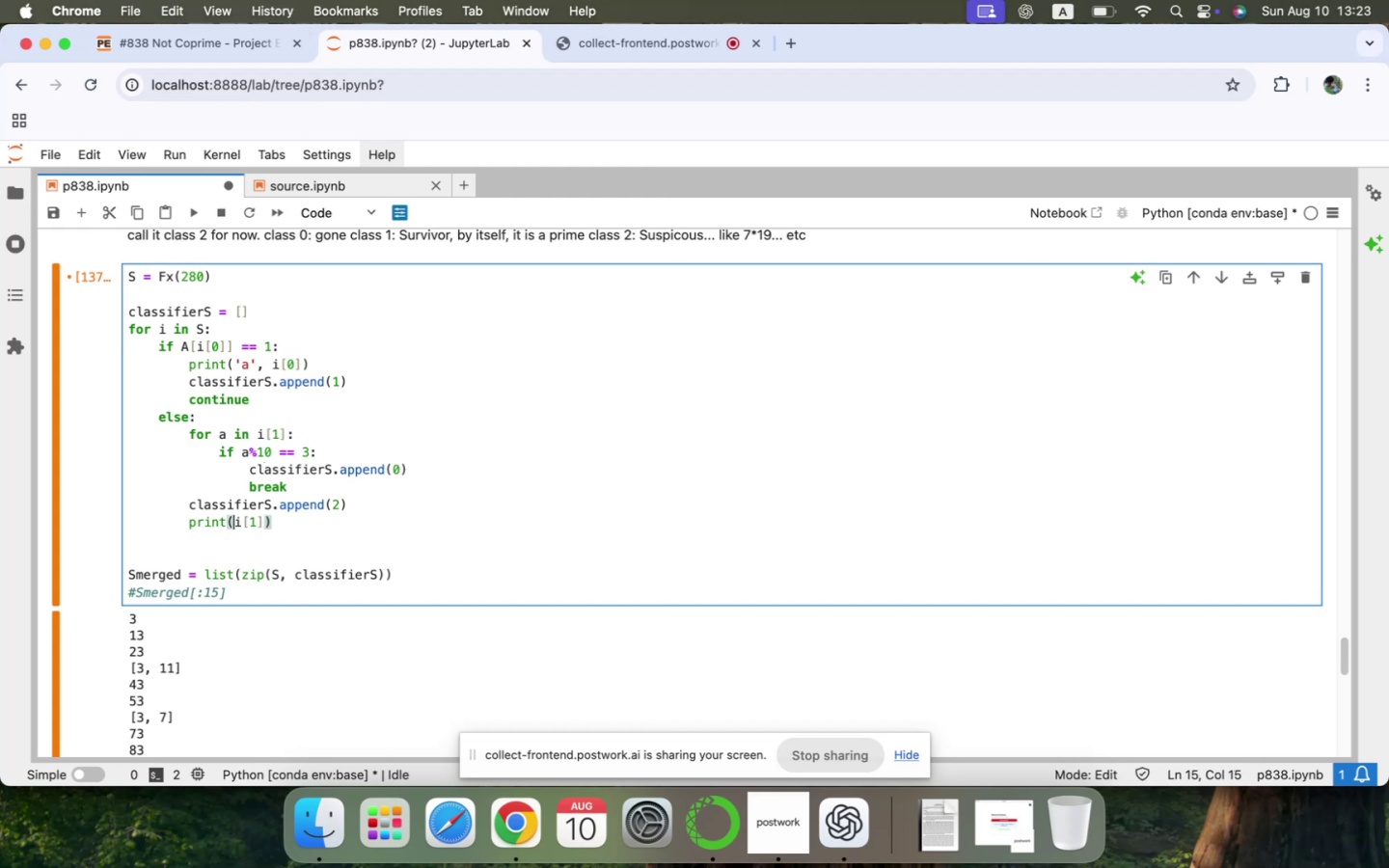 
key(Meta+V)
 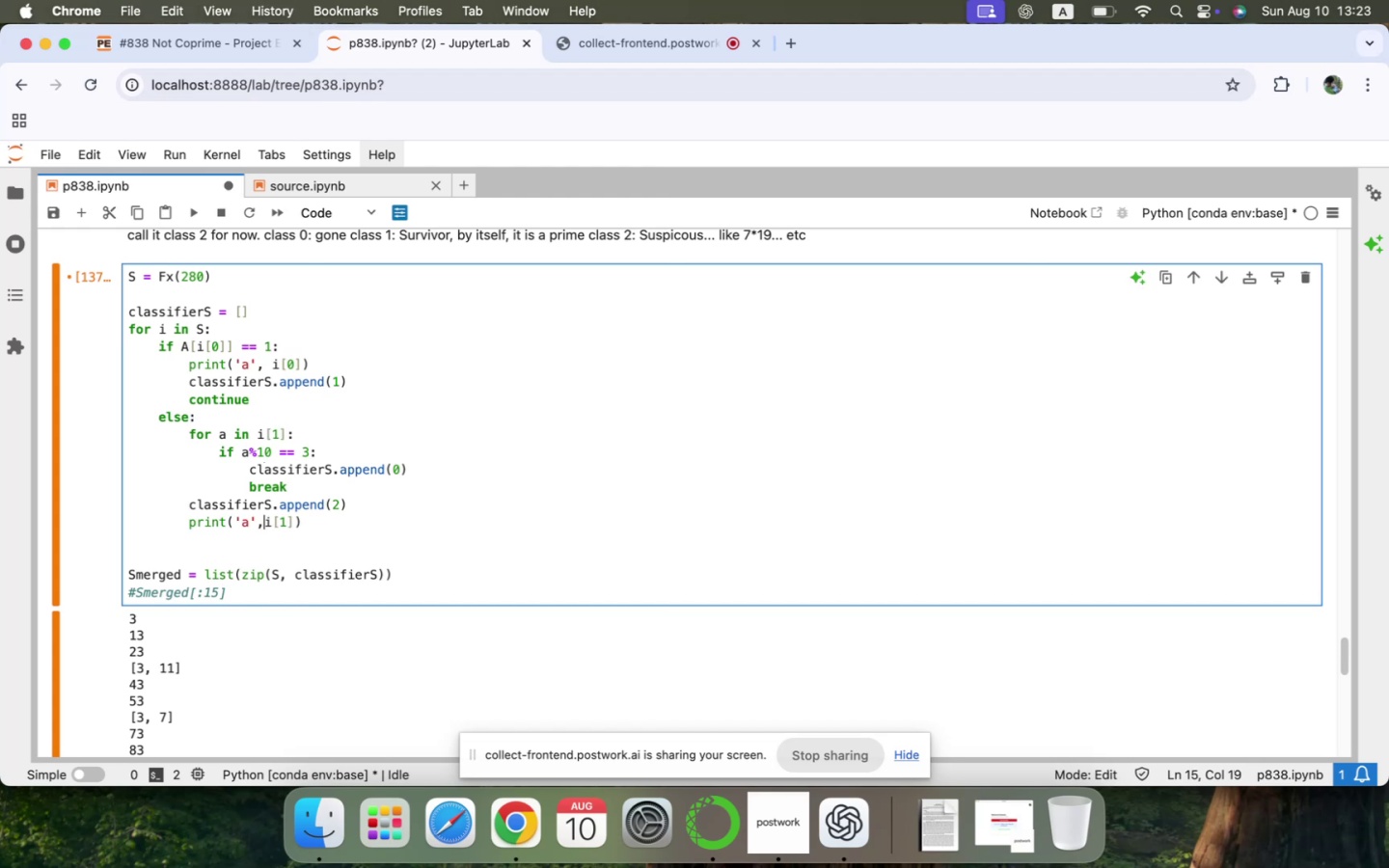 
key(Space)
 